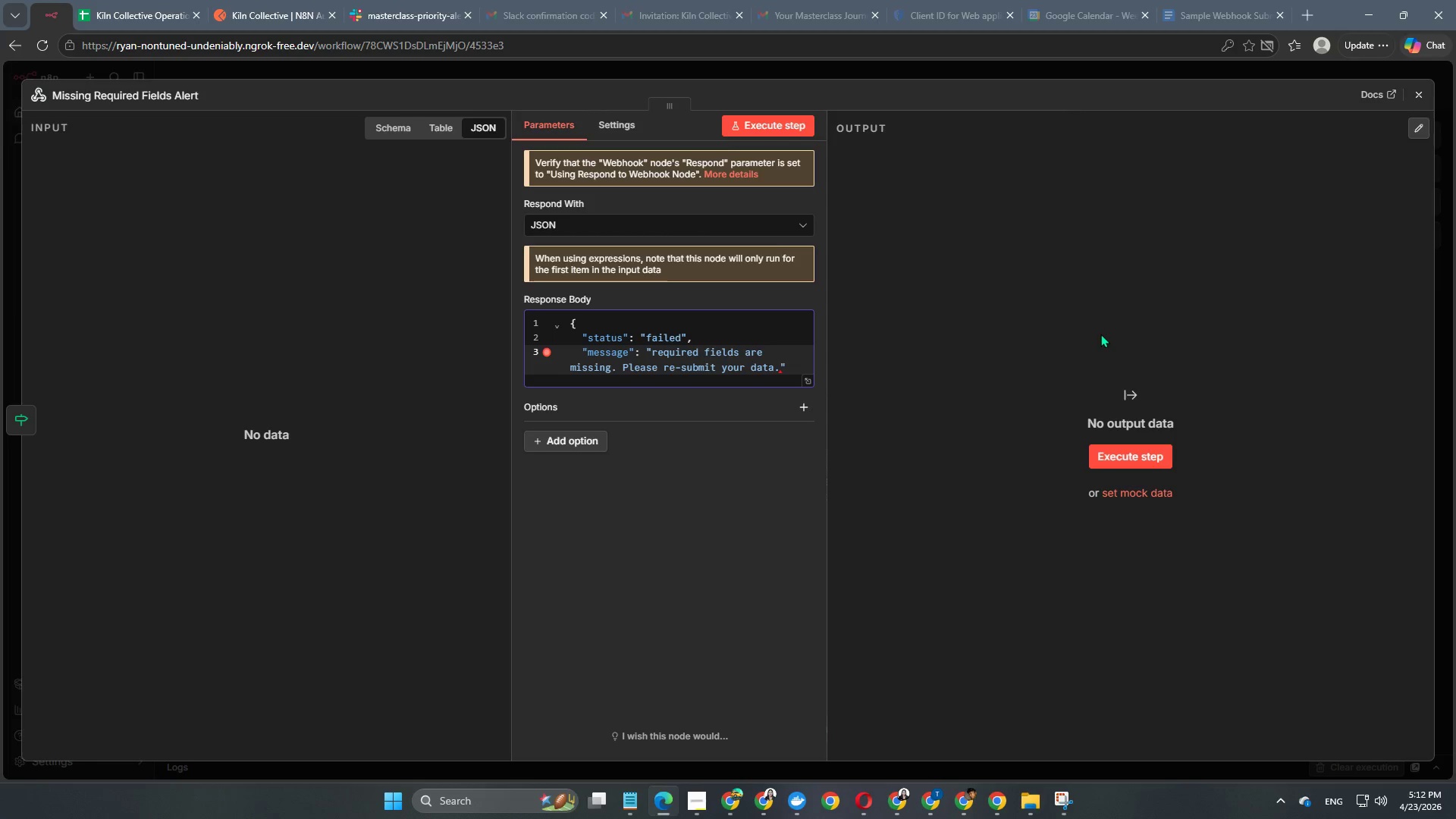 
key(Enter)
 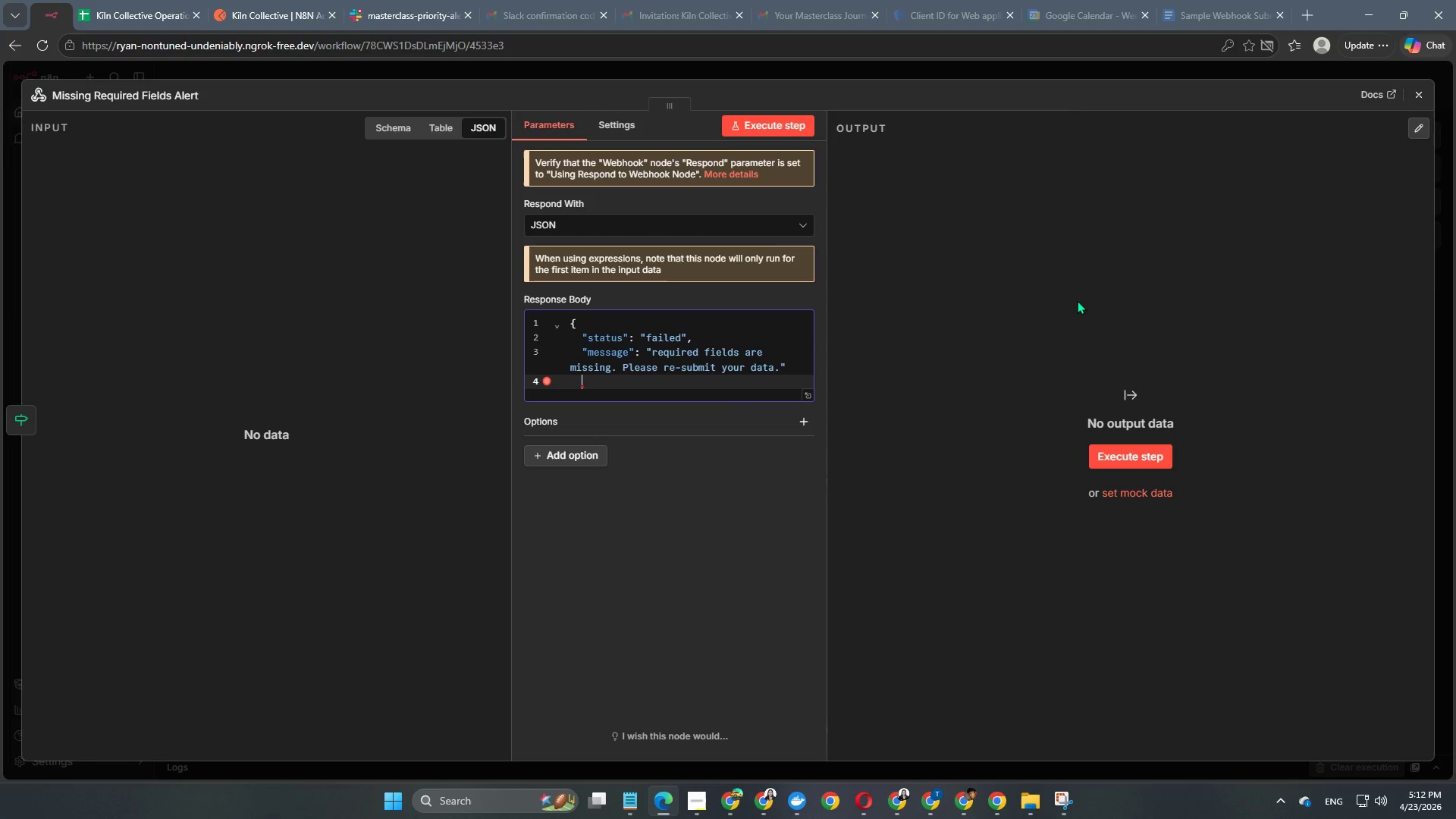 
key(Backspace)
 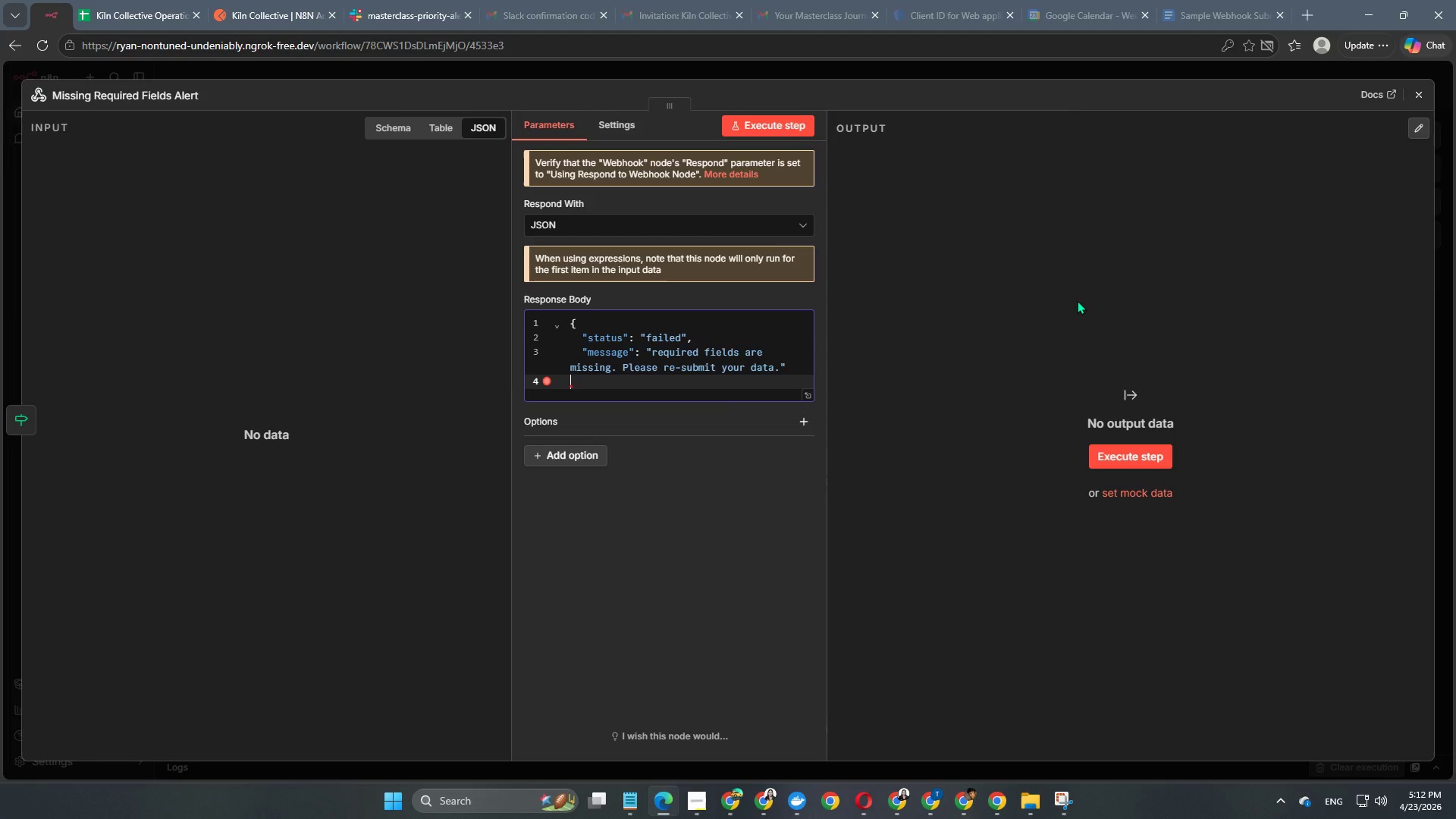 
key(Enter)
 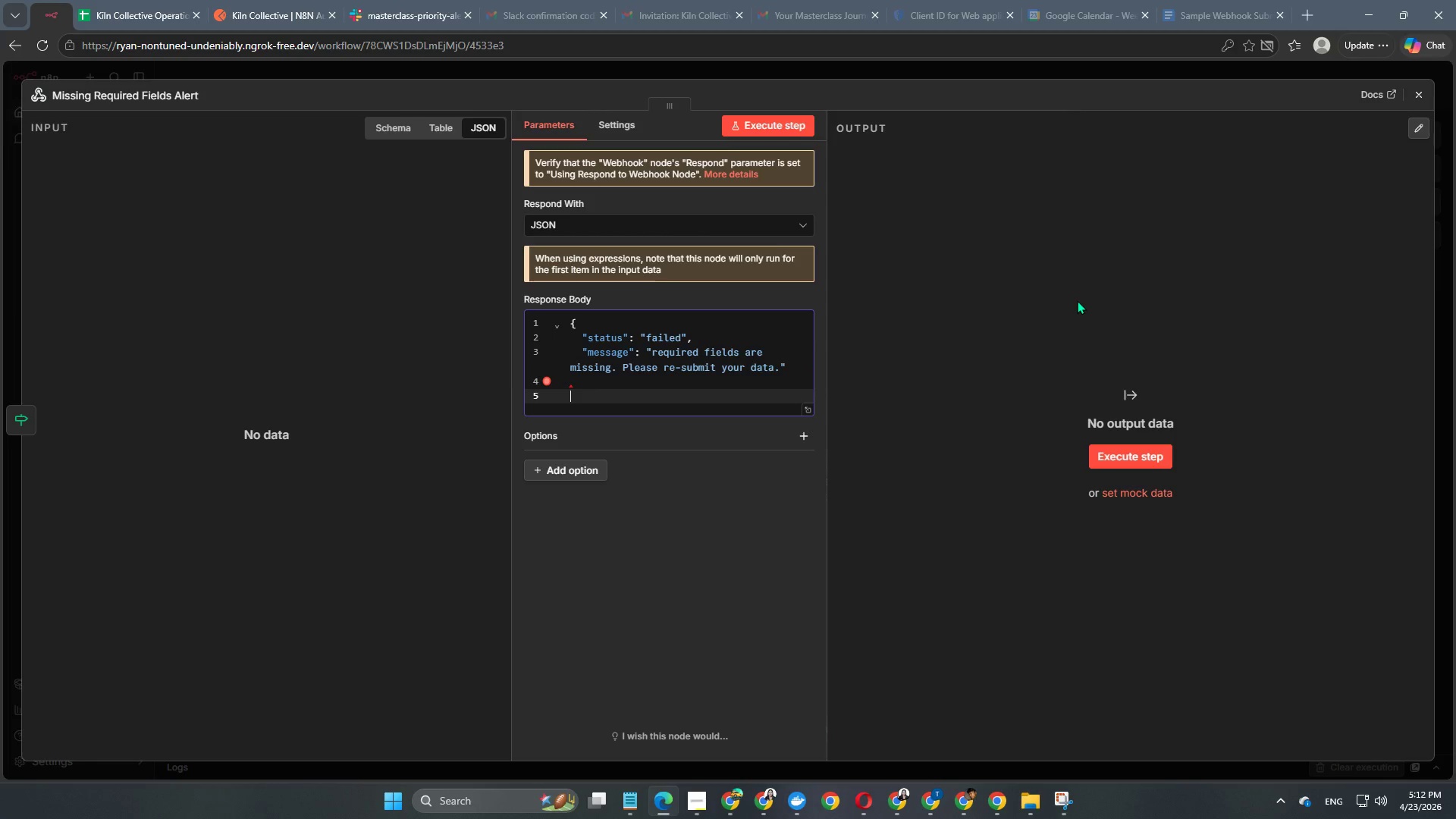 
key(Backspace)
 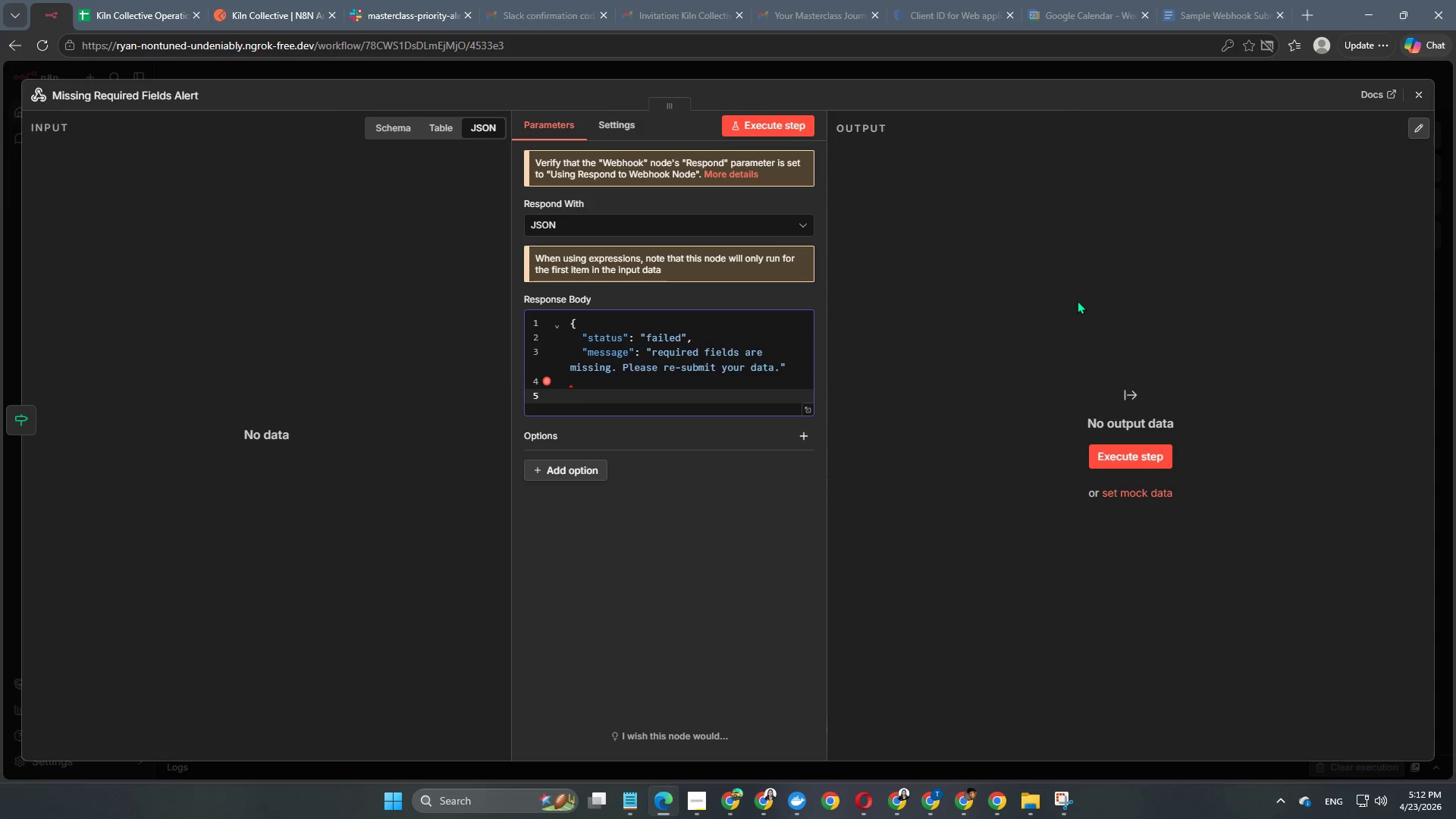 
key(Backspace)
 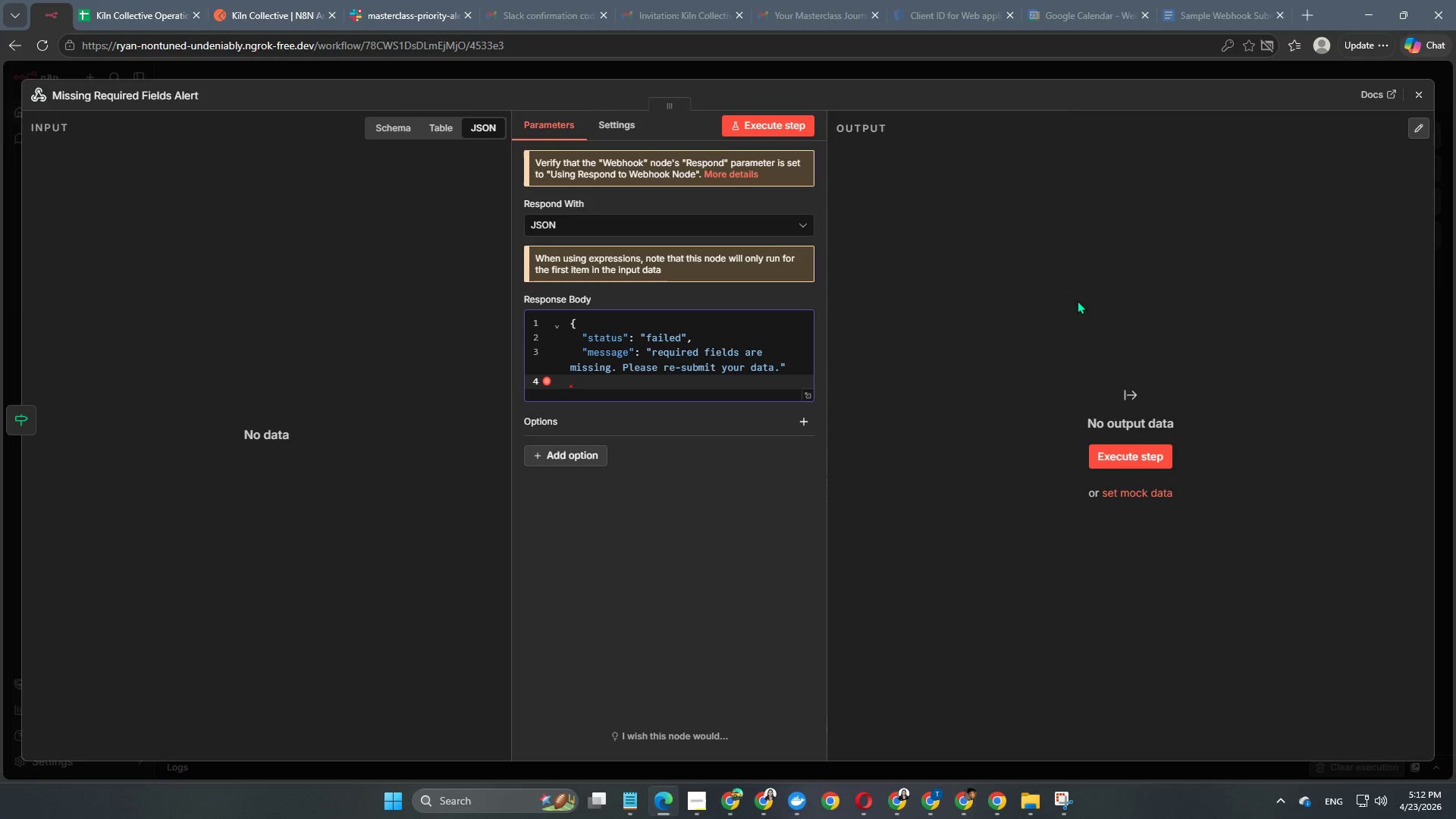 
key(Shift+ShiftRight)
 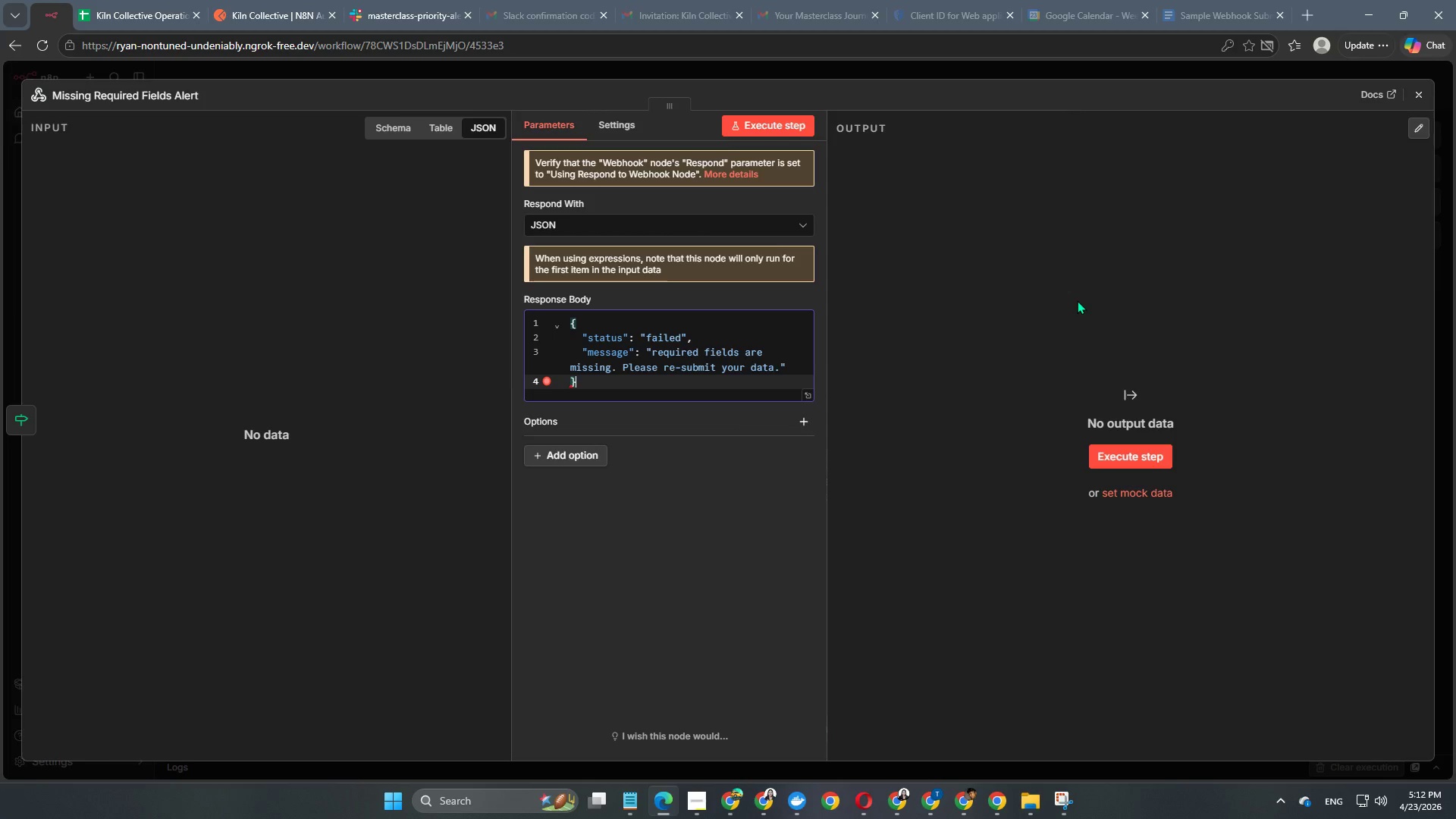 
key(Shift+BracketRight)
 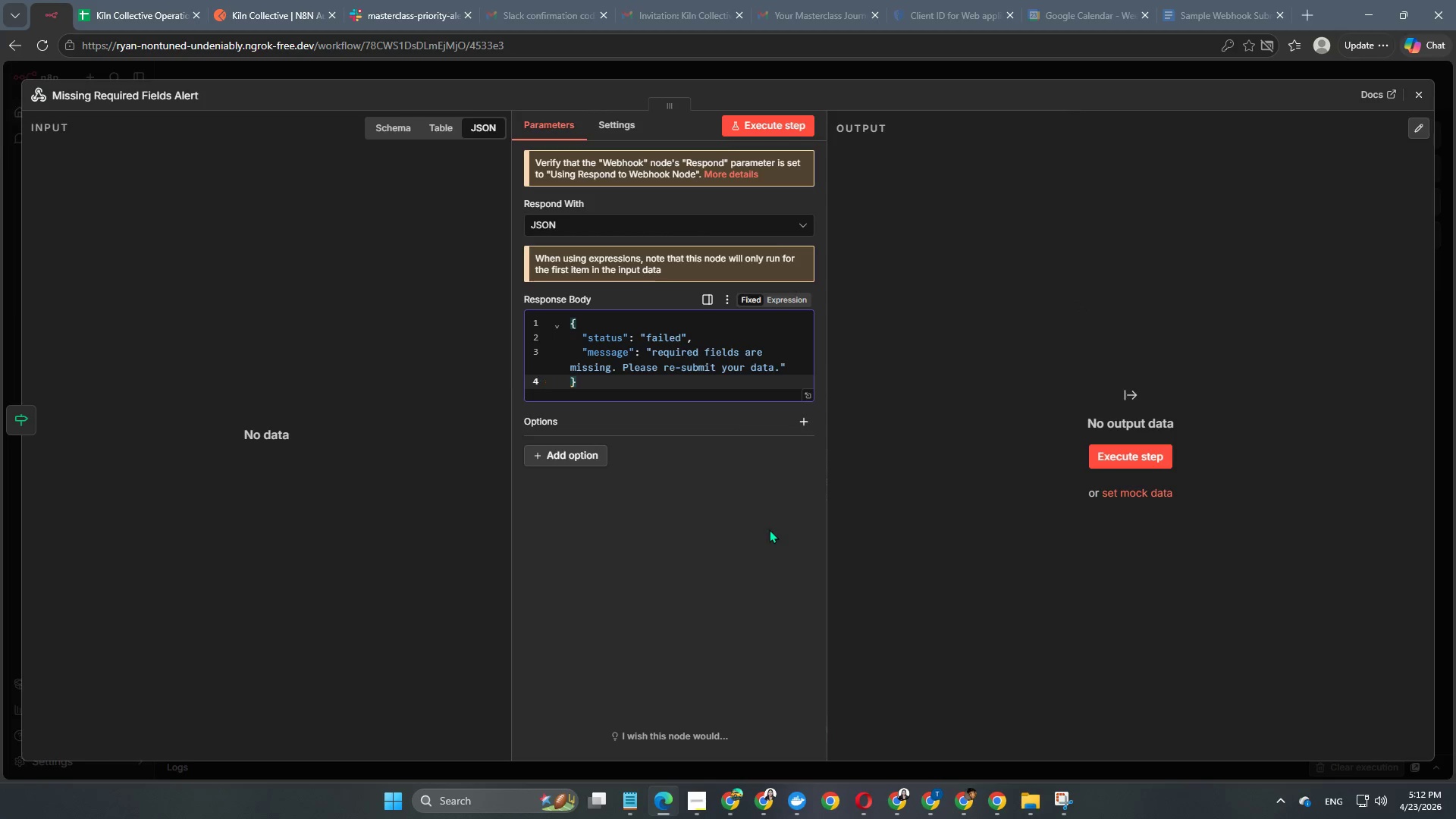 
left_click([730, 563])
 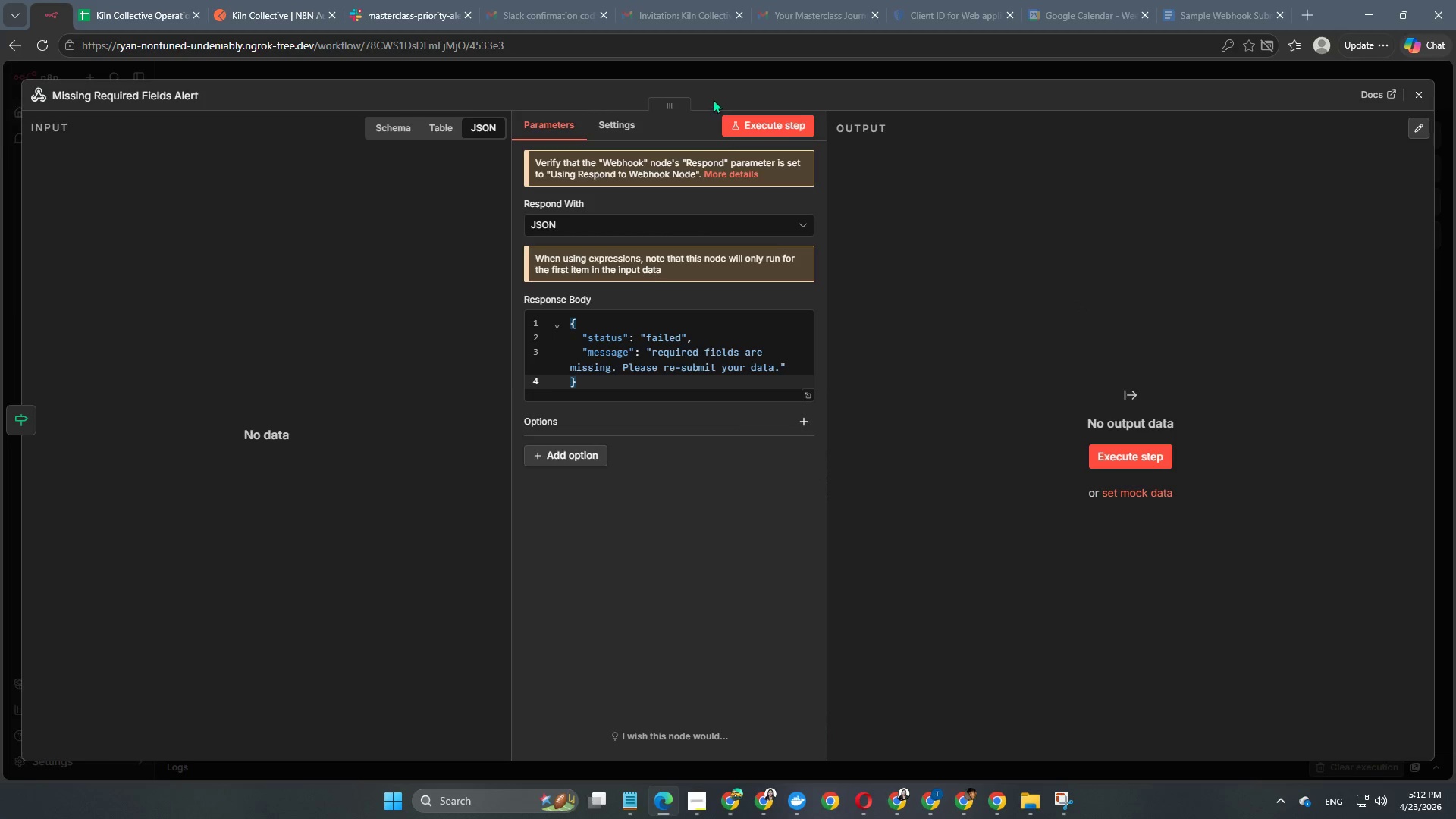 
left_click([732, 81])
 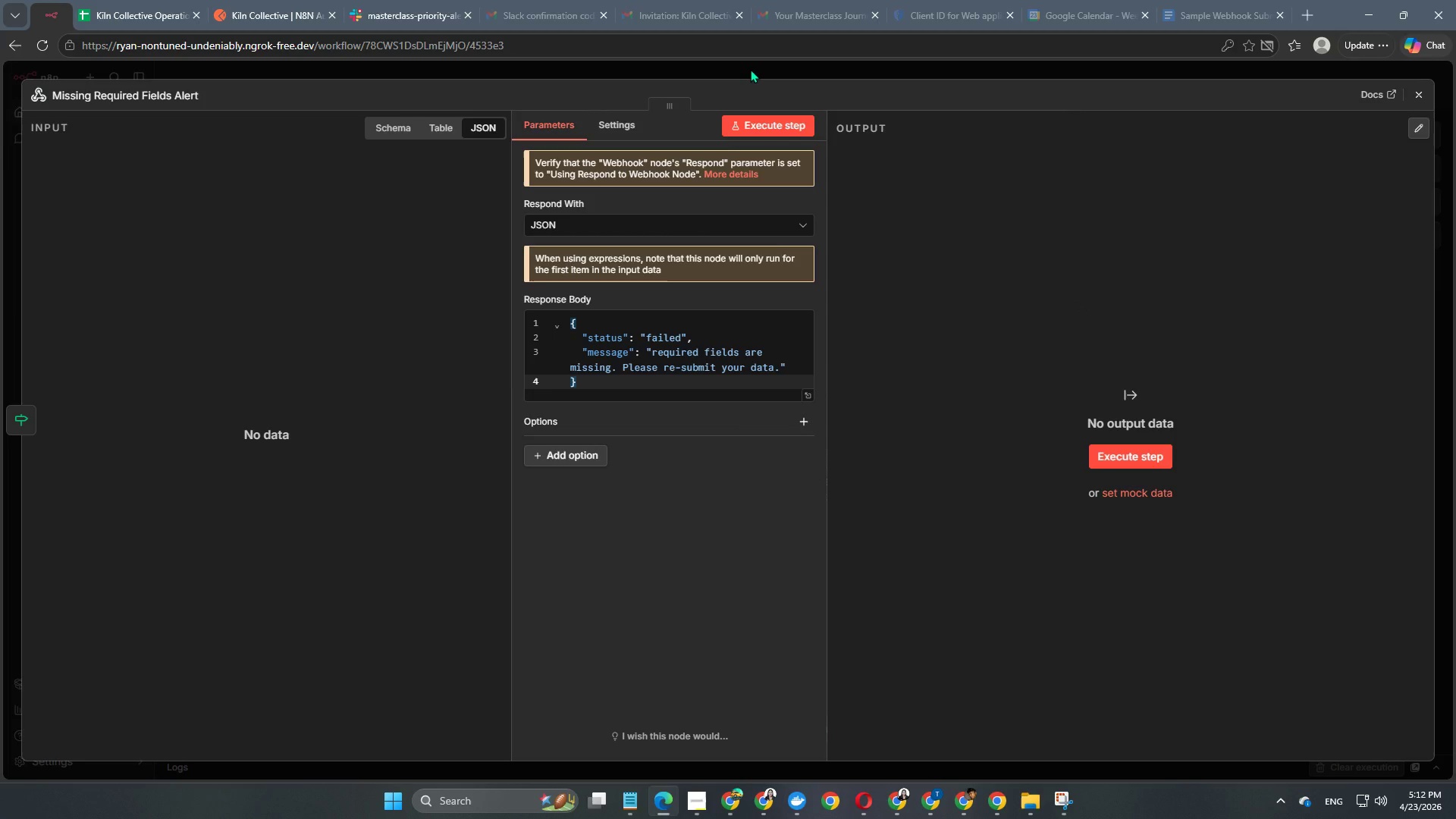 
left_click([750, 69])
 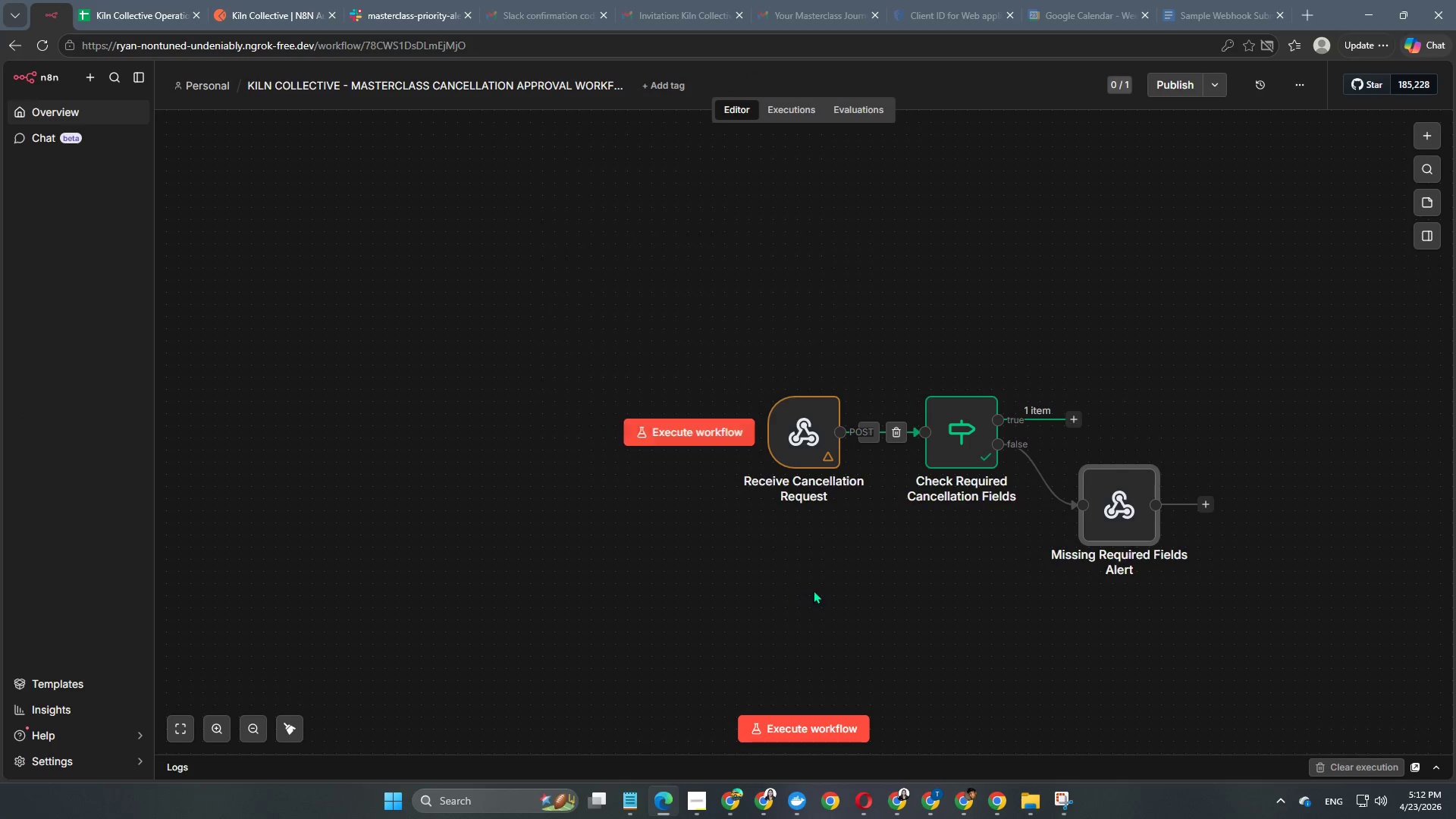 
hold_key(key=Space, duration=0.53)
 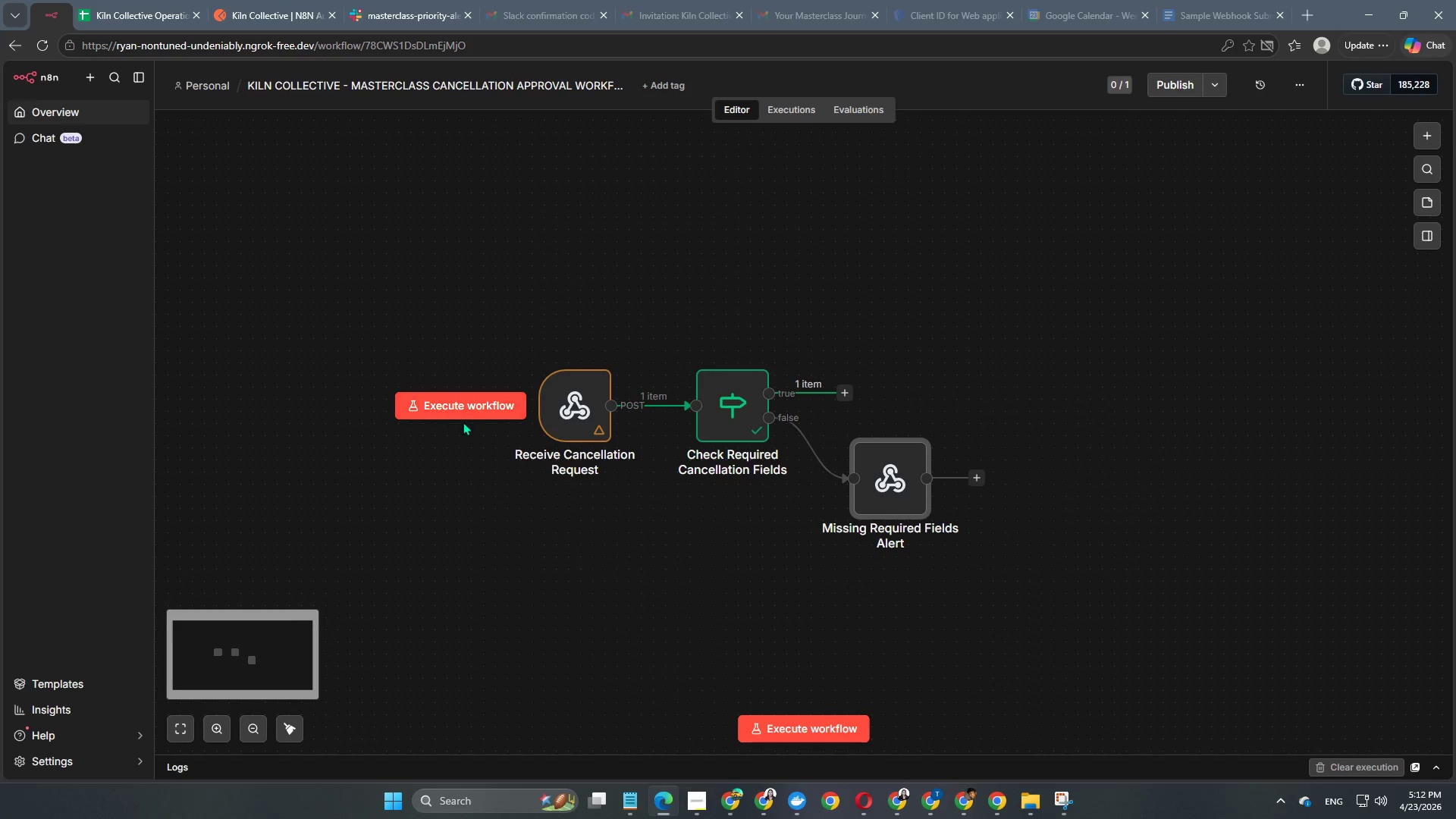 
left_click_drag(start_coordinate=[811, 585], to_coordinate=[582, 558])
 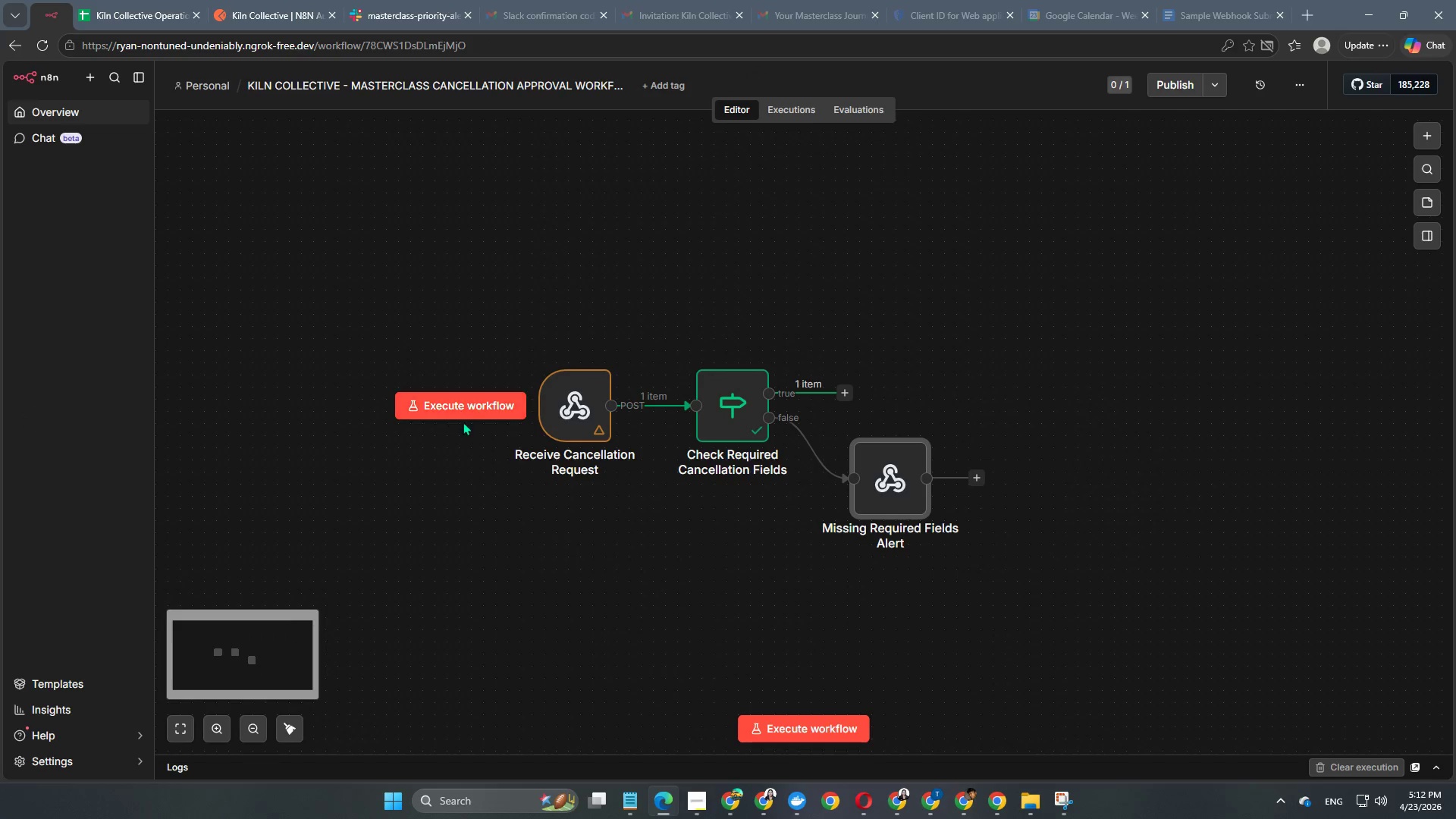 
left_click([465, 406])
 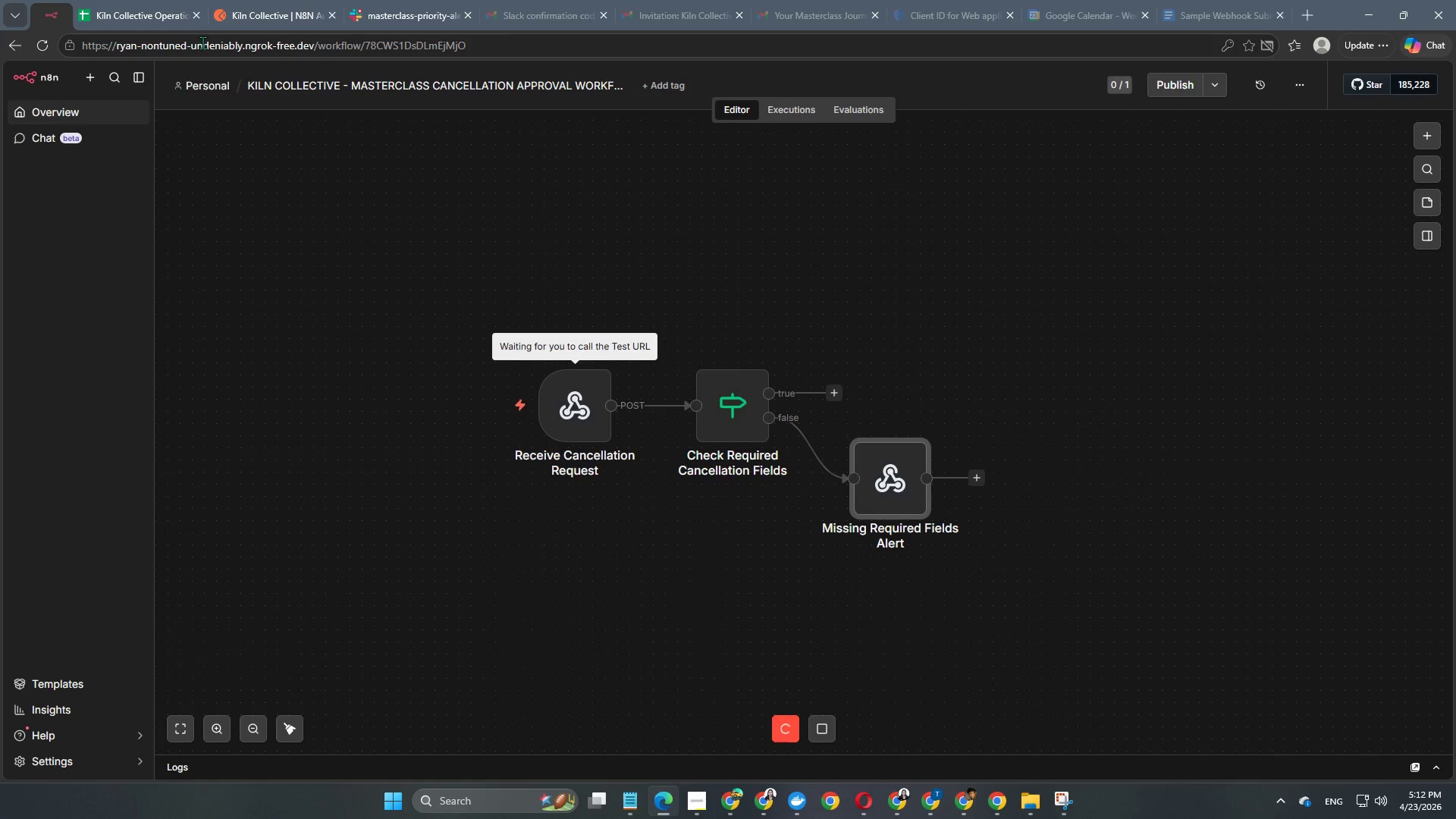 
left_click([268, 2])
 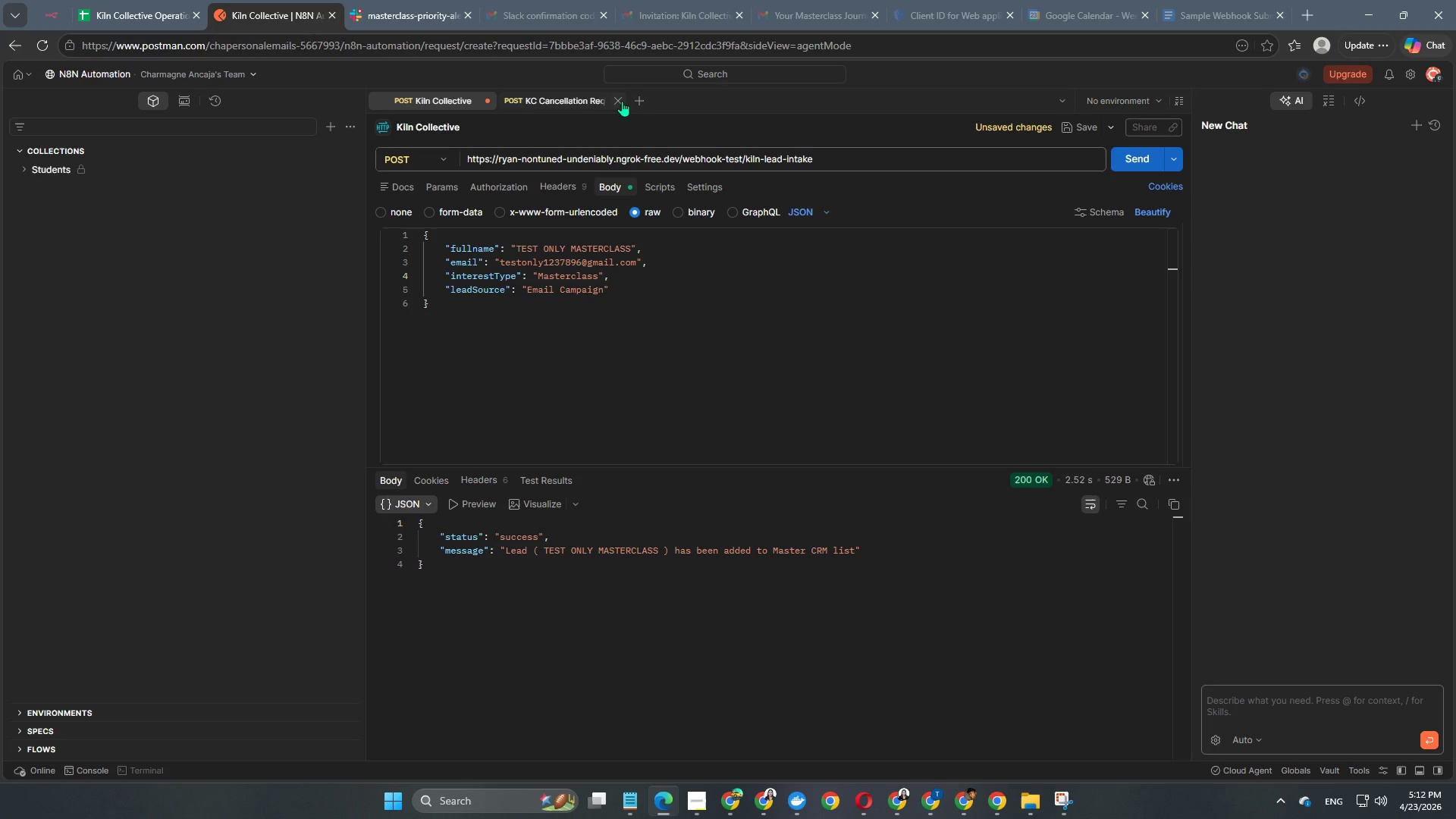 
left_click([566, 100])
 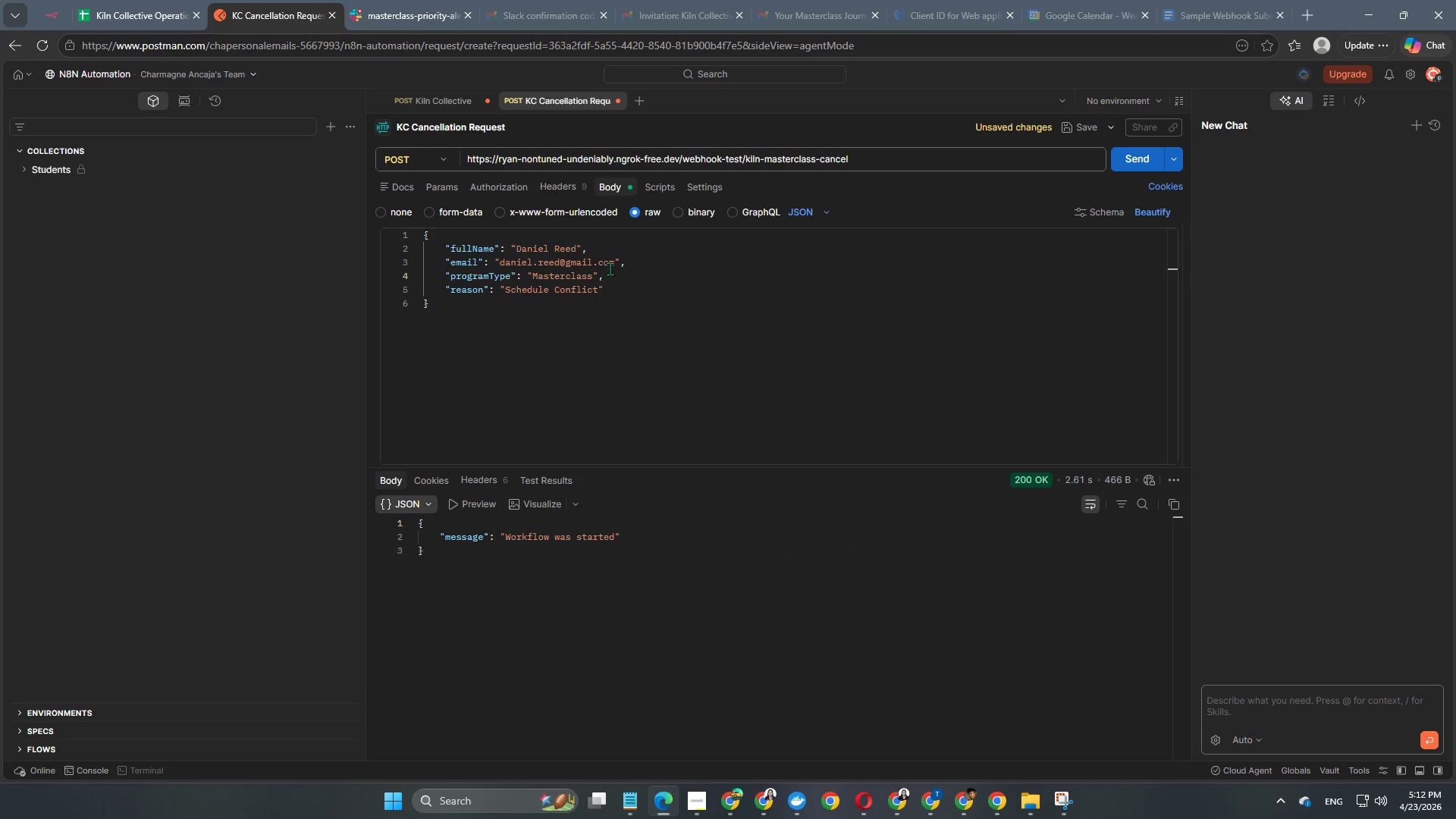 
left_click_drag(start_coordinate=[616, 262], to_coordinate=[500, 265])
 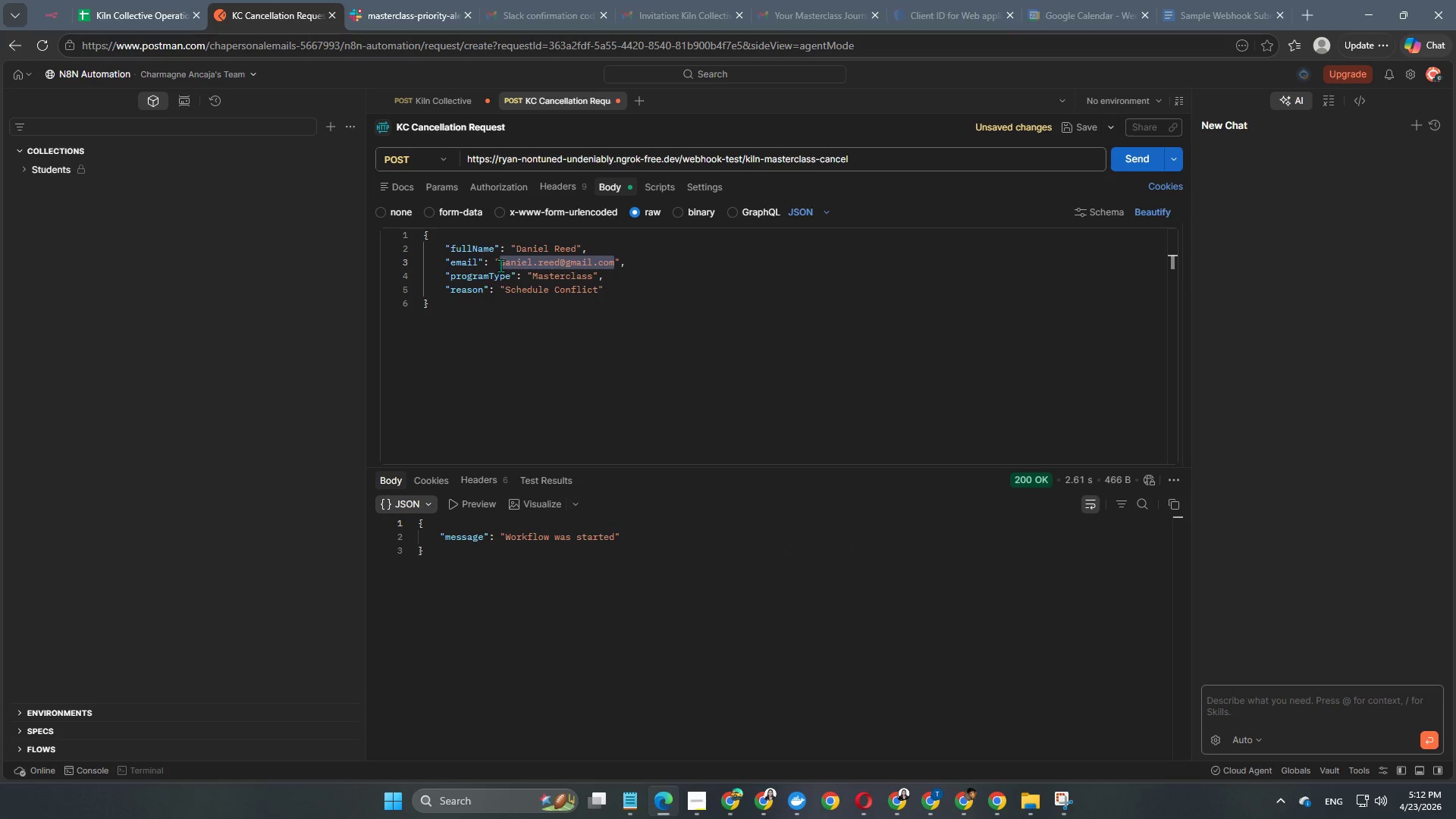 
key(Control+C)
 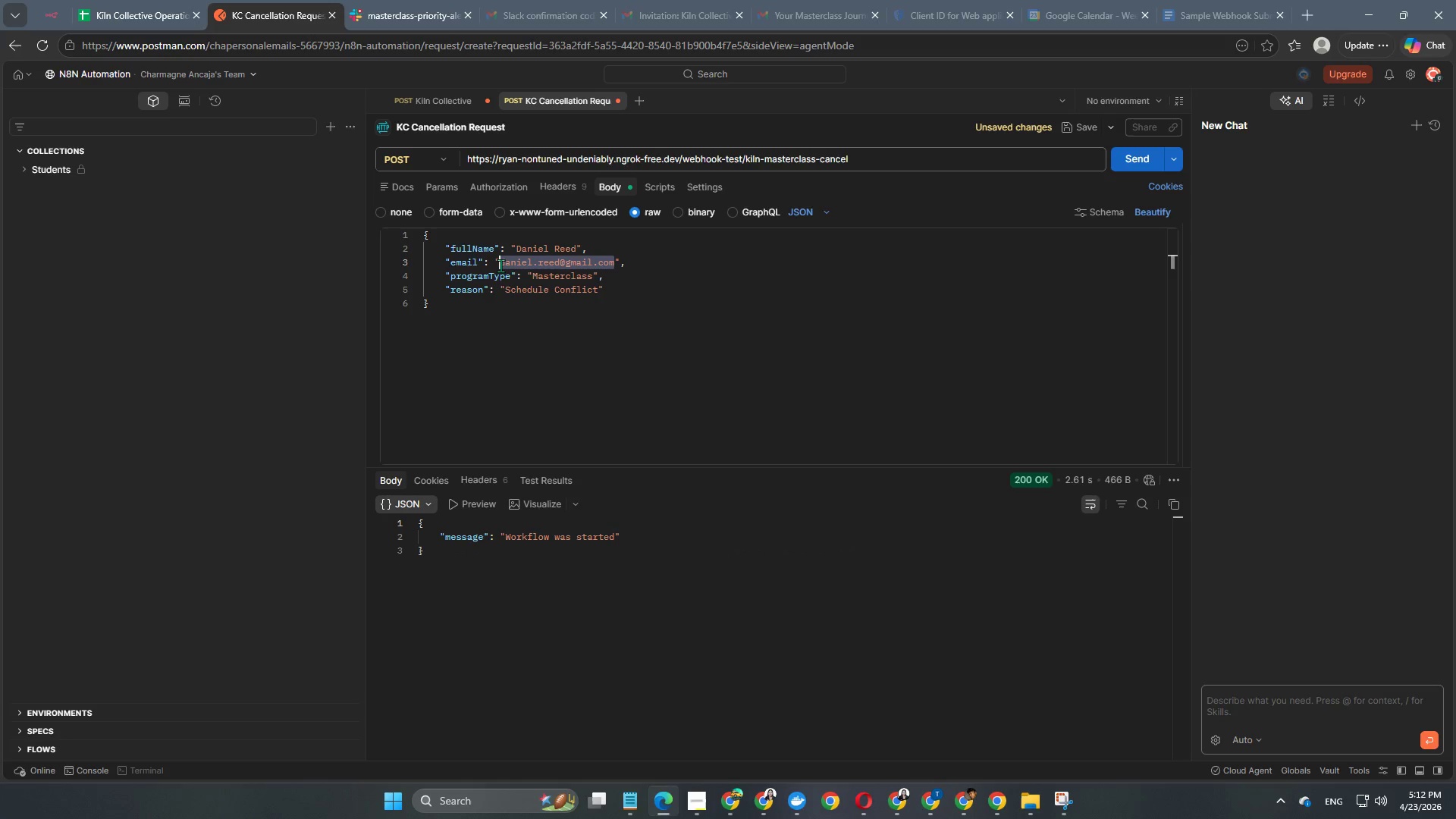 
key(Control+ControlLeft)
 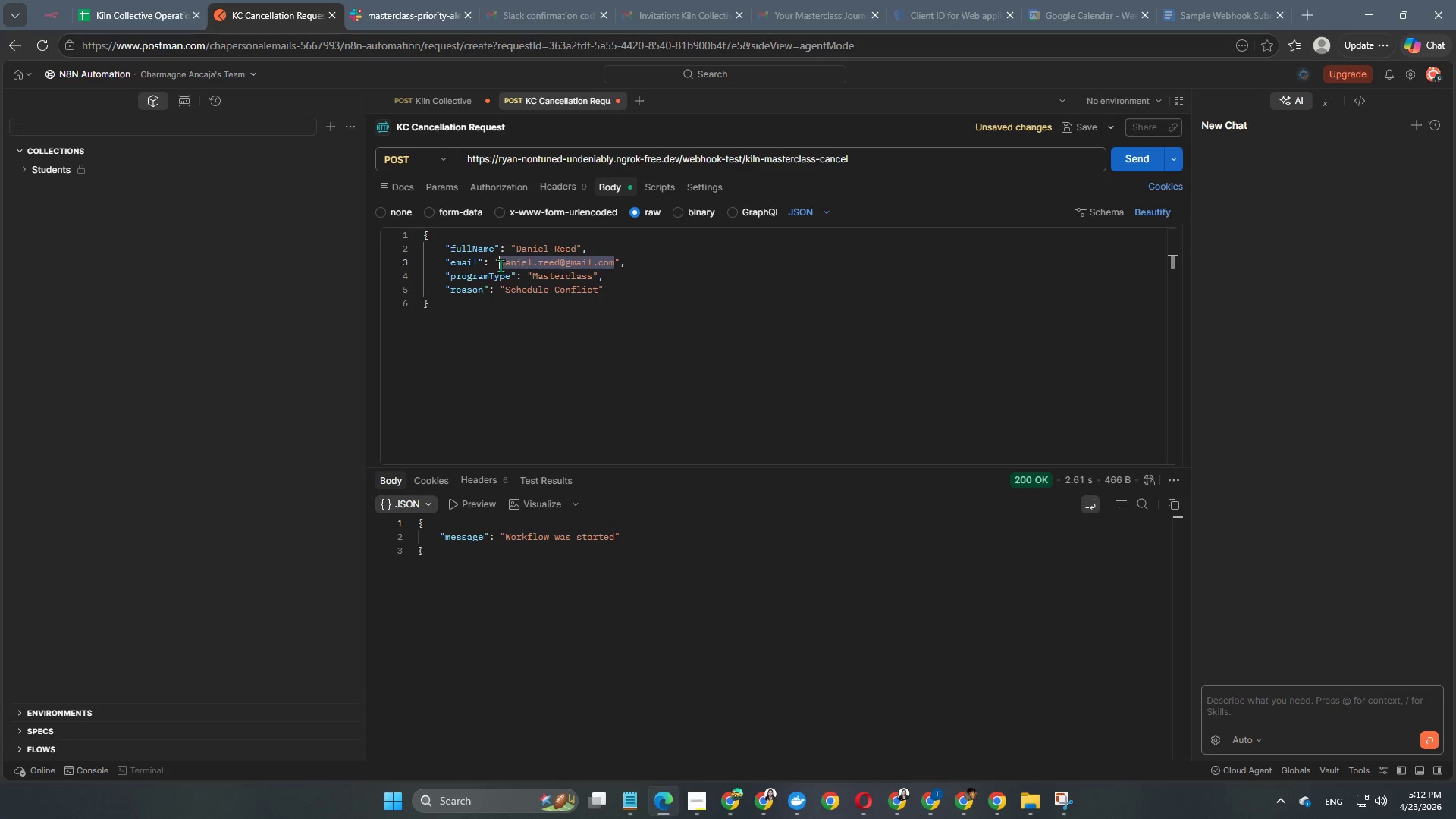 
key(Control+C)
 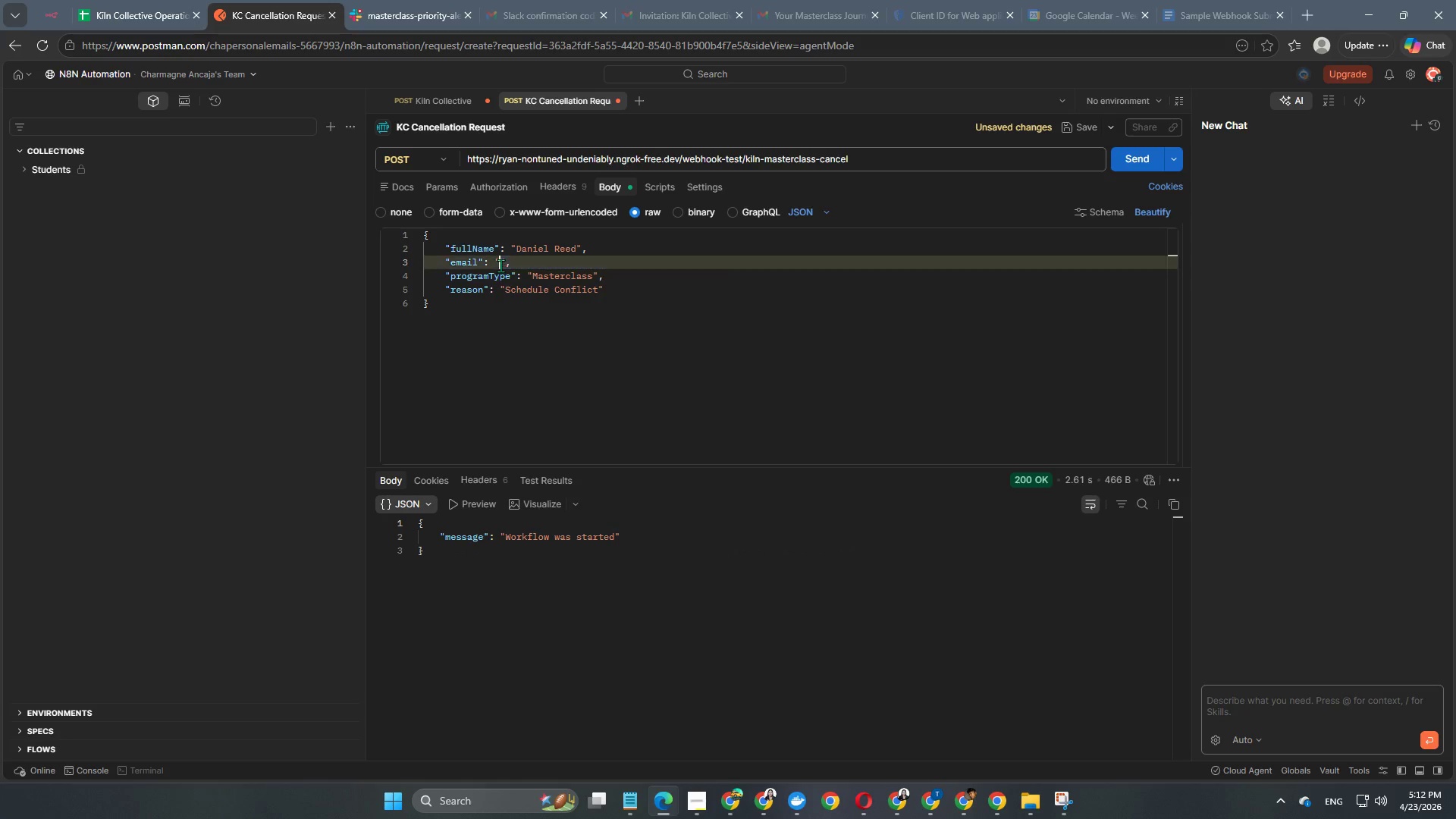 
key(Backspace)
 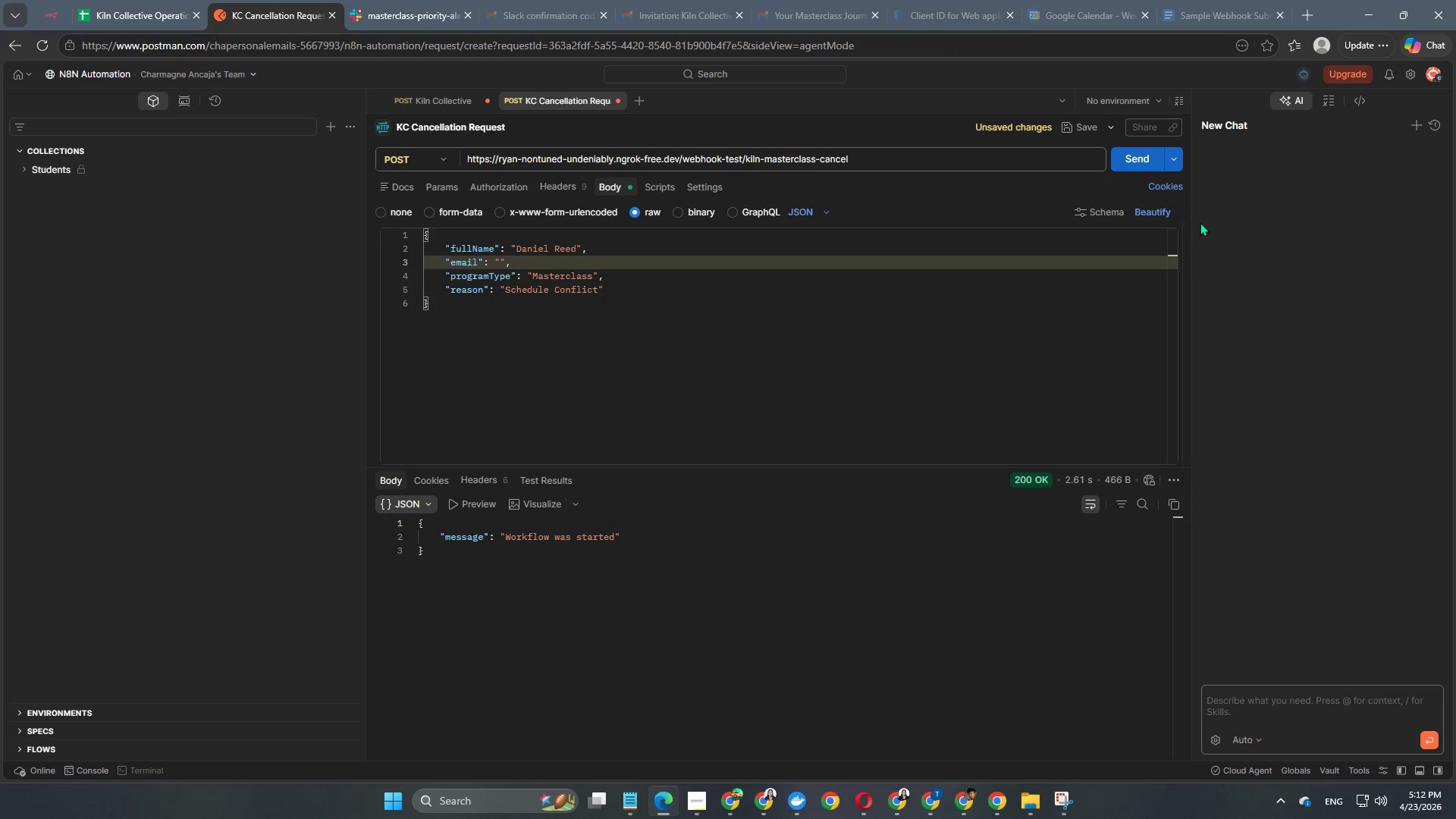 
left_click([1127, 149])
 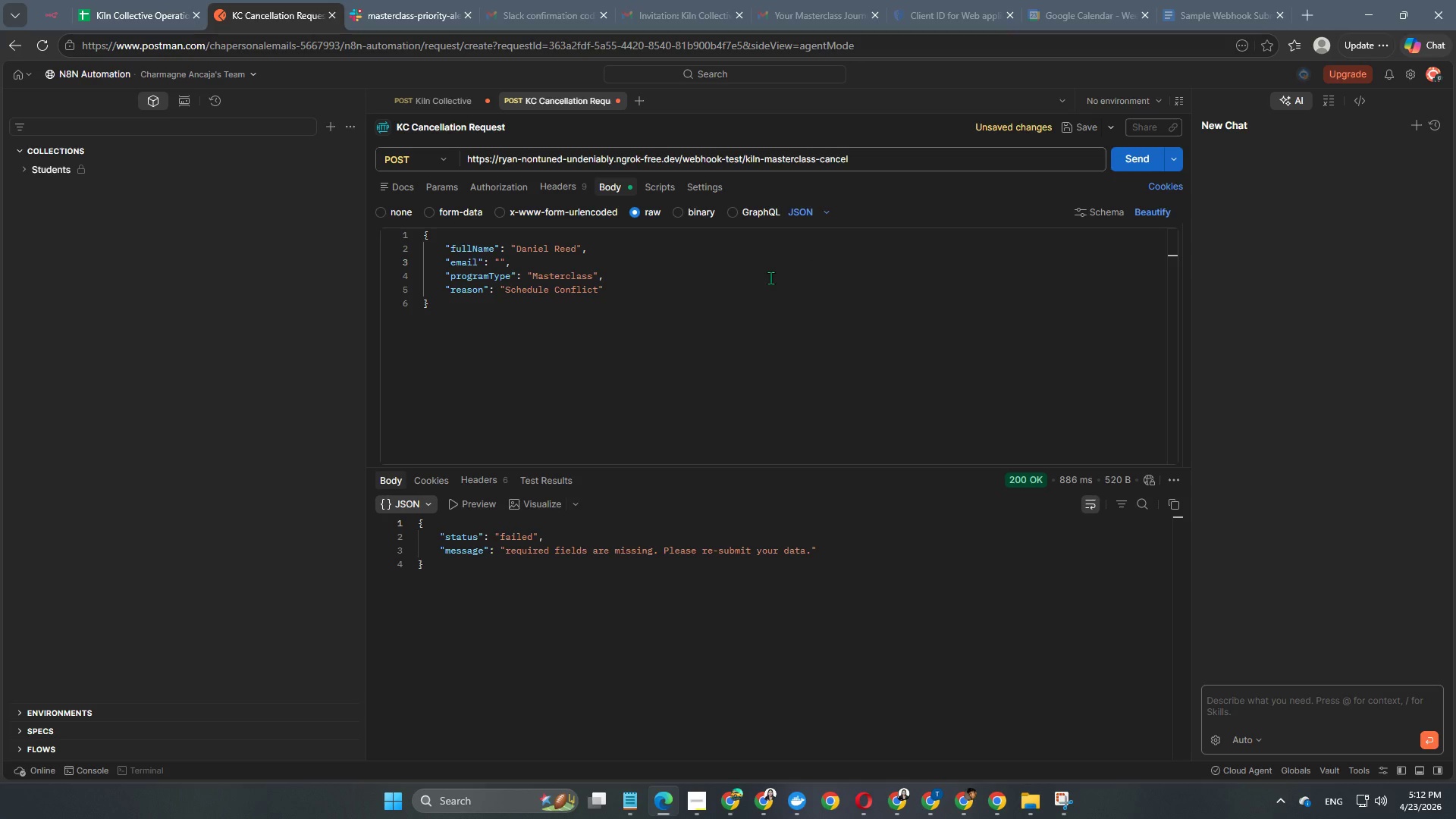 
wait(7.58)
 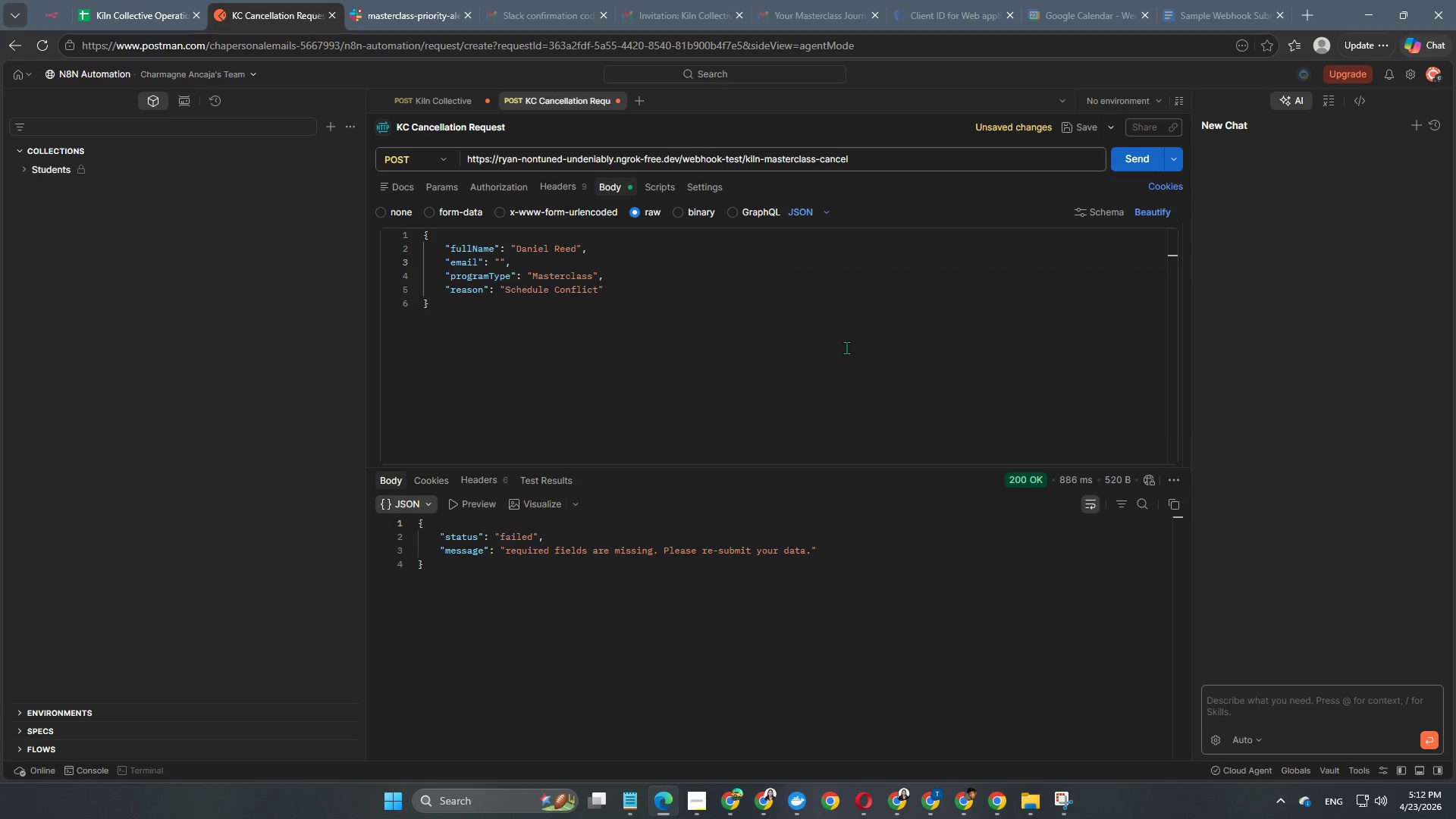 
left_click([56, 20])
 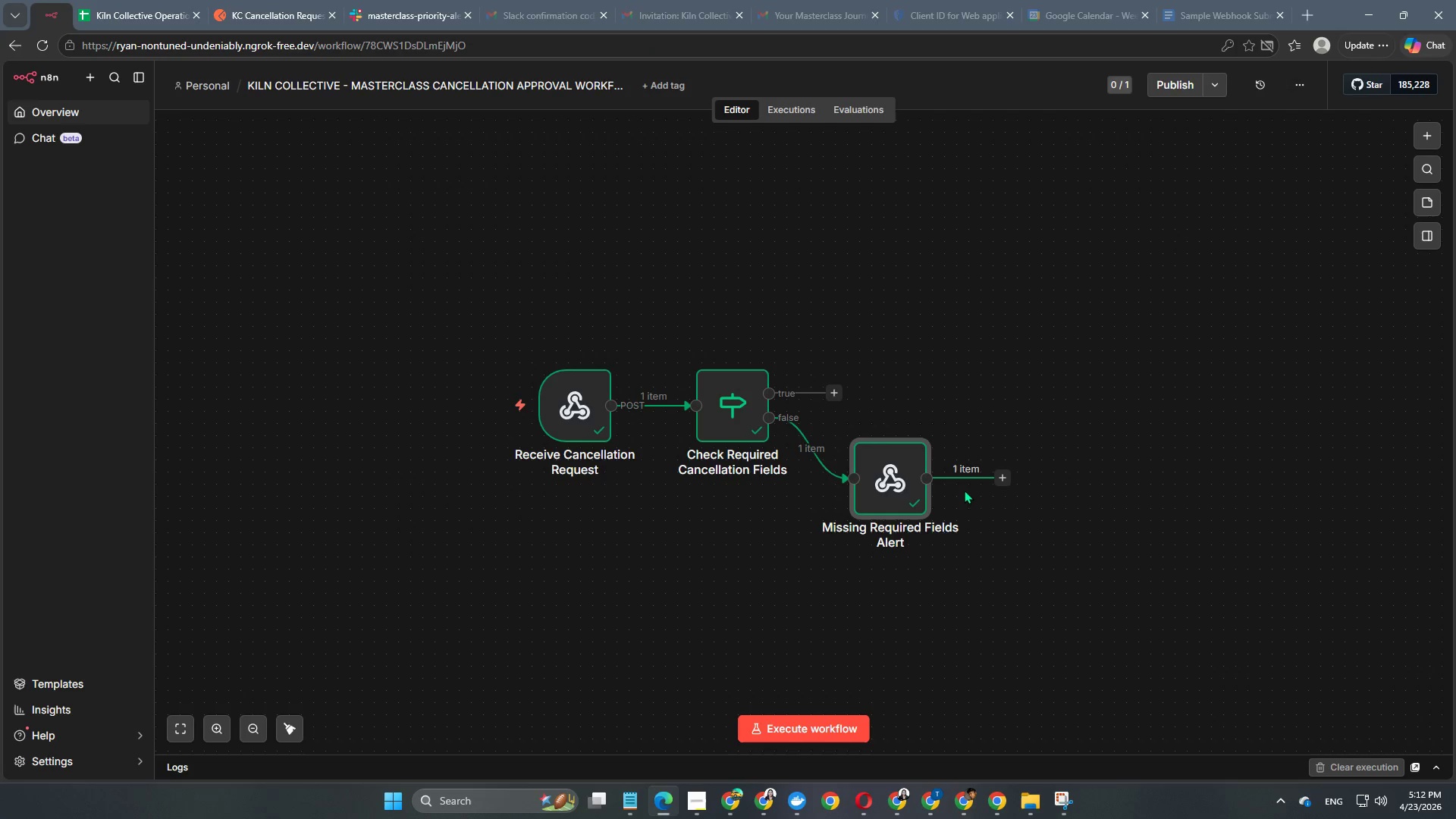 
double_click([899, 481])
 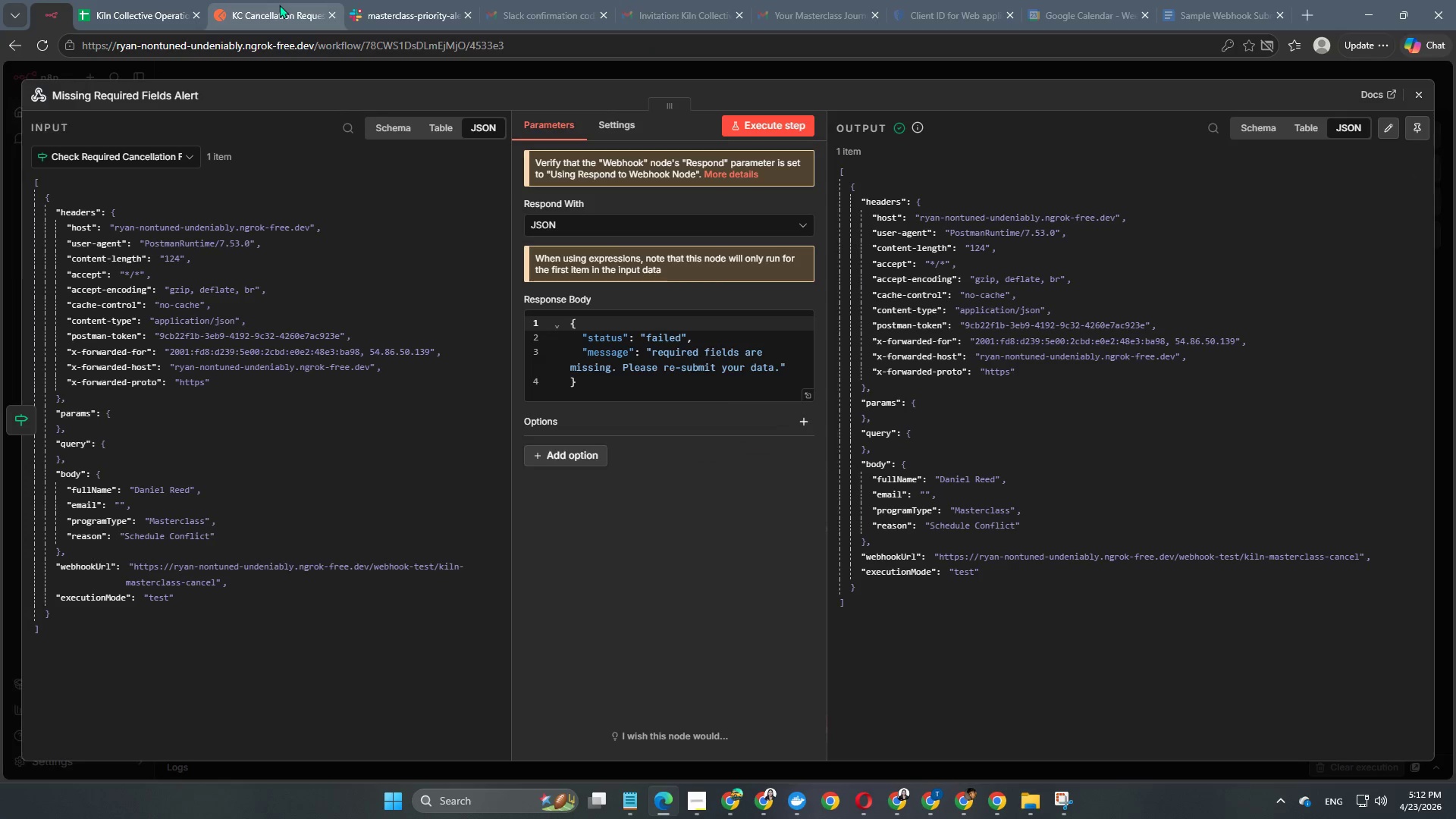 
left_click([267, 2])
 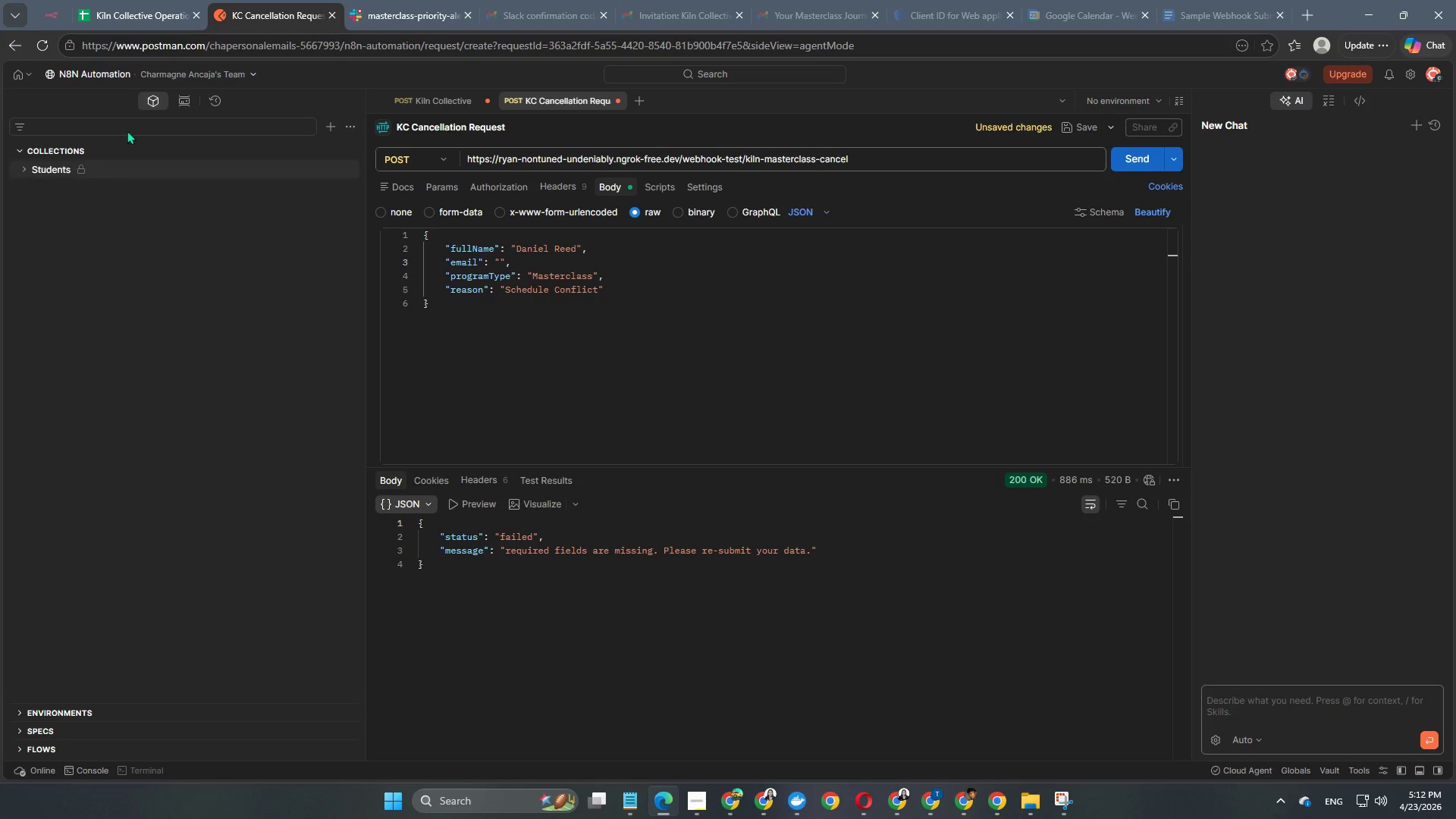 
left_click([58, 13])
 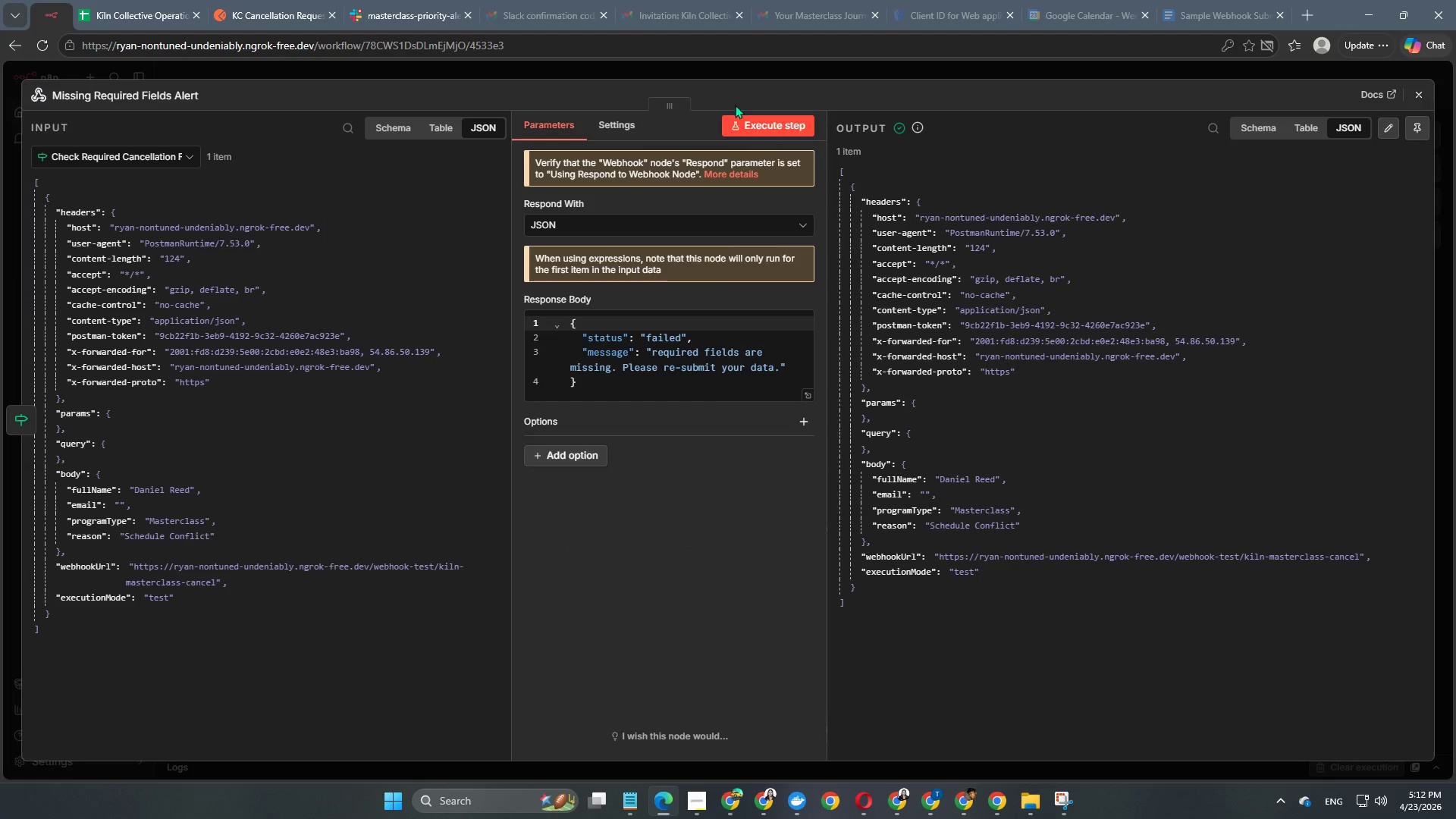 
left_click([738, 73])
 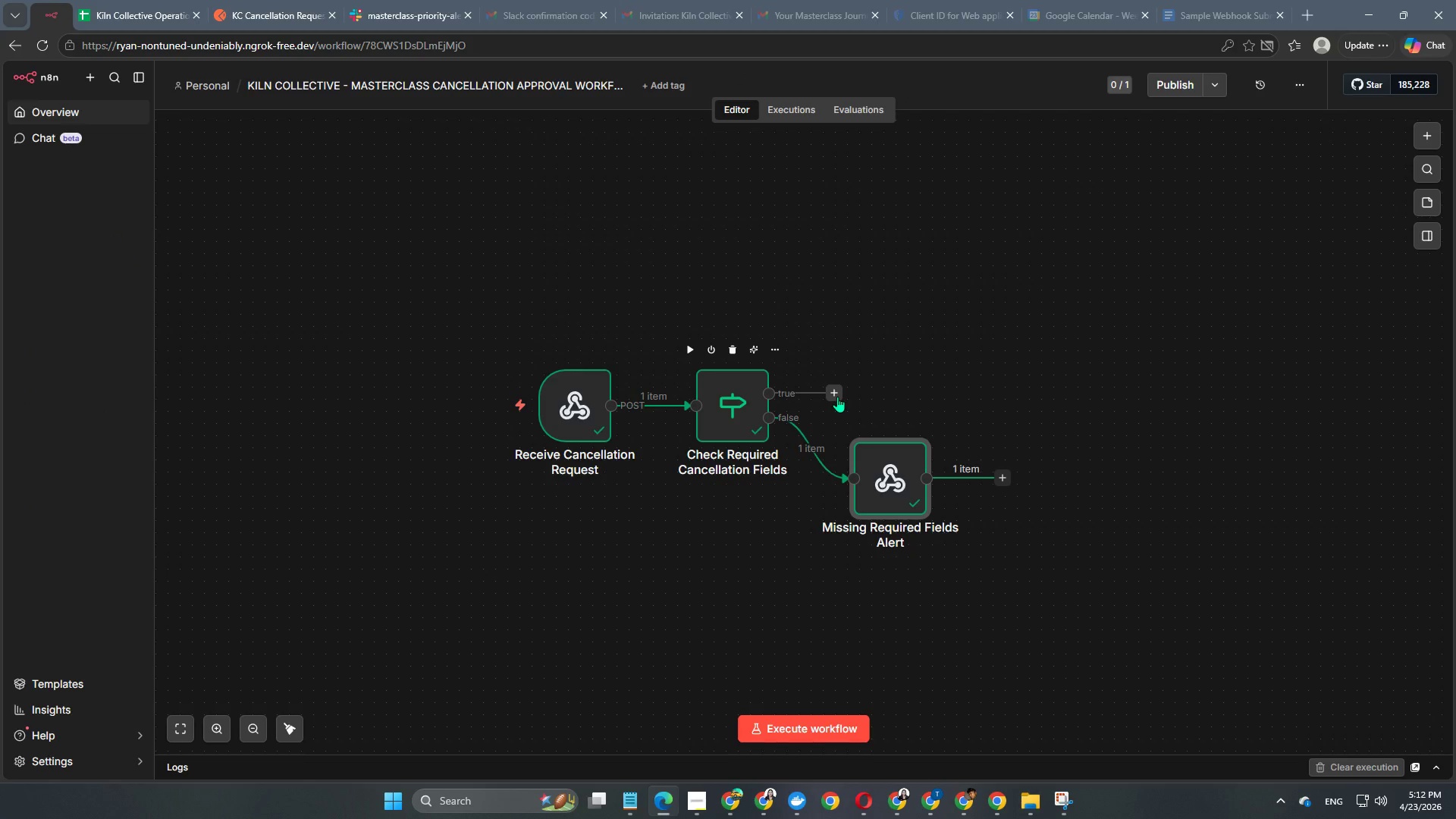 
wait(11.34)
 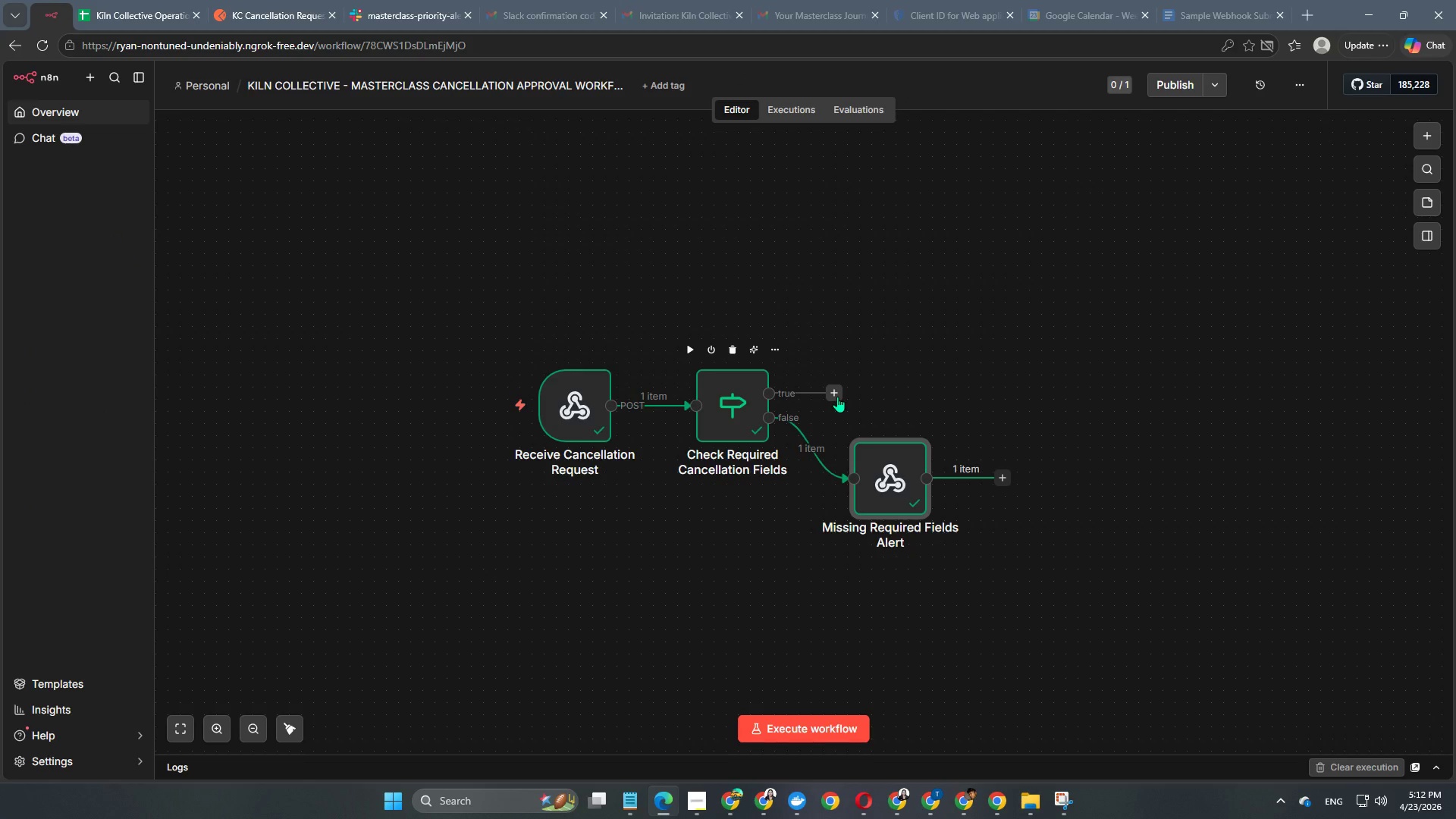 
left_click([836, 391])
 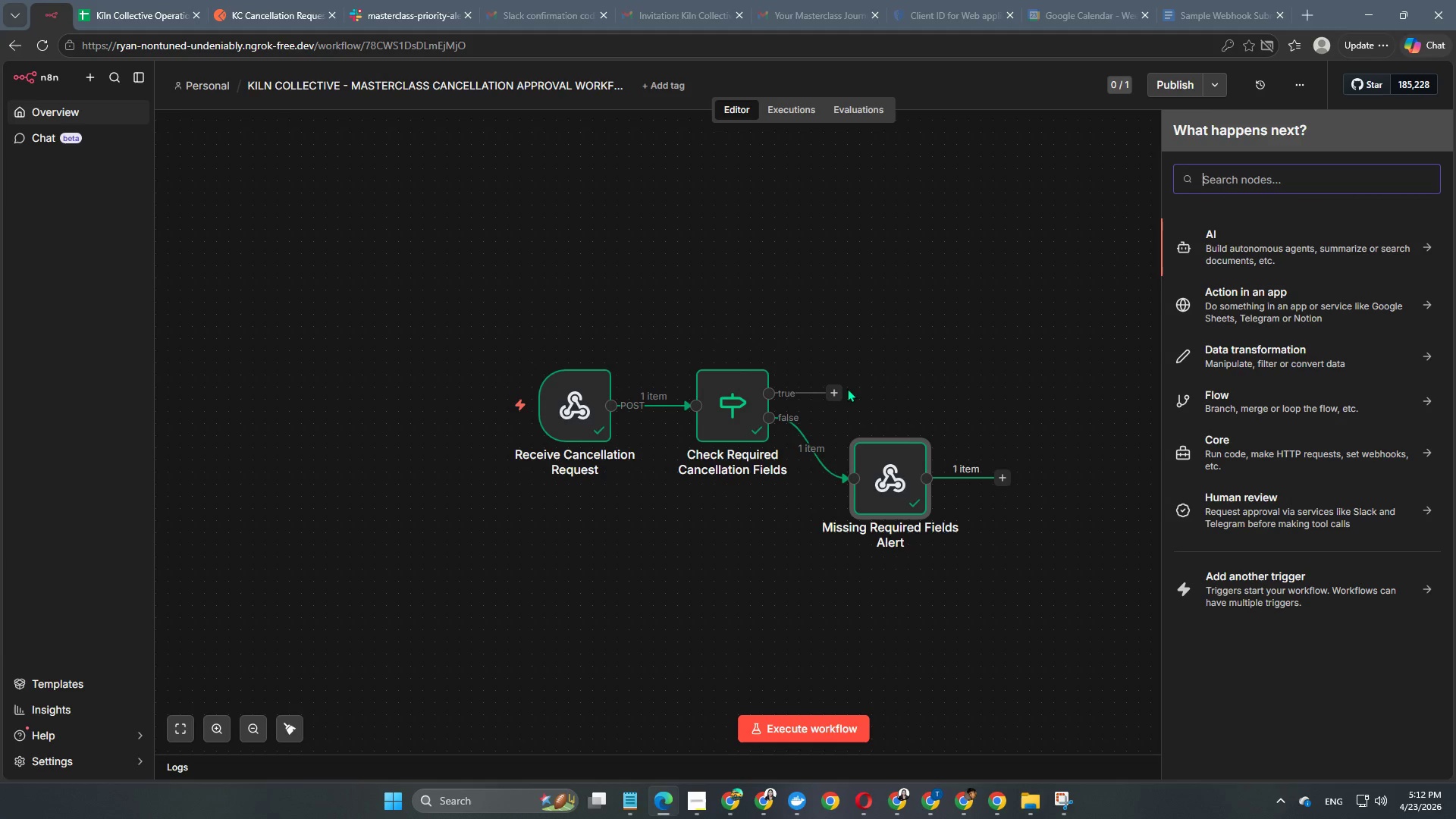 
wait(9.72)
 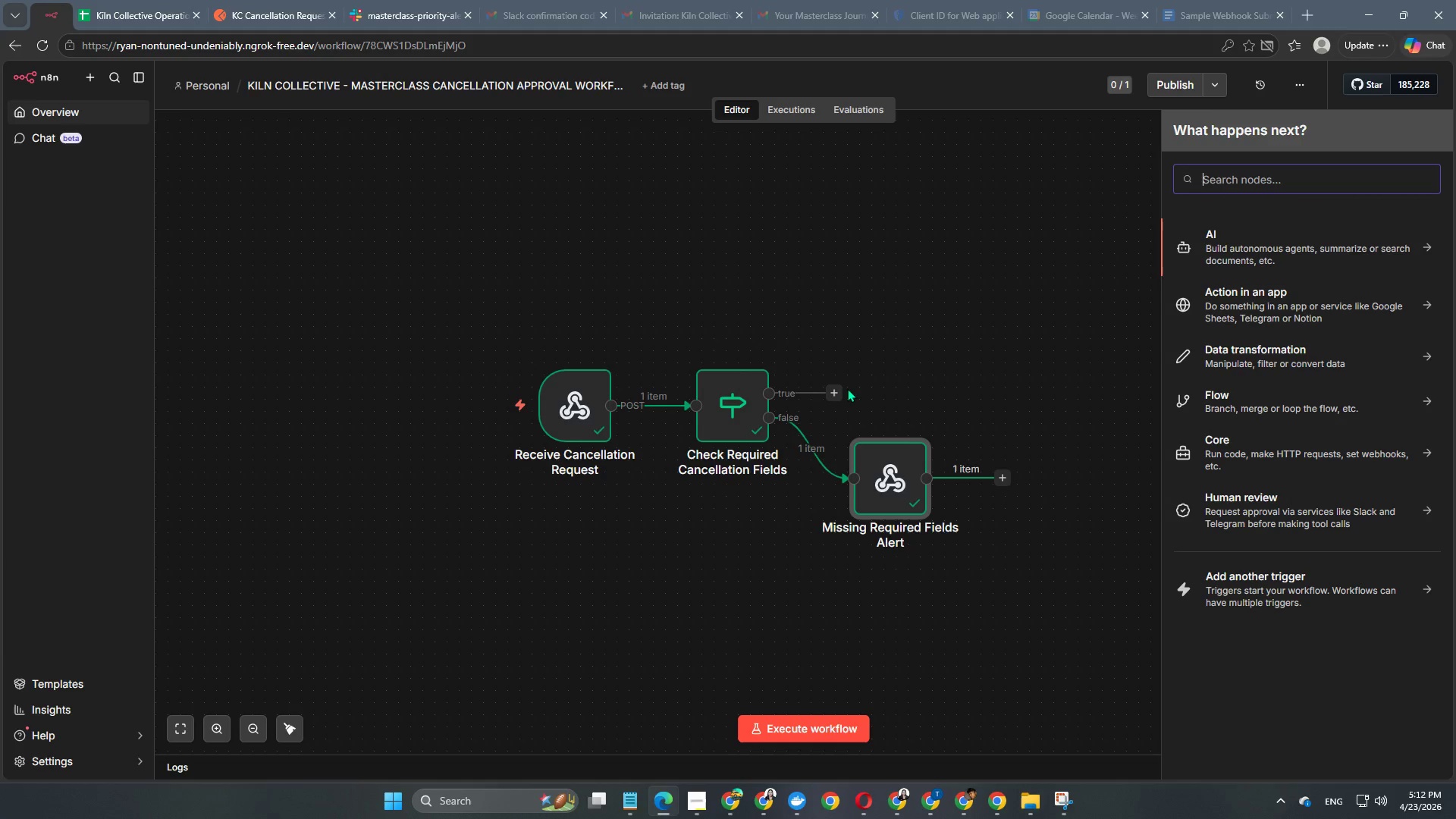 
key(G)
 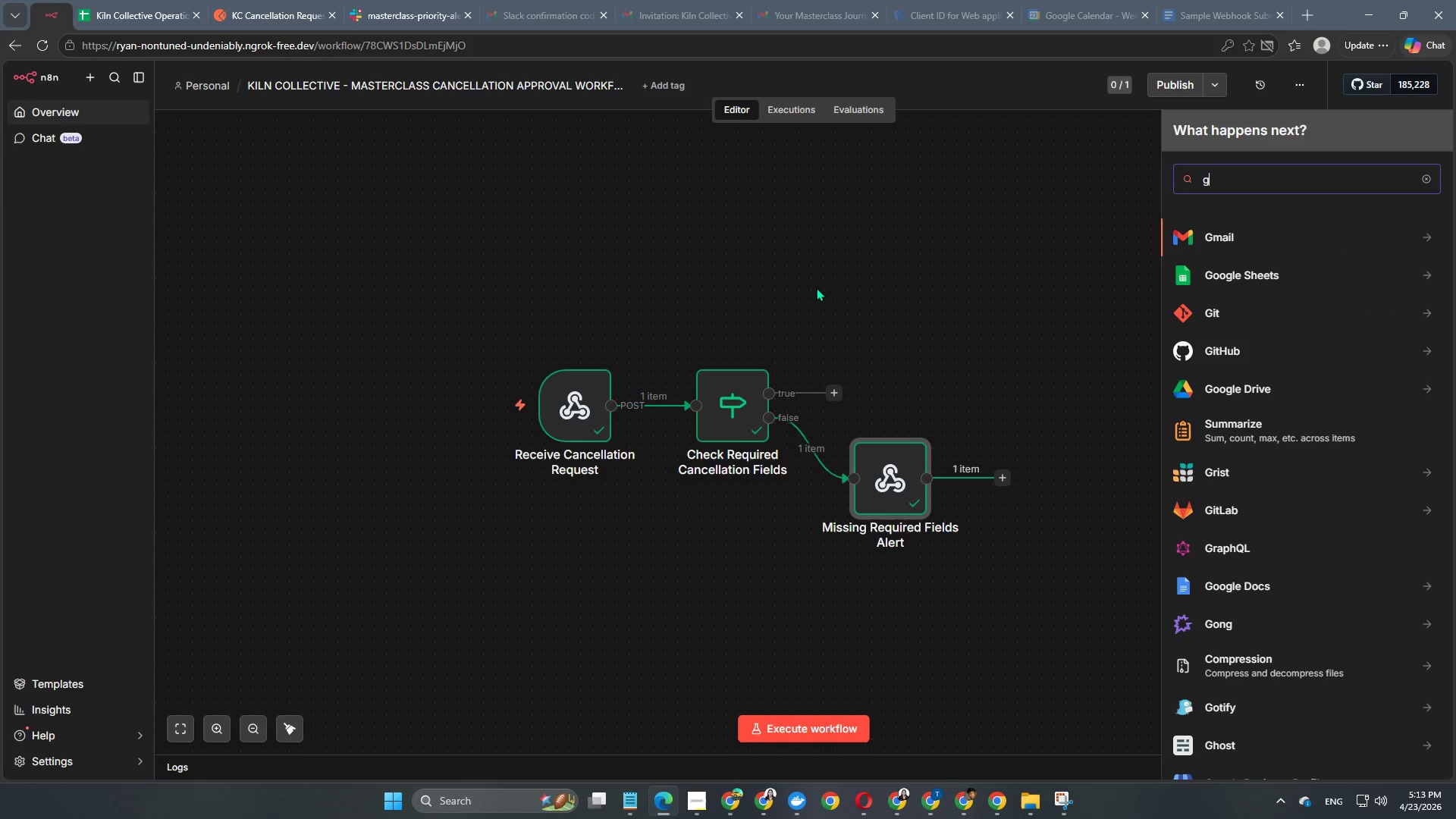 
type(oo)
 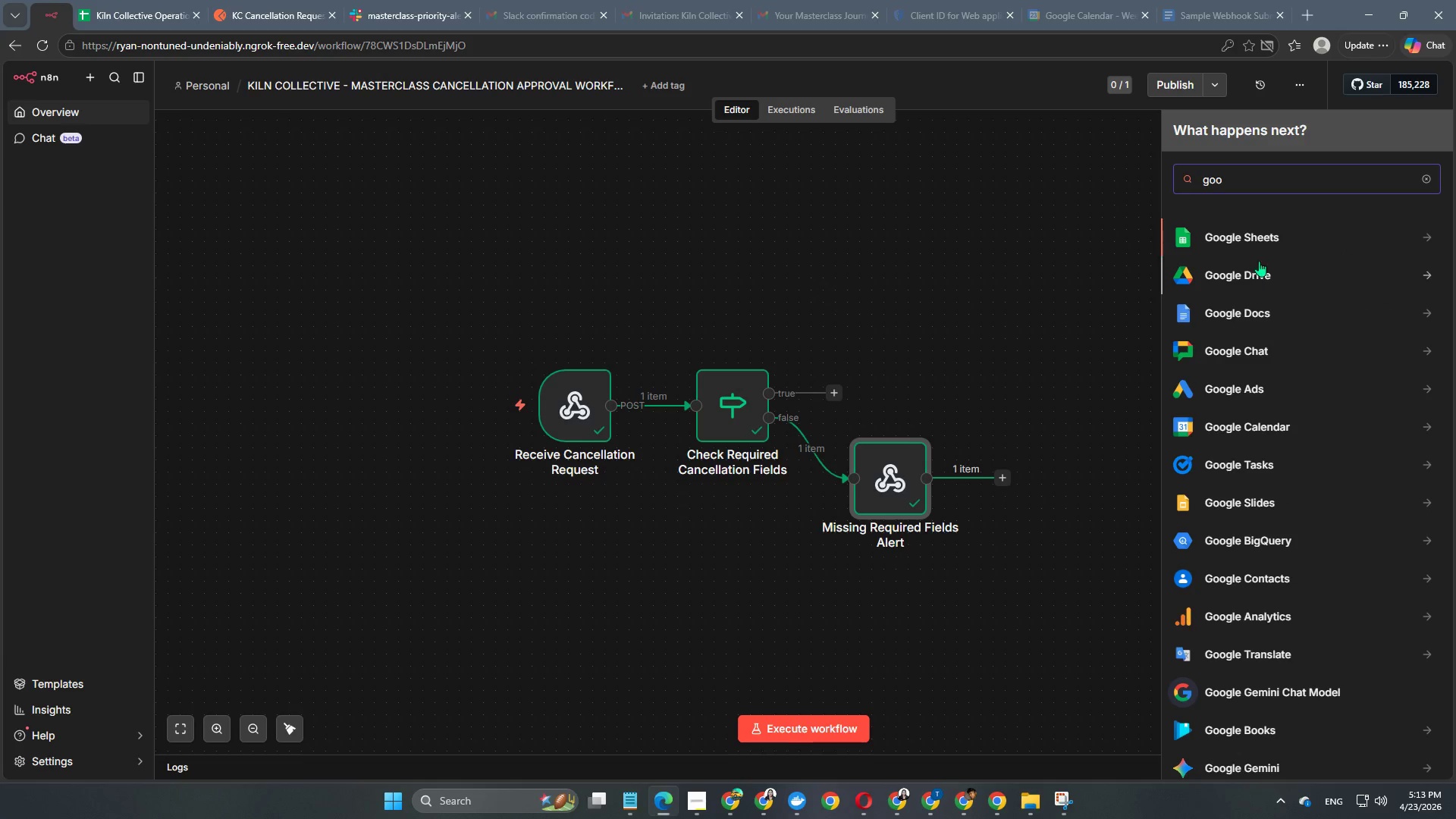 
left_click([1254, 236])
 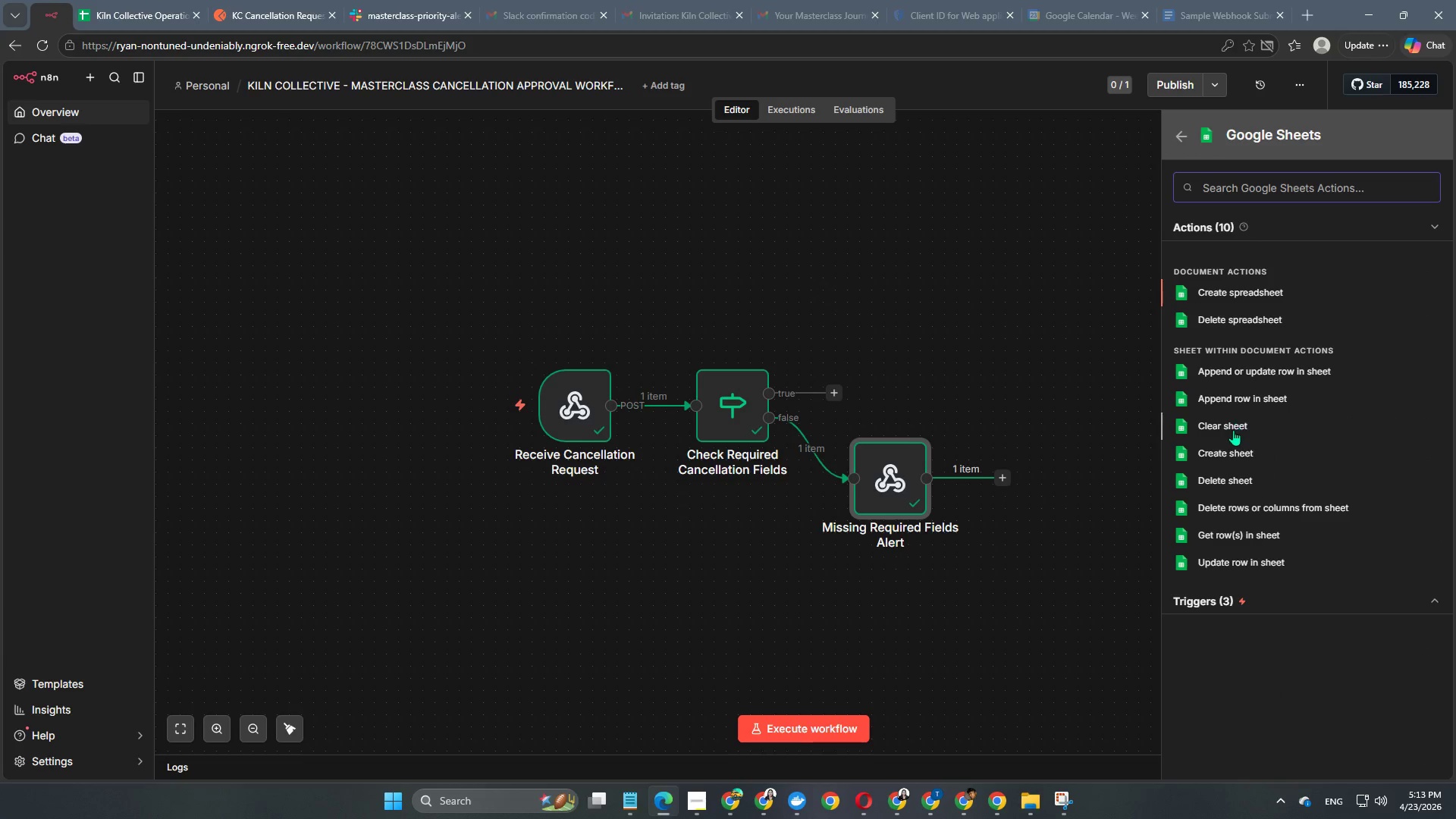 
wait(5.41)
 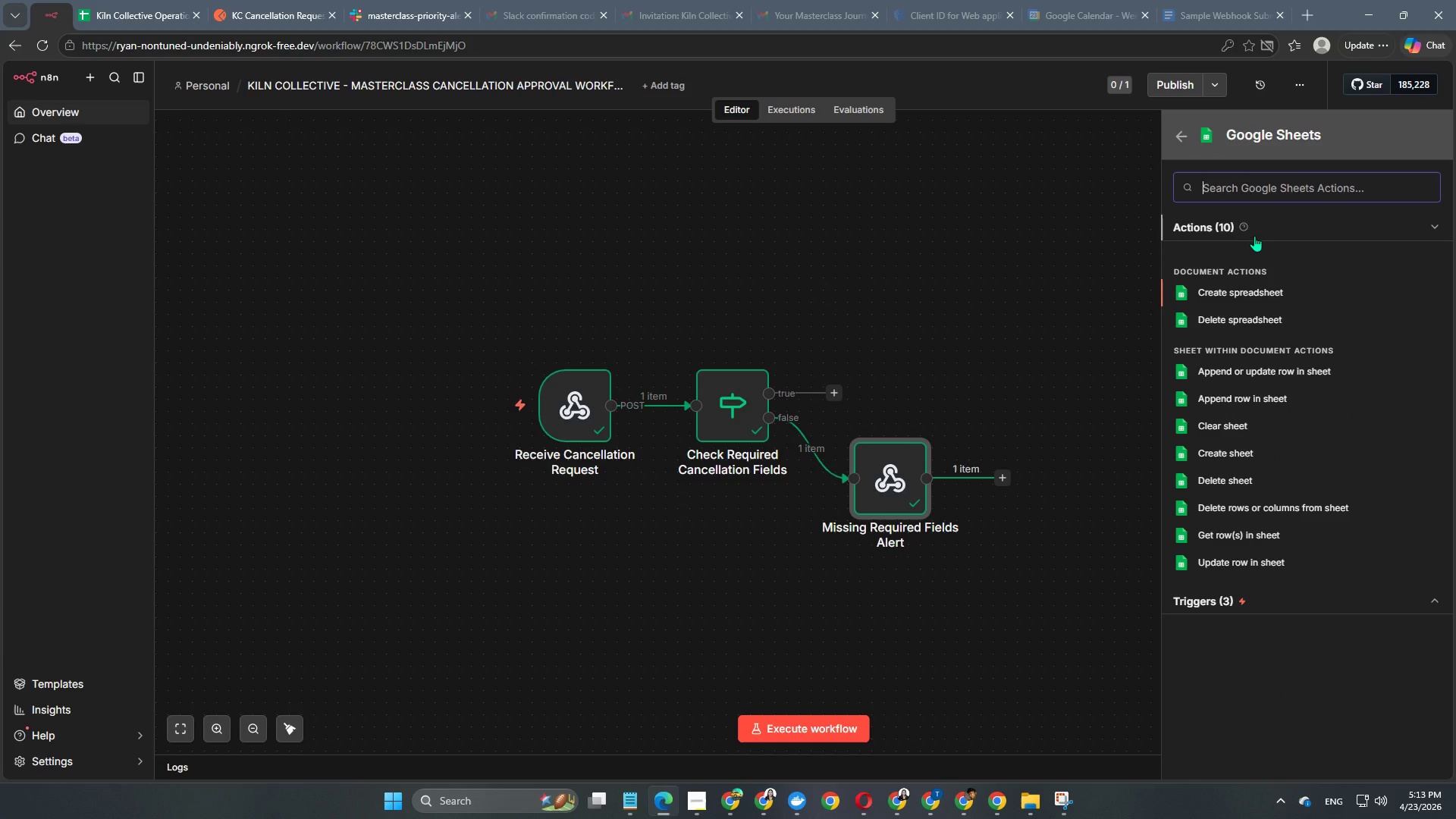 
left_click([1232, 391])
 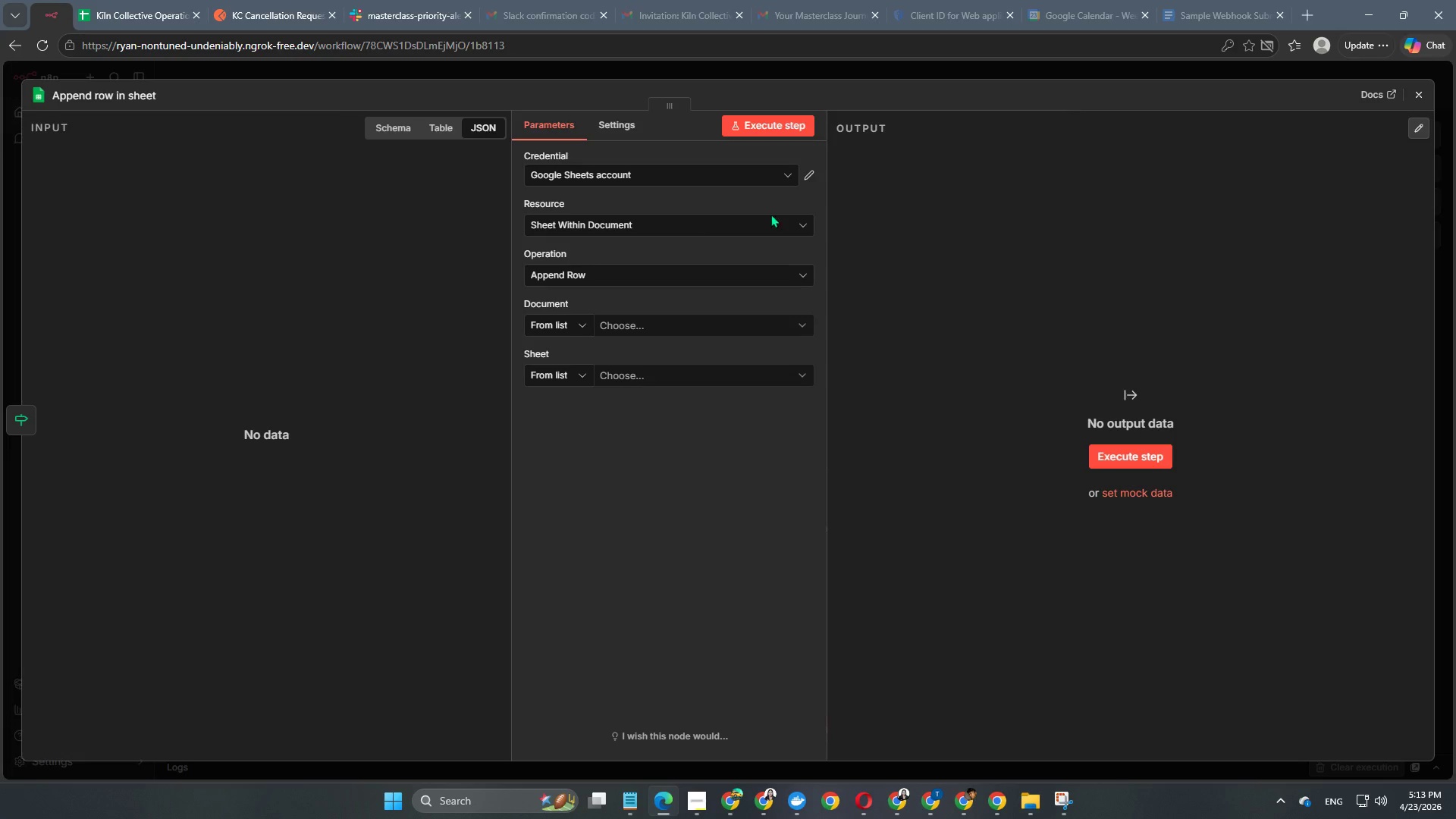 
left_click([104, 96])
 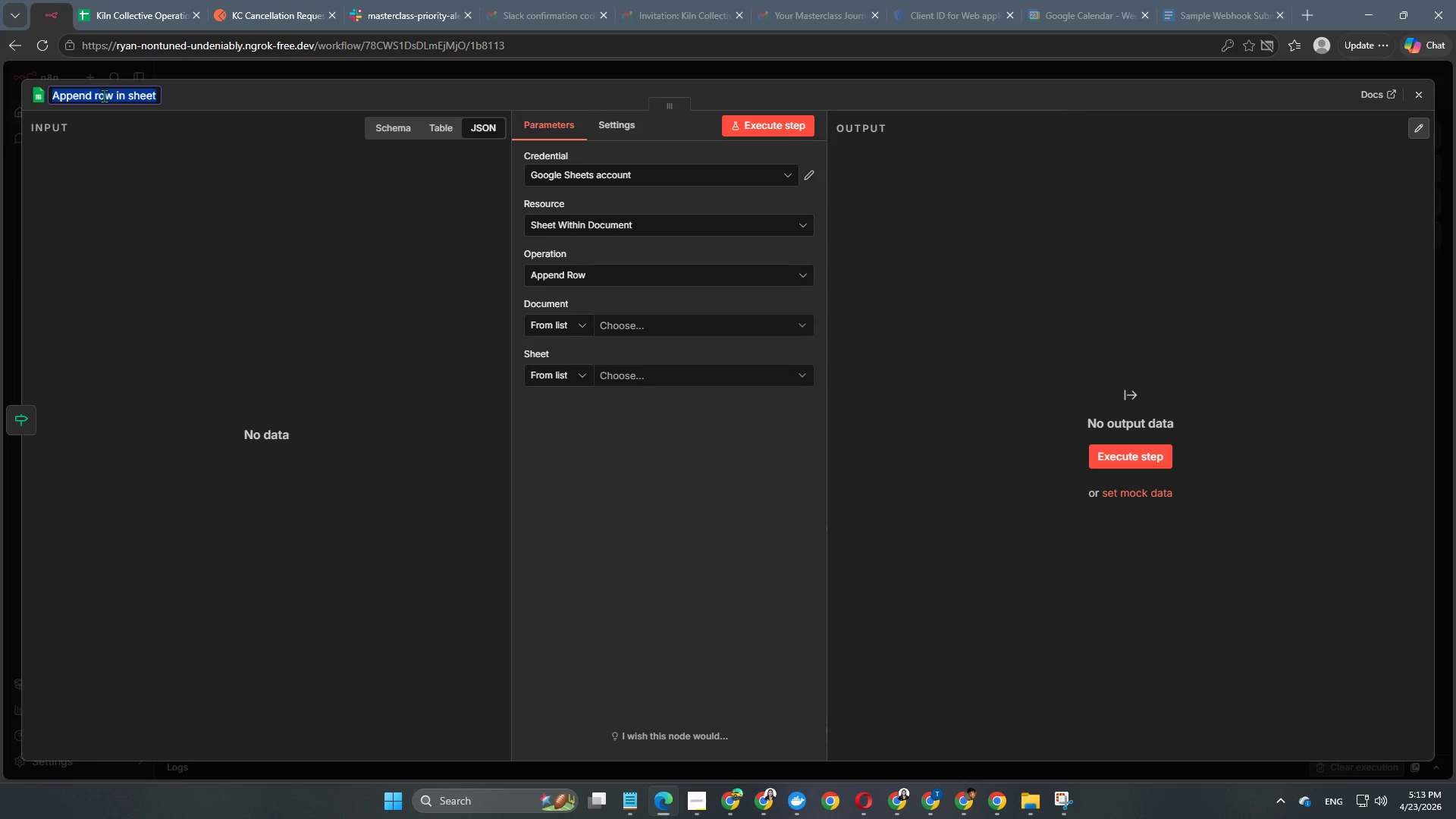 
type(Log Cancellation Requst)
 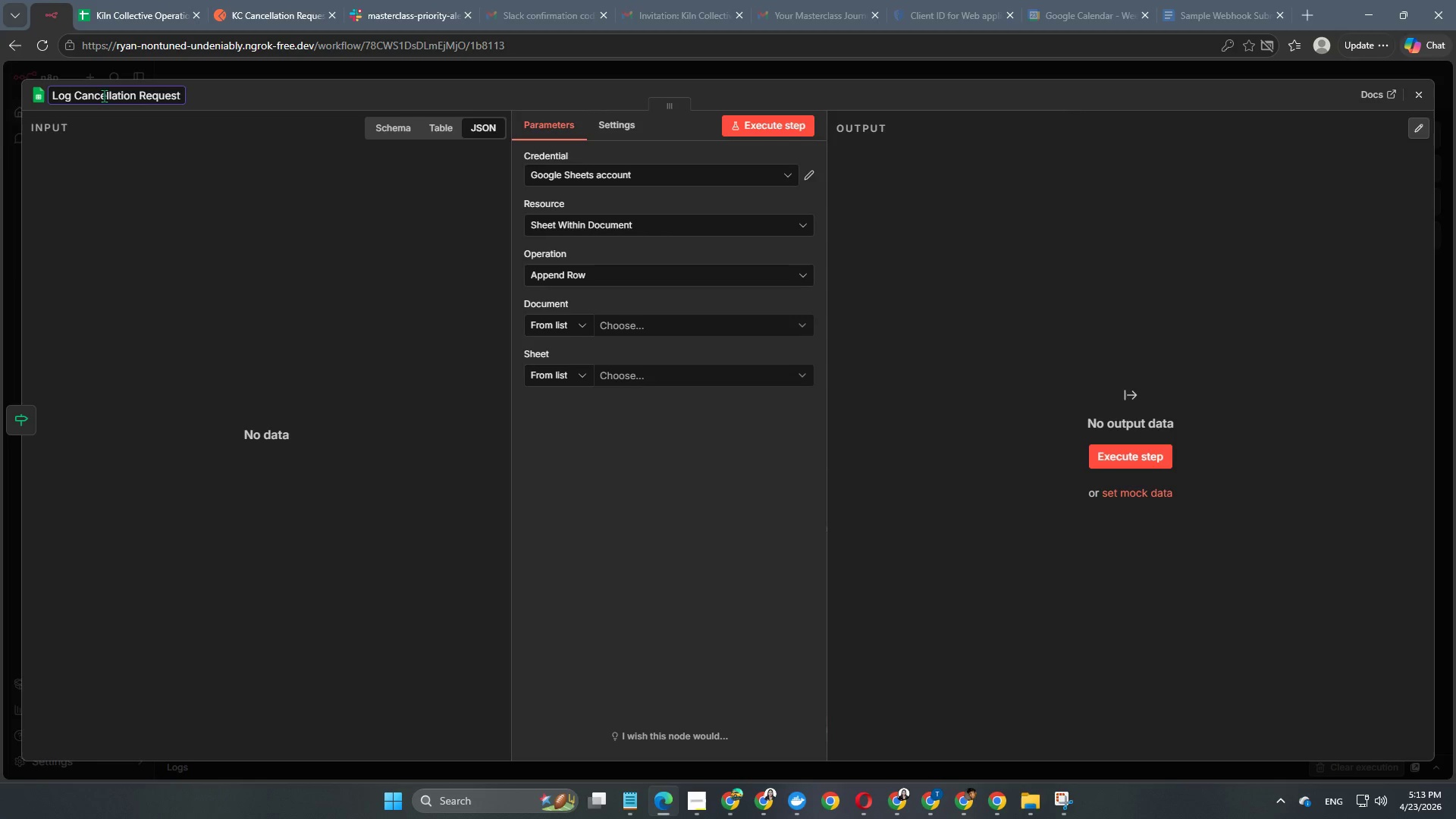 
hold_key(key=E, duration=0.33)
 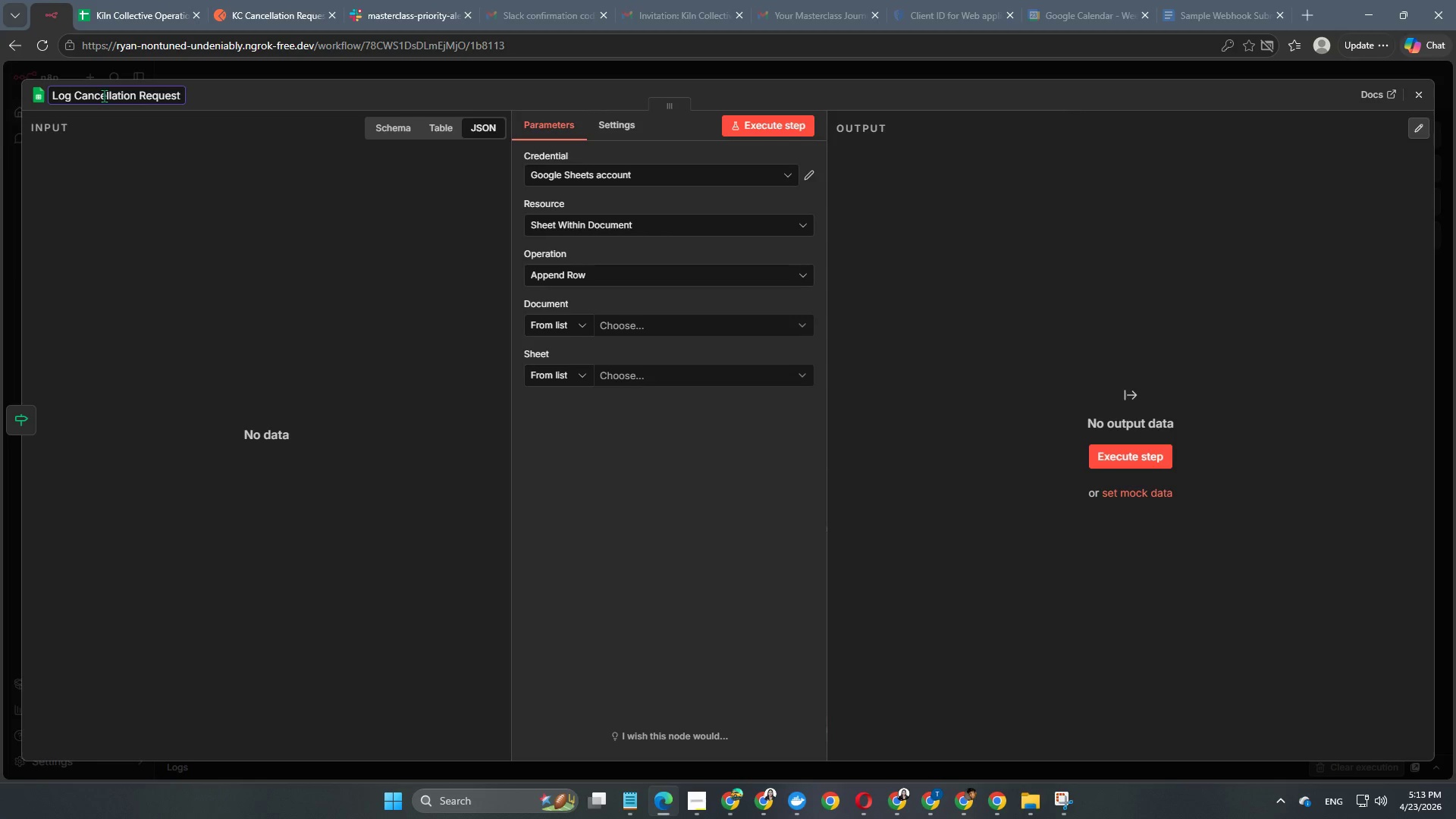 
key(Enter)
 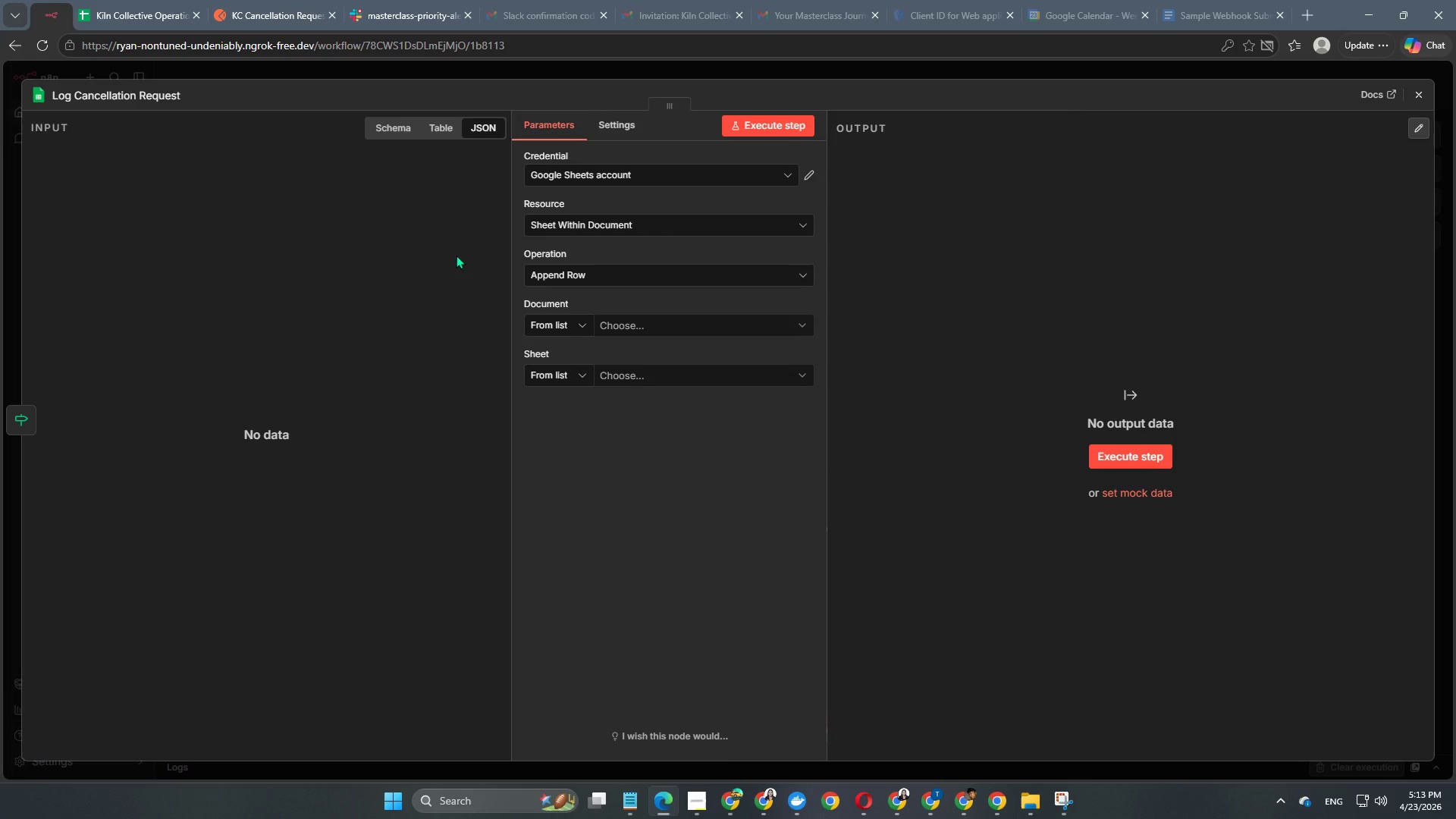 
wait(5.49)
 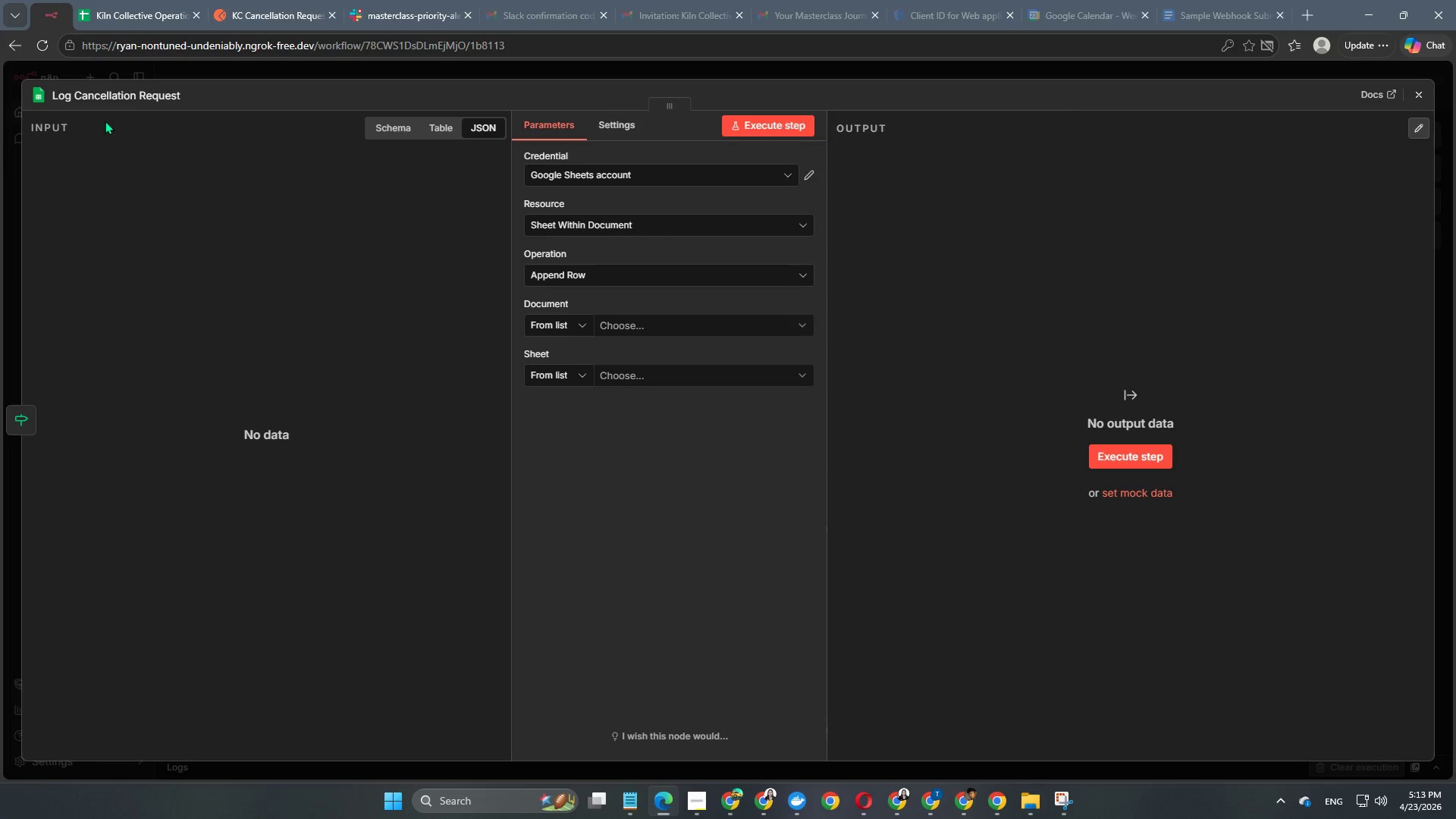 
left_click([645, 315])
 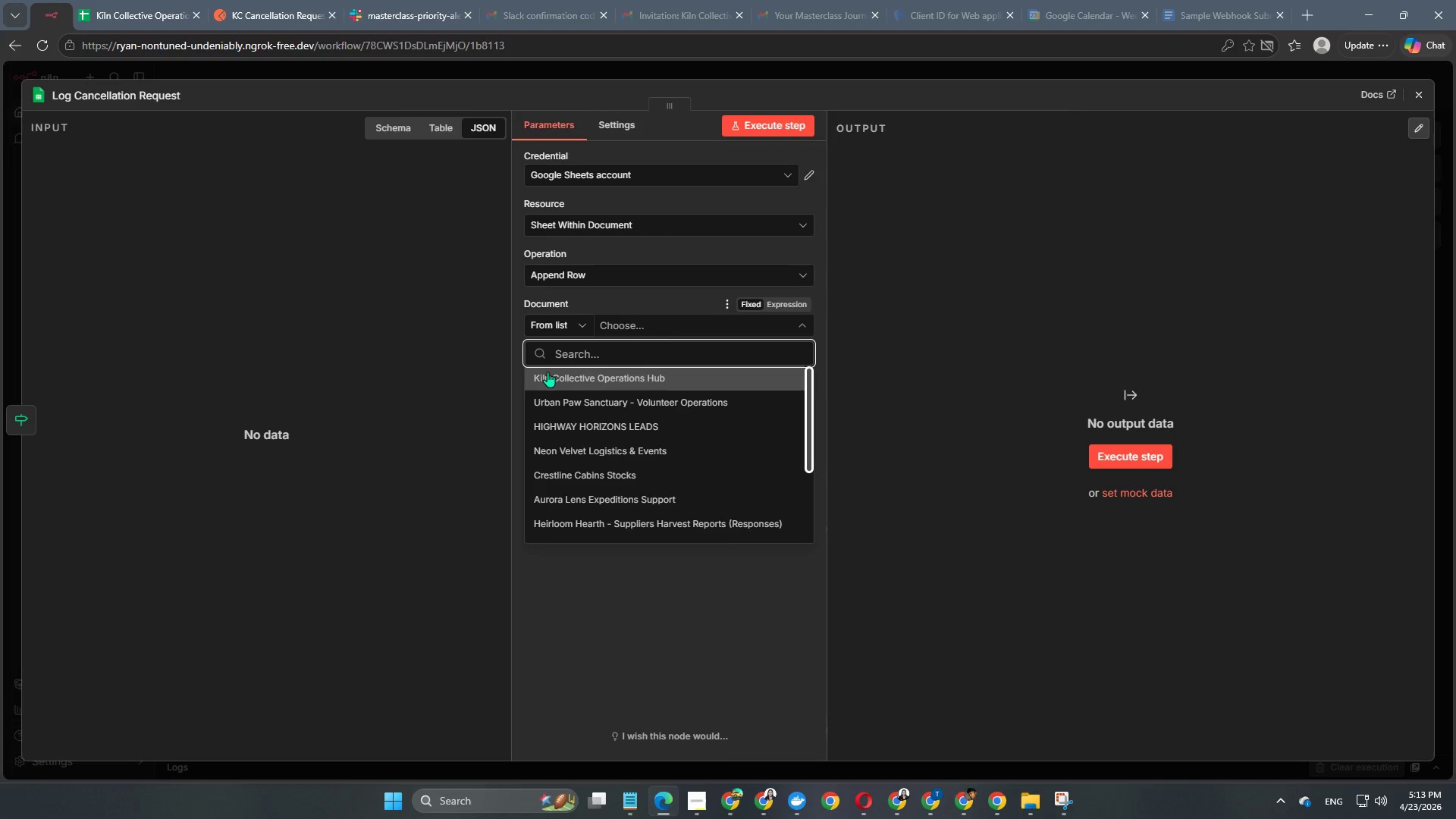 
left_click([584, 376])
 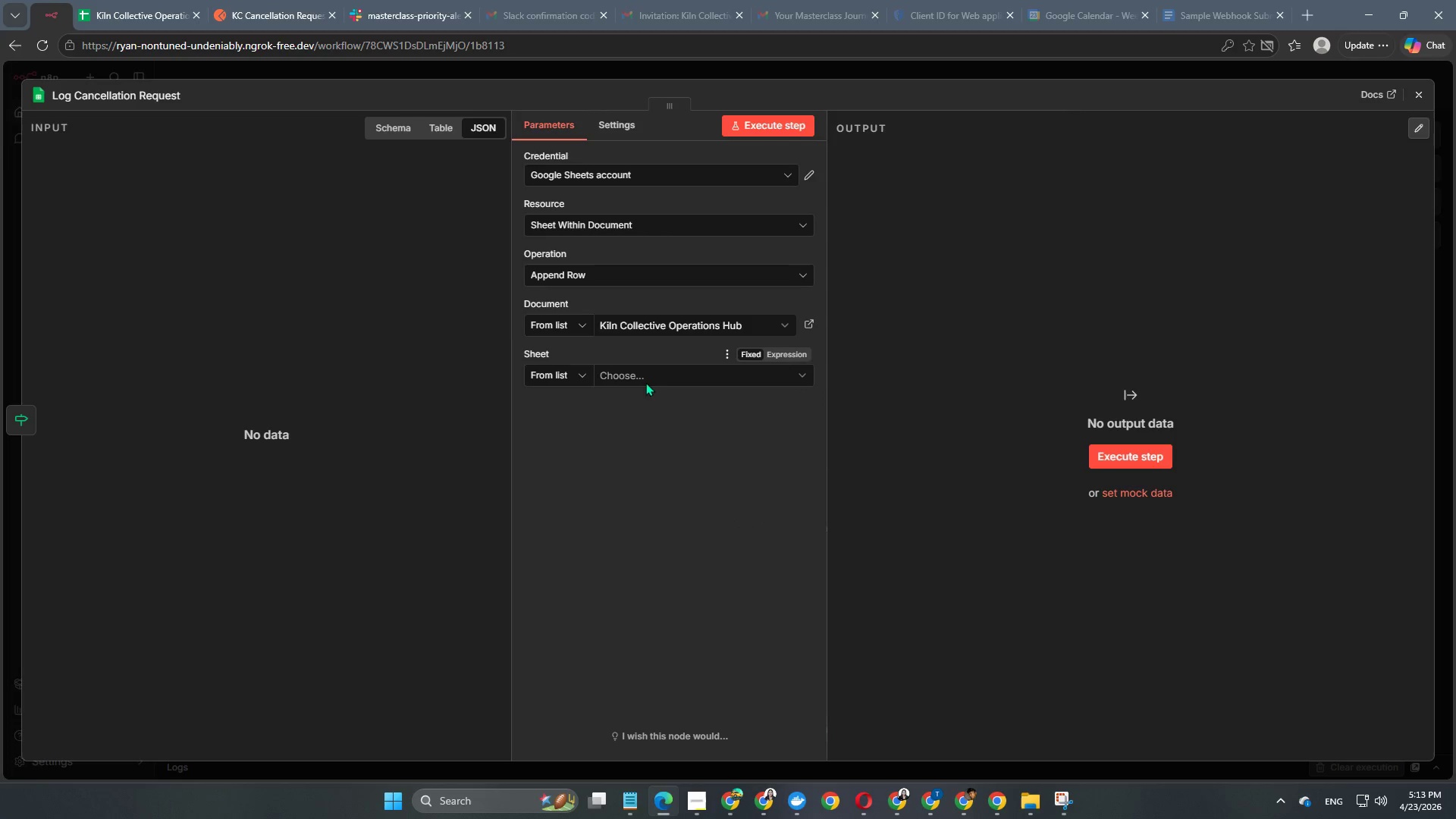 
left_click([649, 375])
 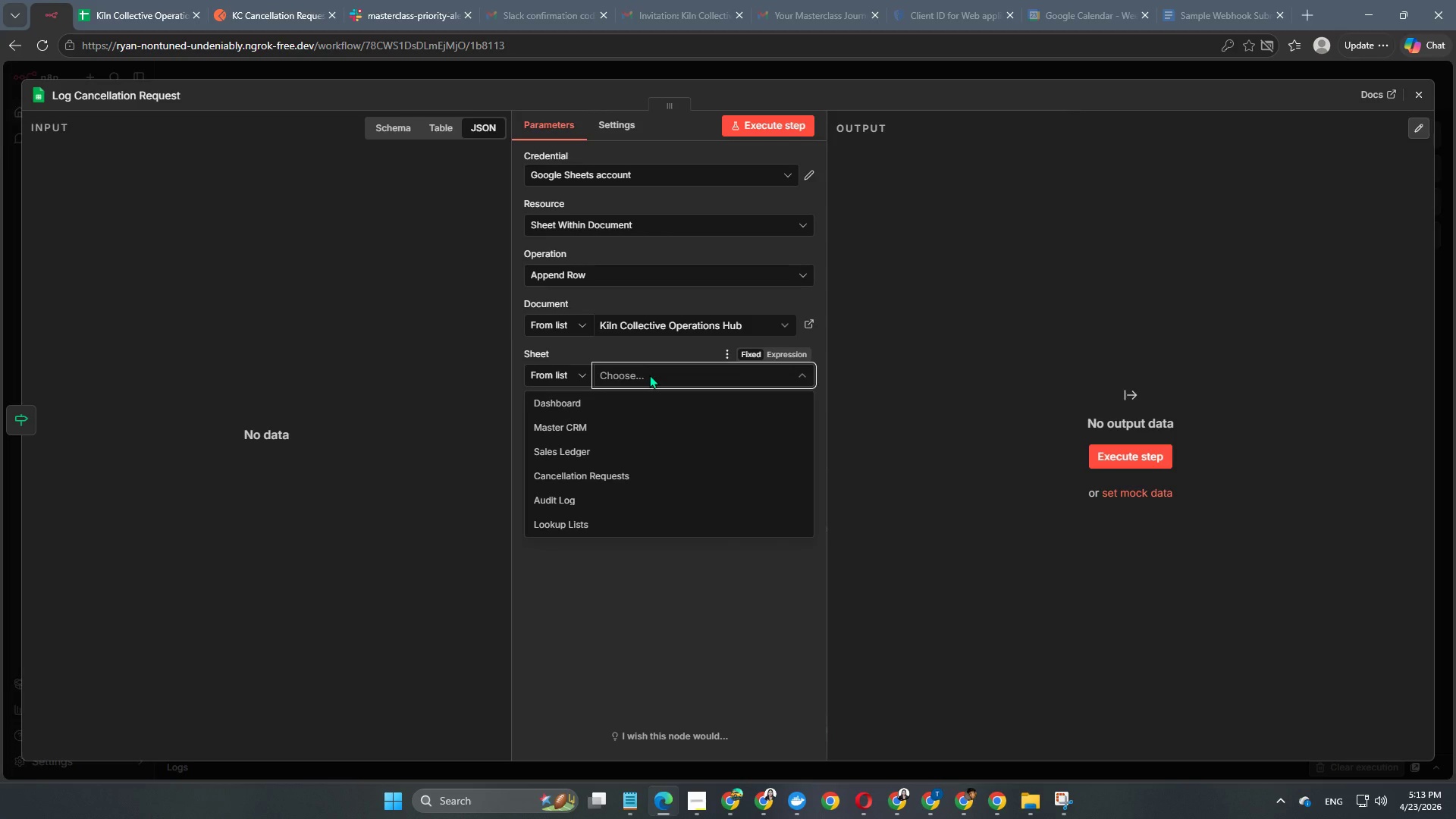 
wait(9.73)
 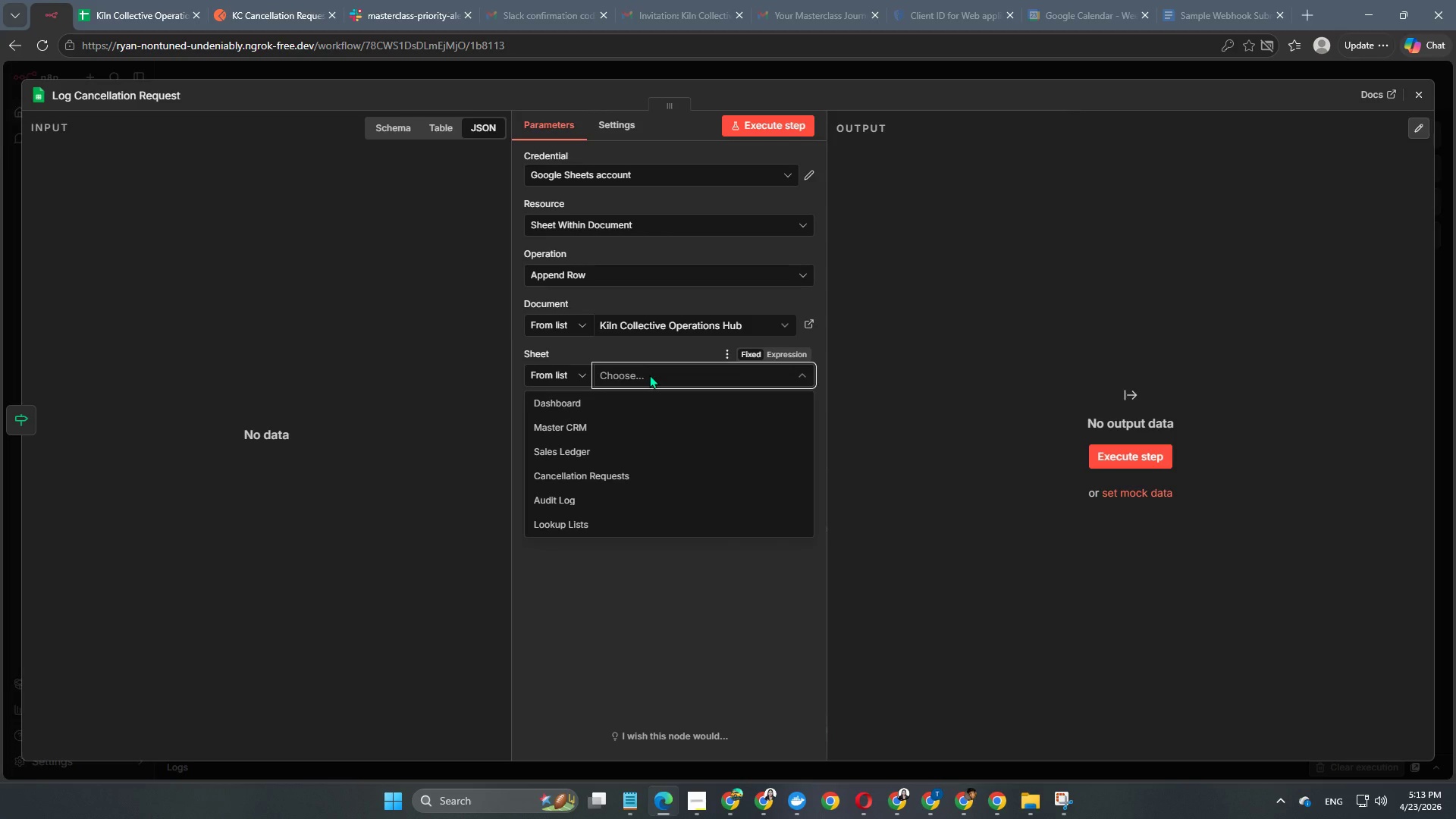 
left_click([693, 469])
 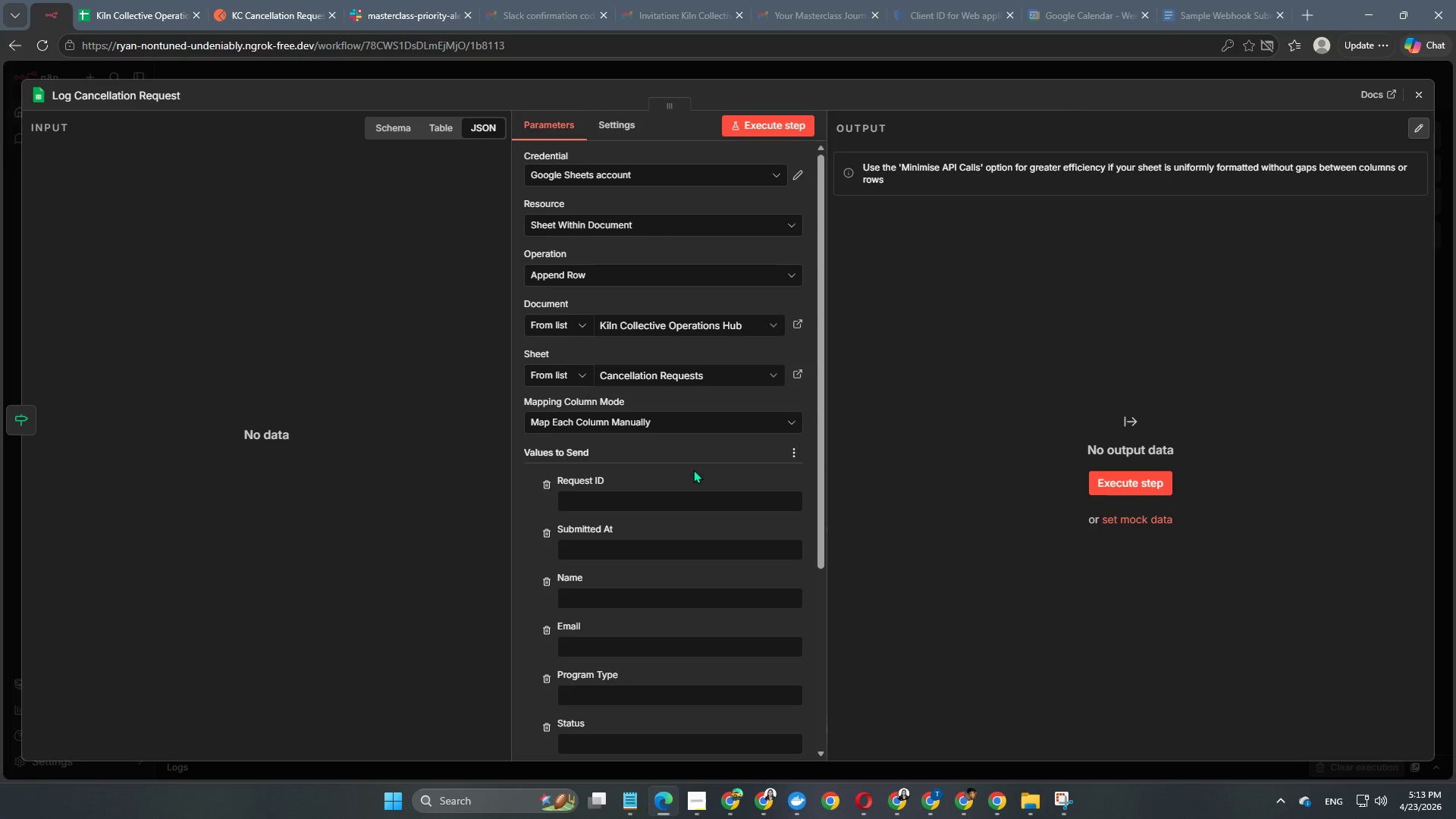 
scroll: coordinate [692, 469], scroll_direction: down, amount: 4.0
 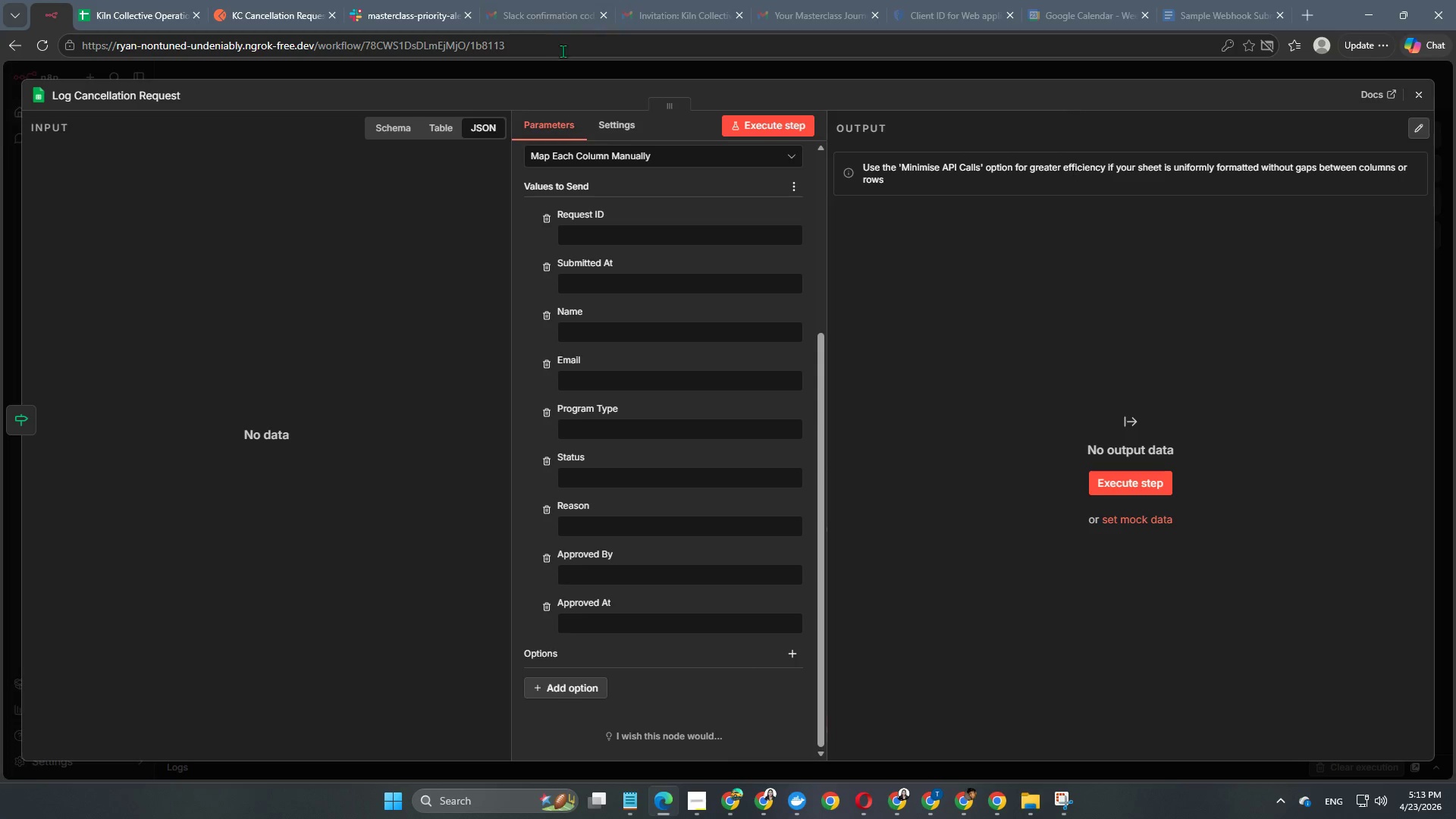 
left_click([573, 71])
 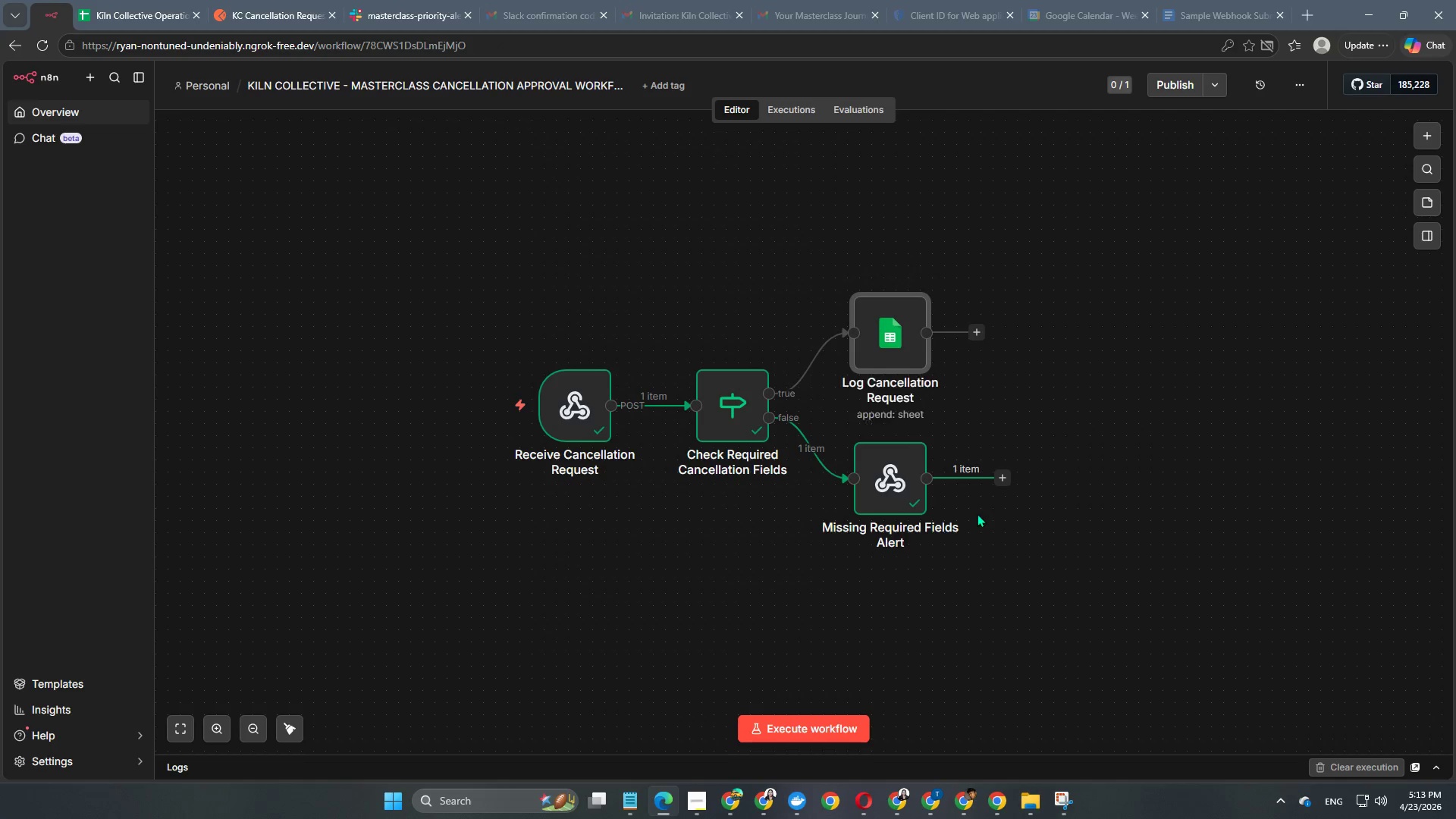 
hold_key(key=Space, duration=1.5)
 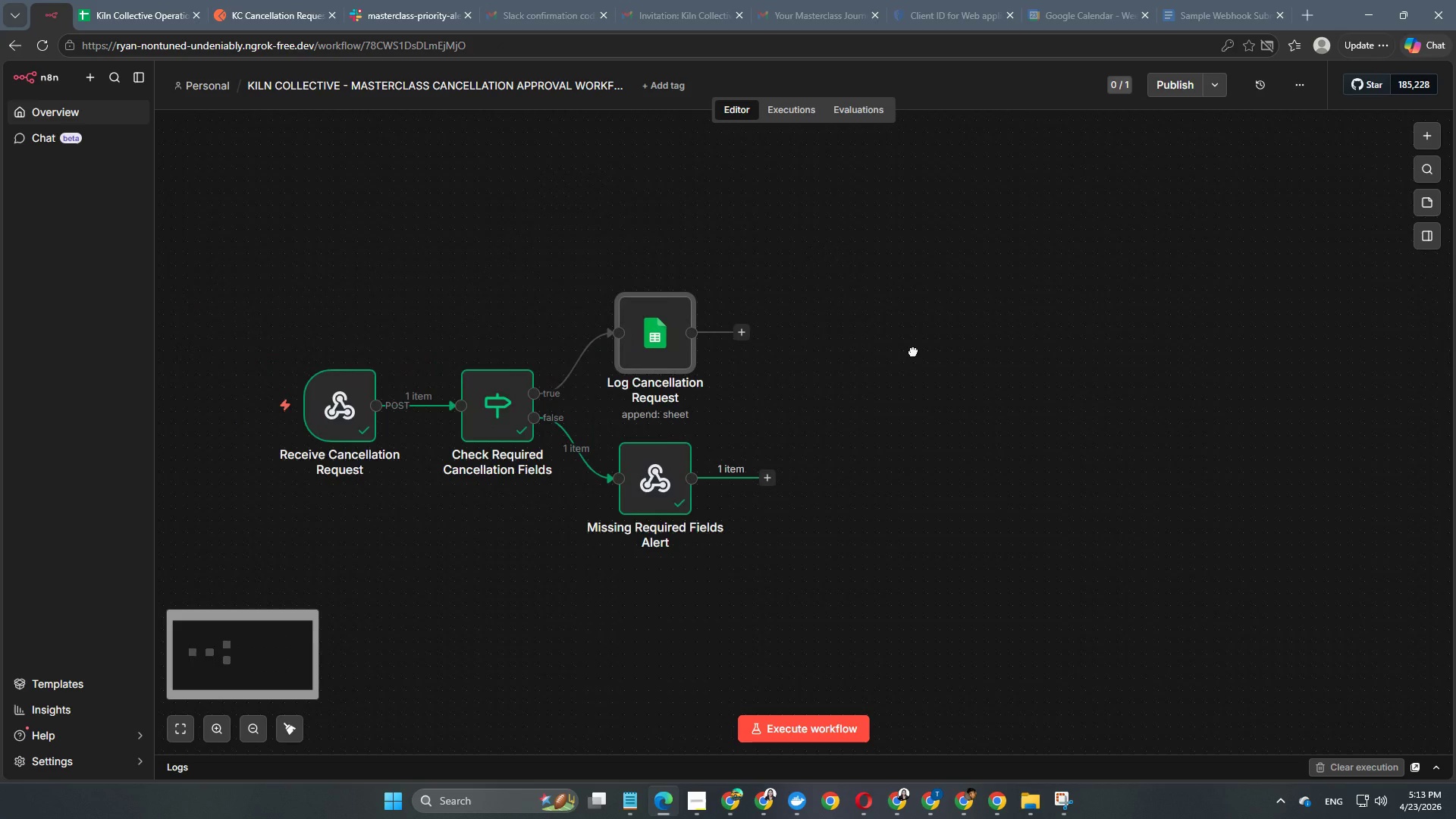 
left_click_drag(start_coordinate=[1147, 351], to_coordinate=[858, 359])
 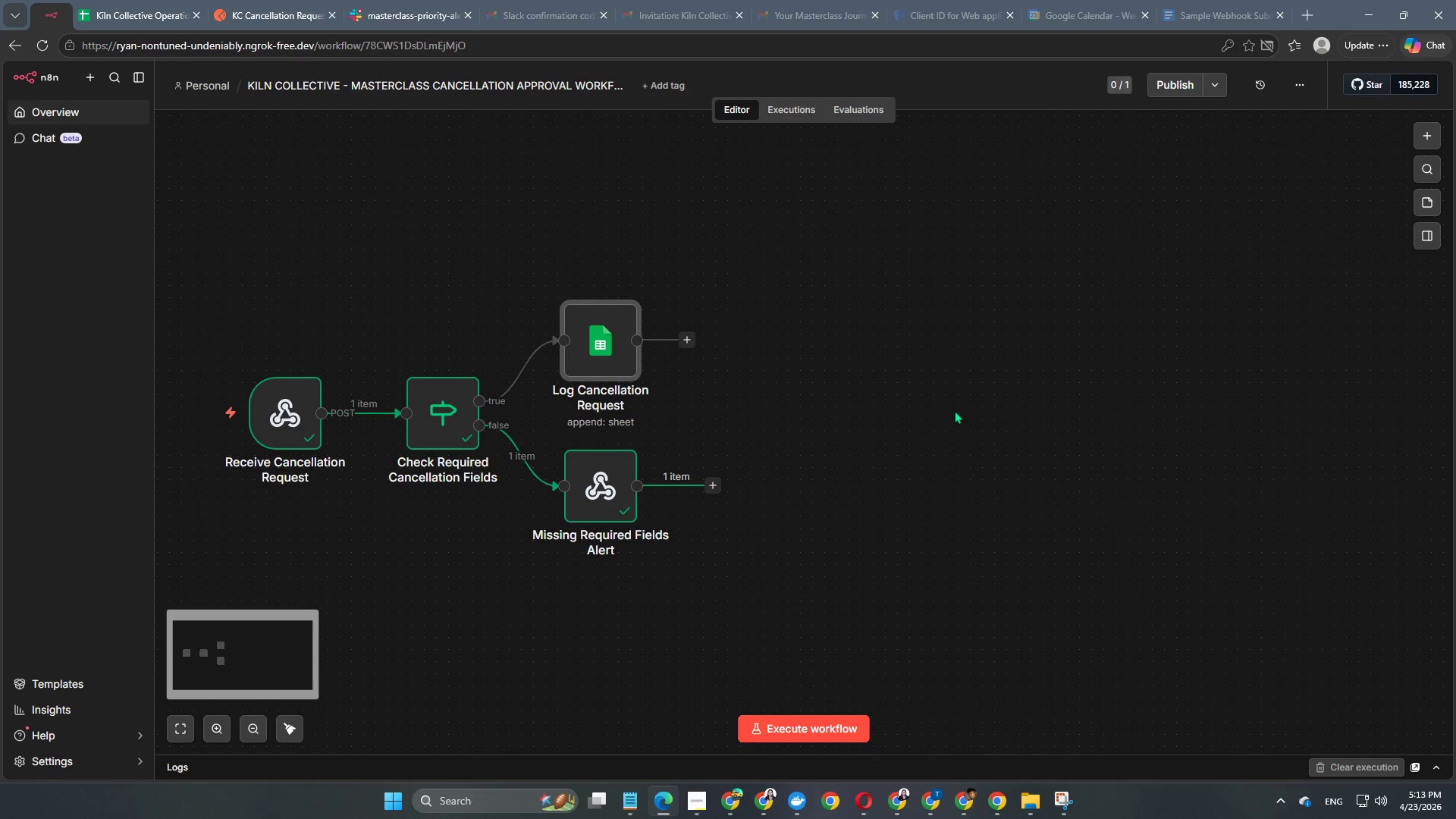 
hold_key(key=Space, duration=1.51)
 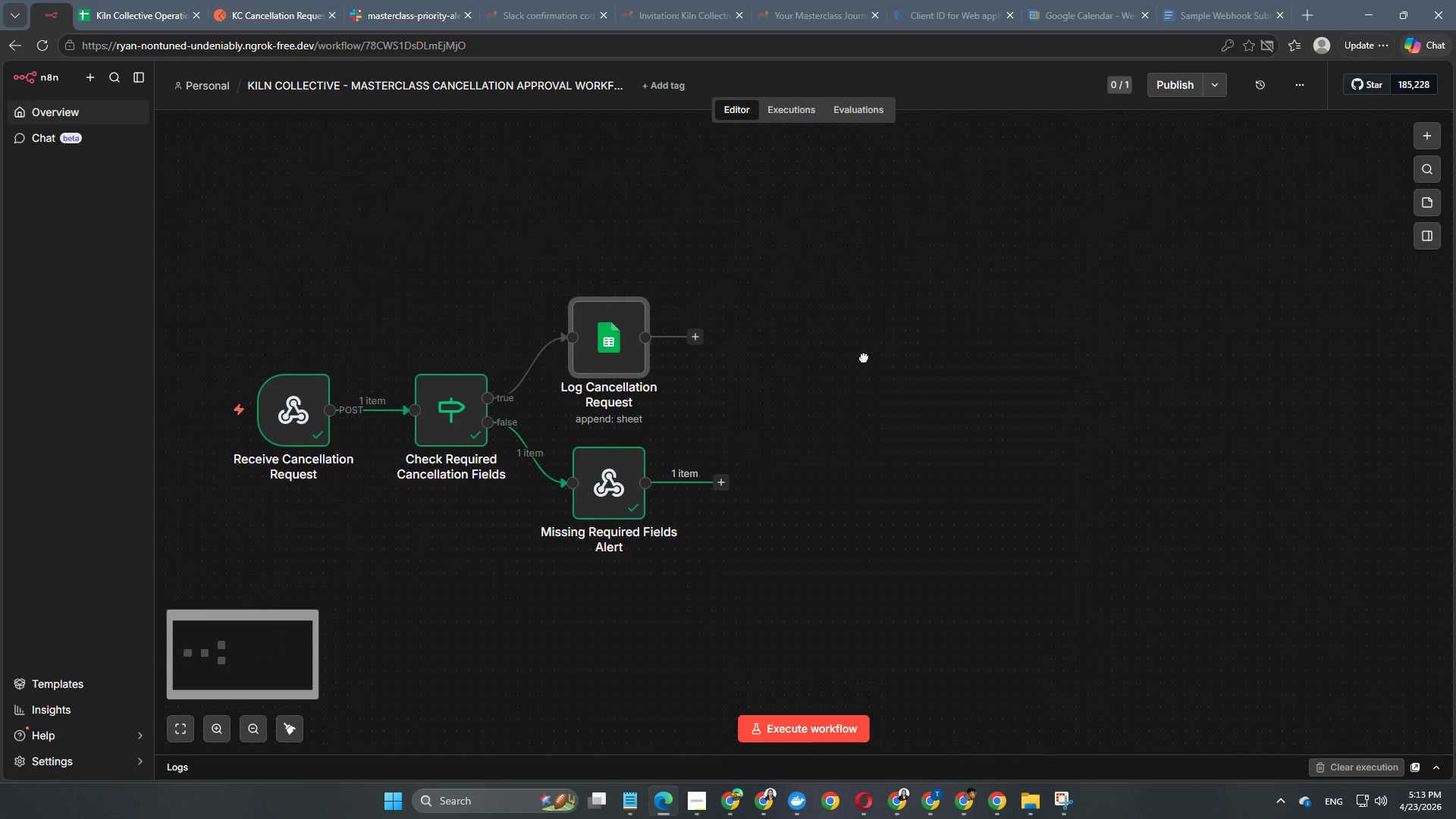 
hold_key(key=Space, duration=1.52)
 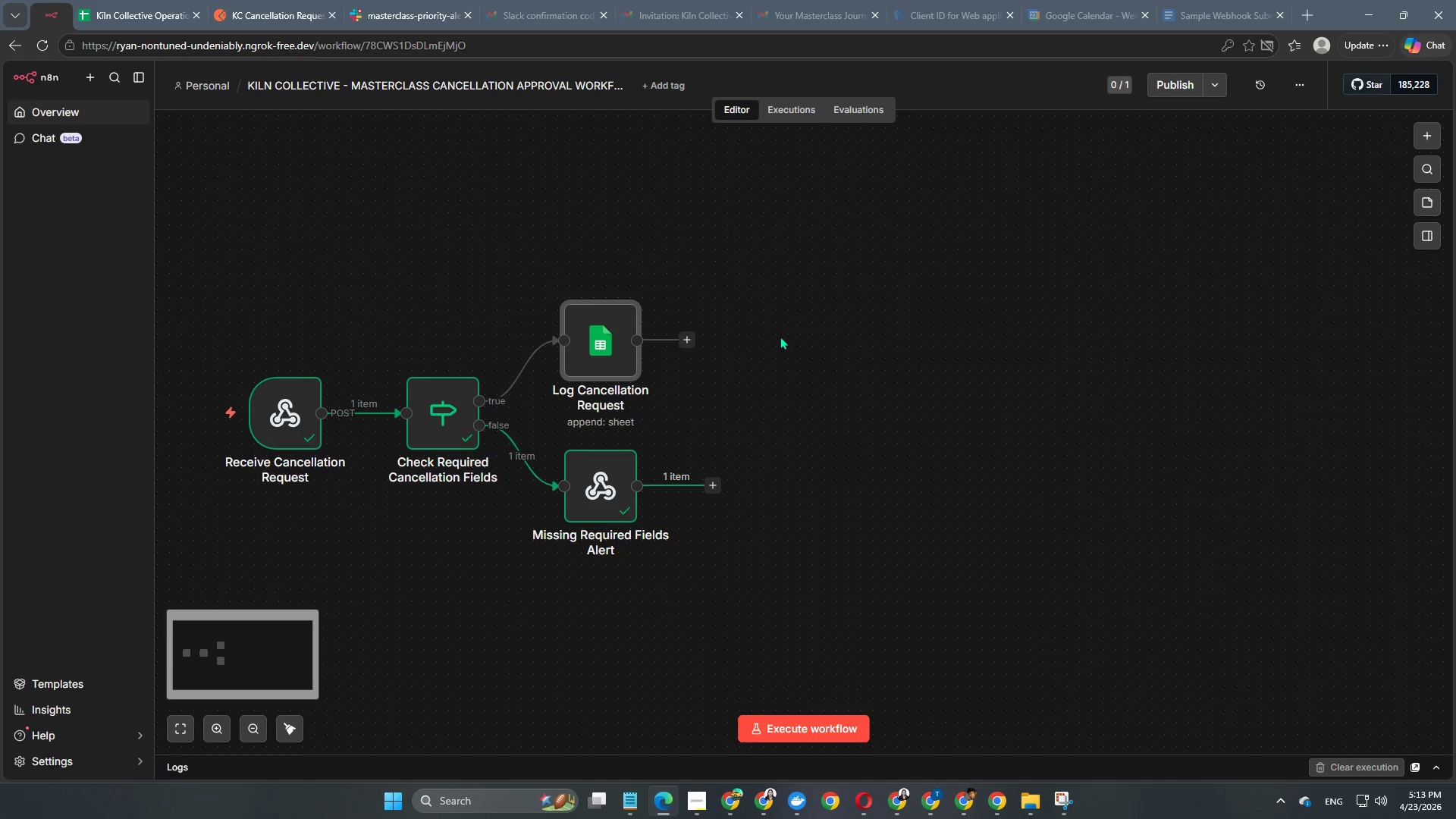 
hold_key(key=Space, duration=0.34)
 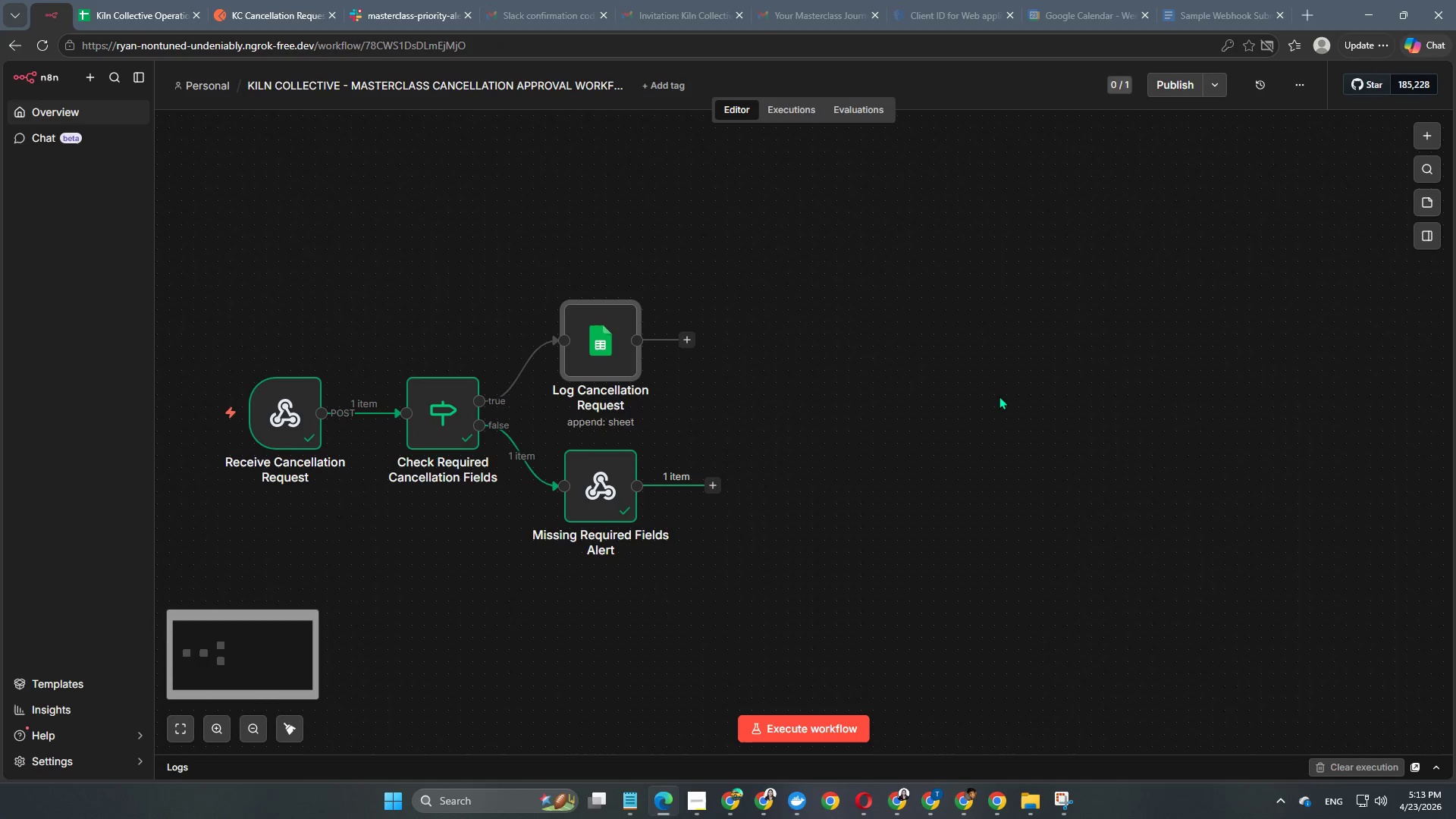 
left_click([1000, 382])
 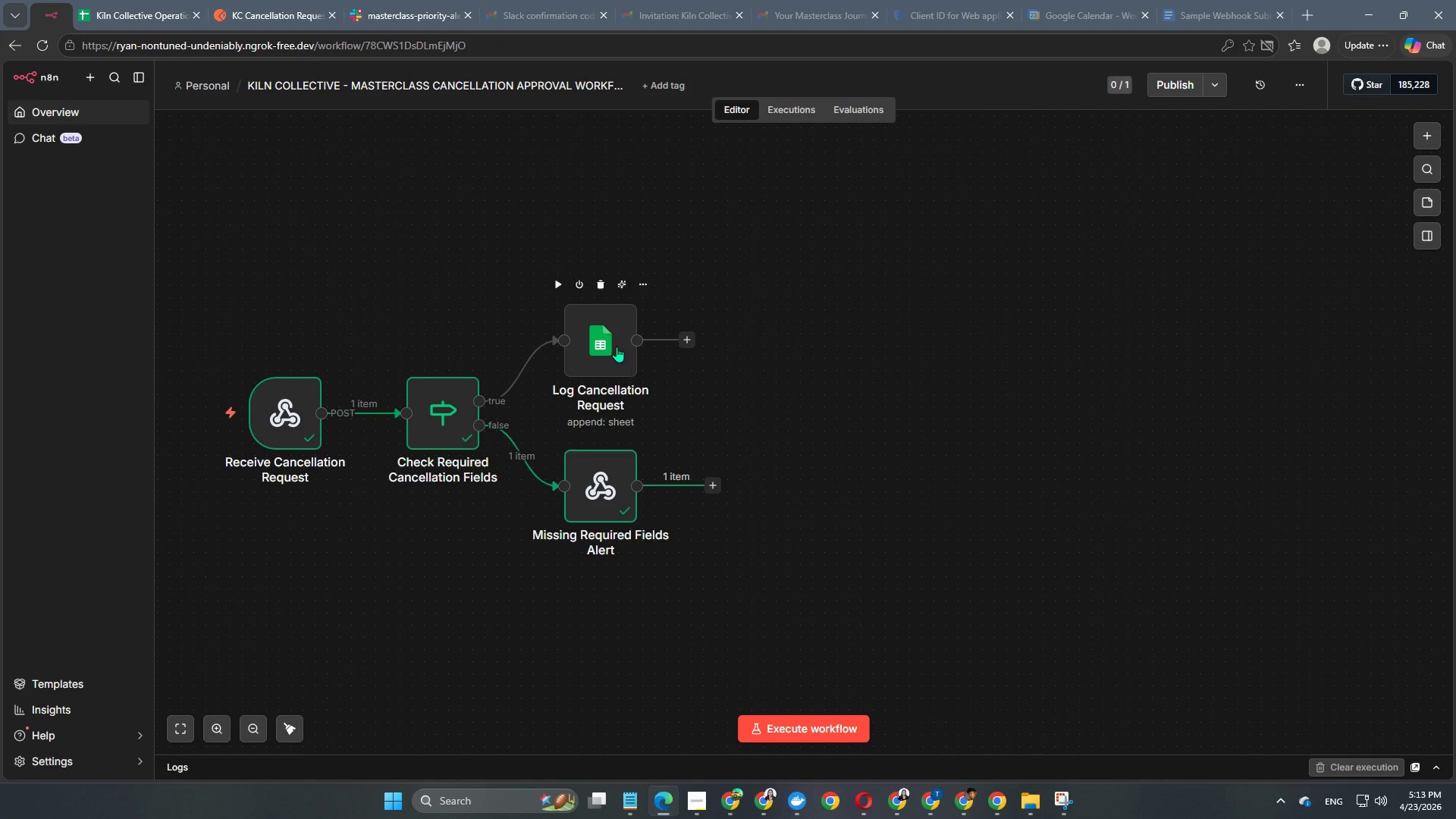 
double_click([617, 347])
 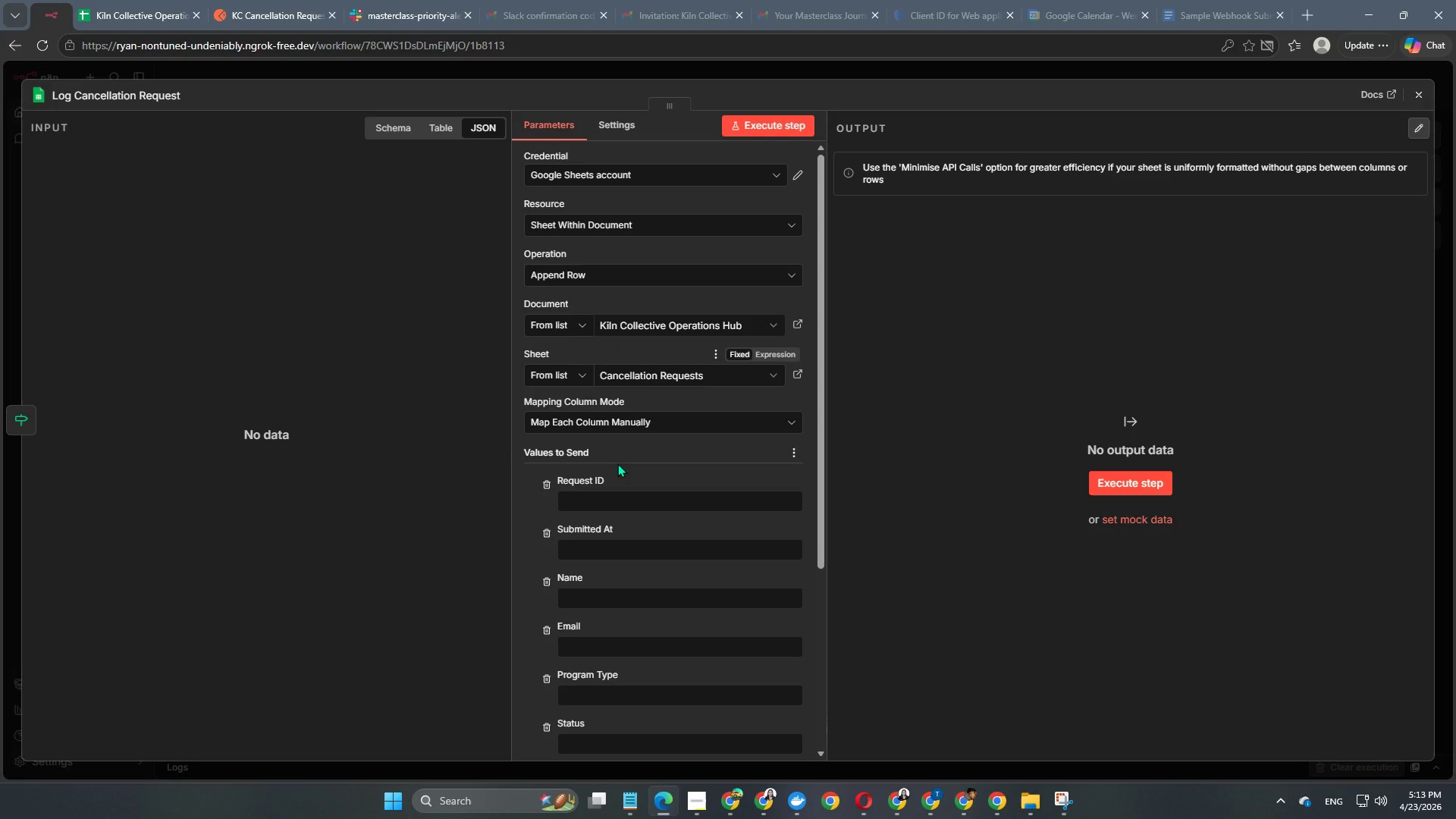 
scroll: coordinate [617, 486], scroll_direction: down, amount: 7.0
 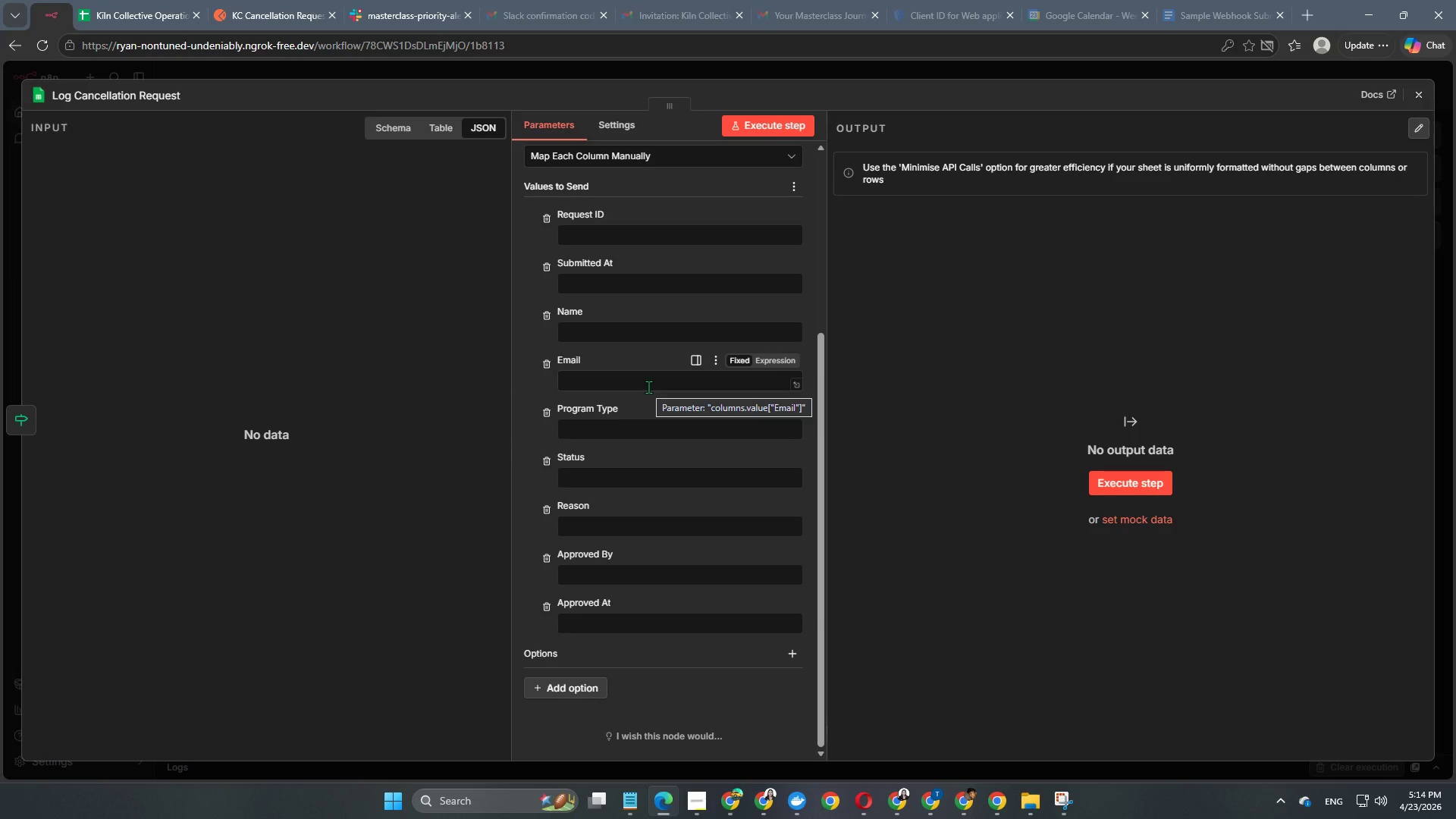 
wait(8.5)
 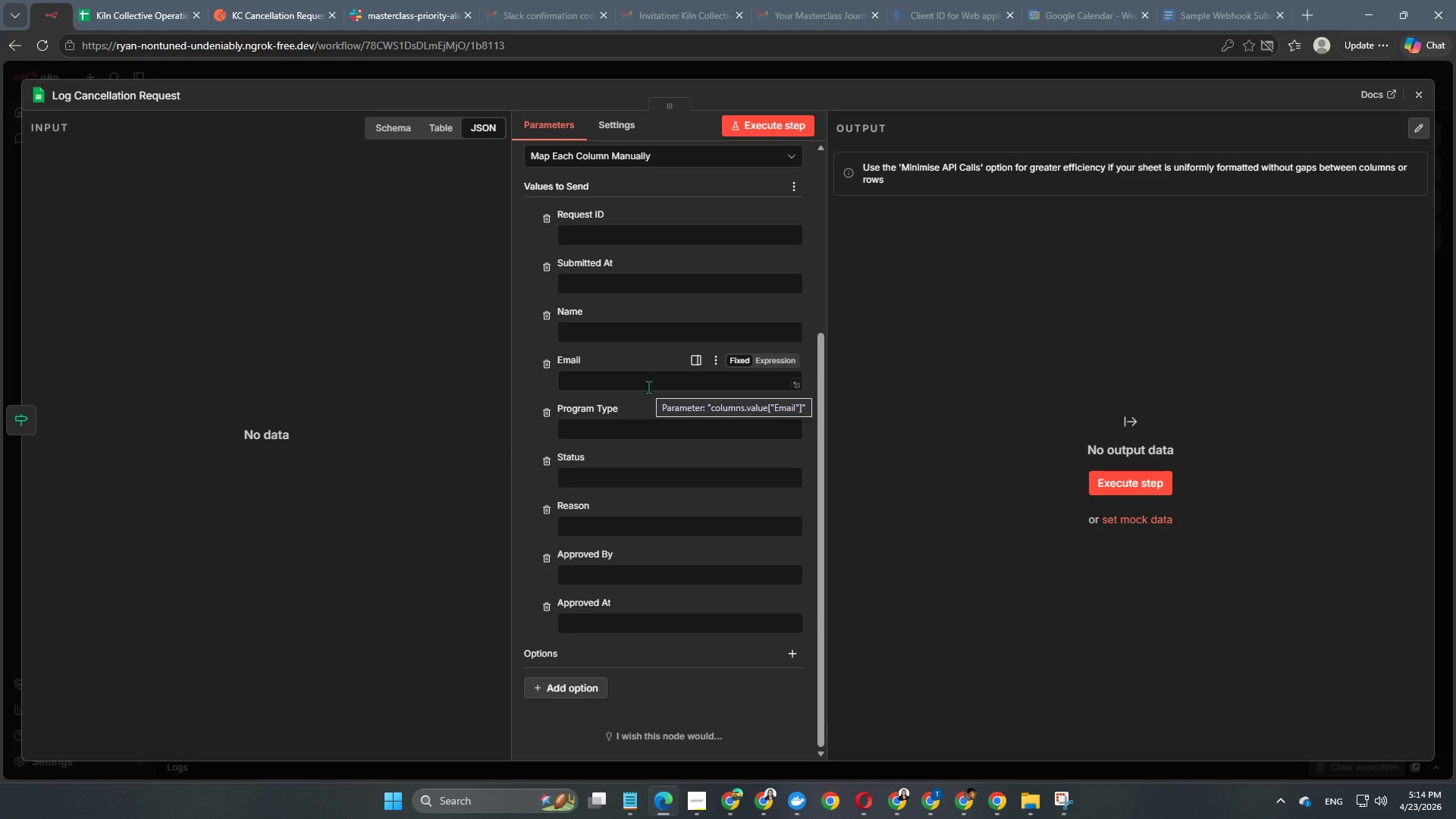 
left_click([646, 520])
 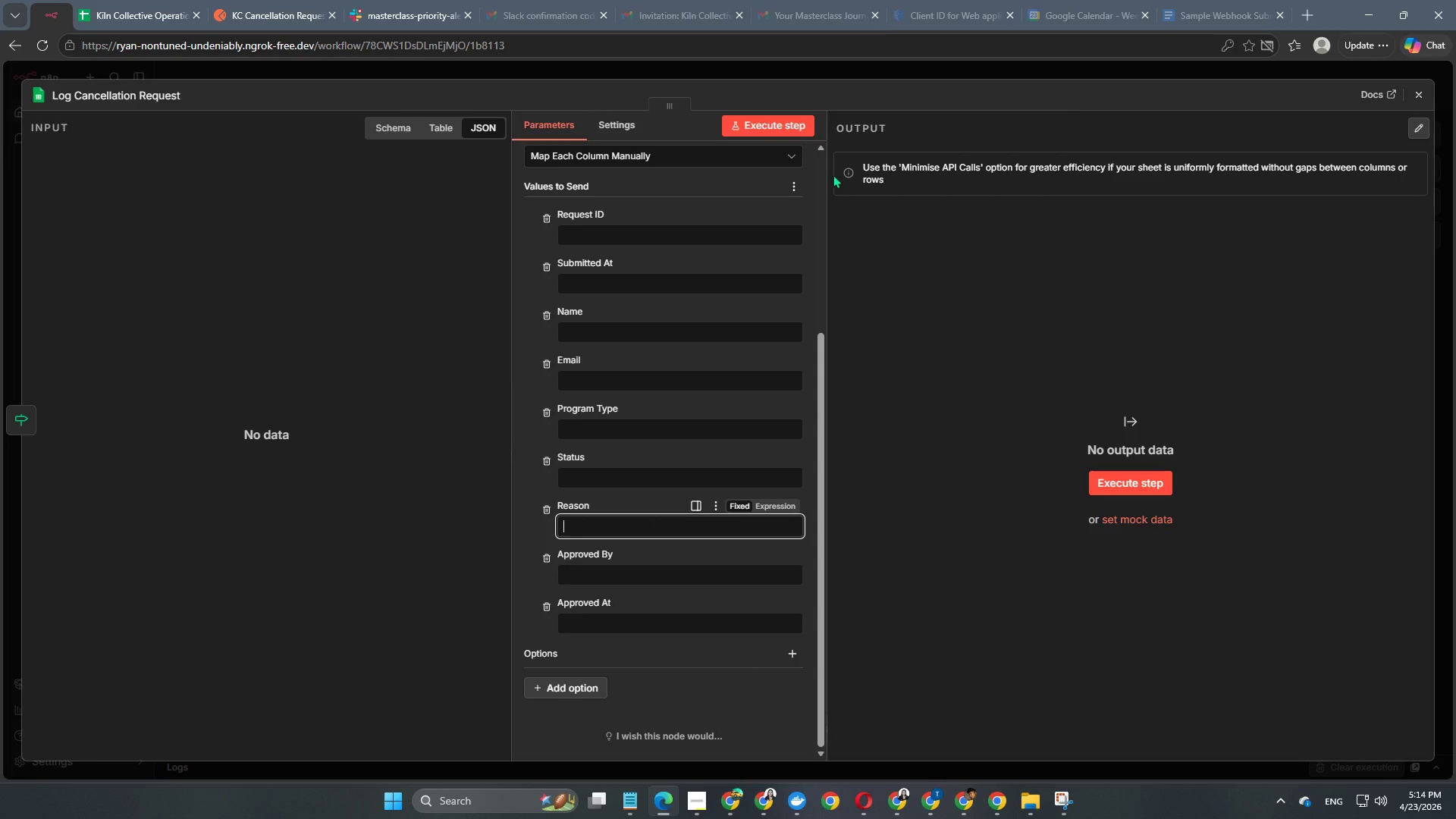 
left_click([744, 64])
 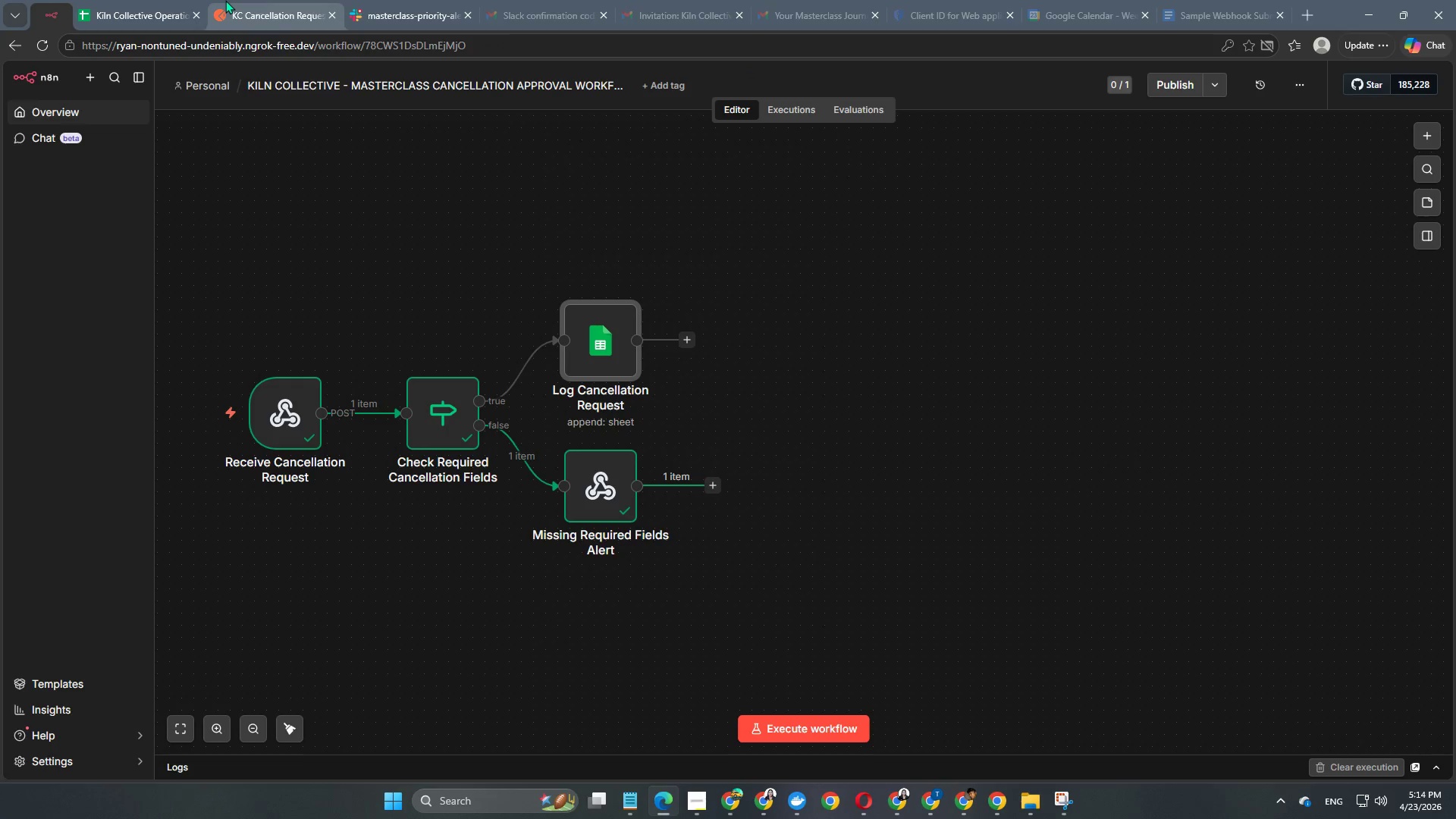 
left_click([258, 3])
 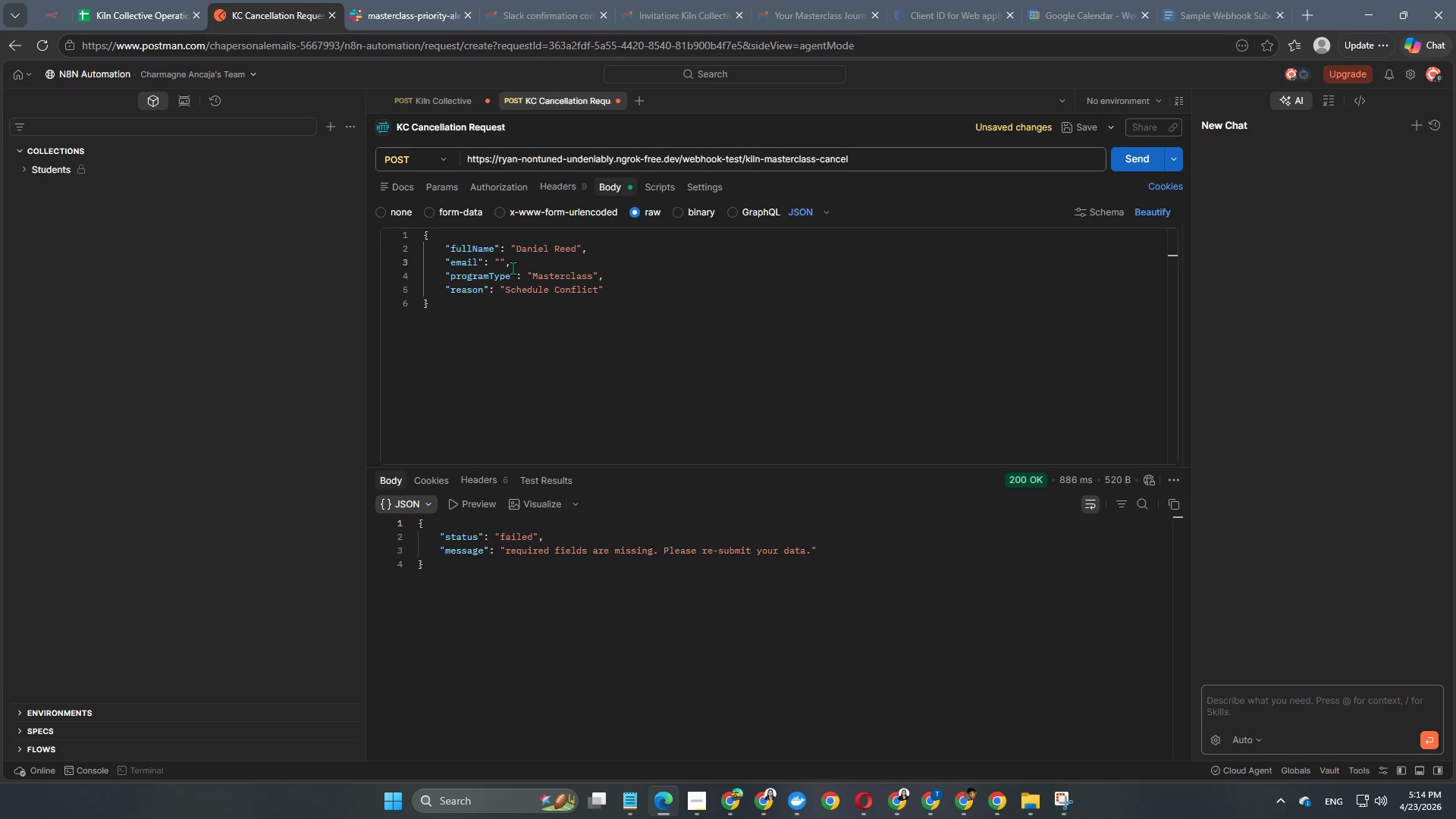 
left_click([497, 260])
 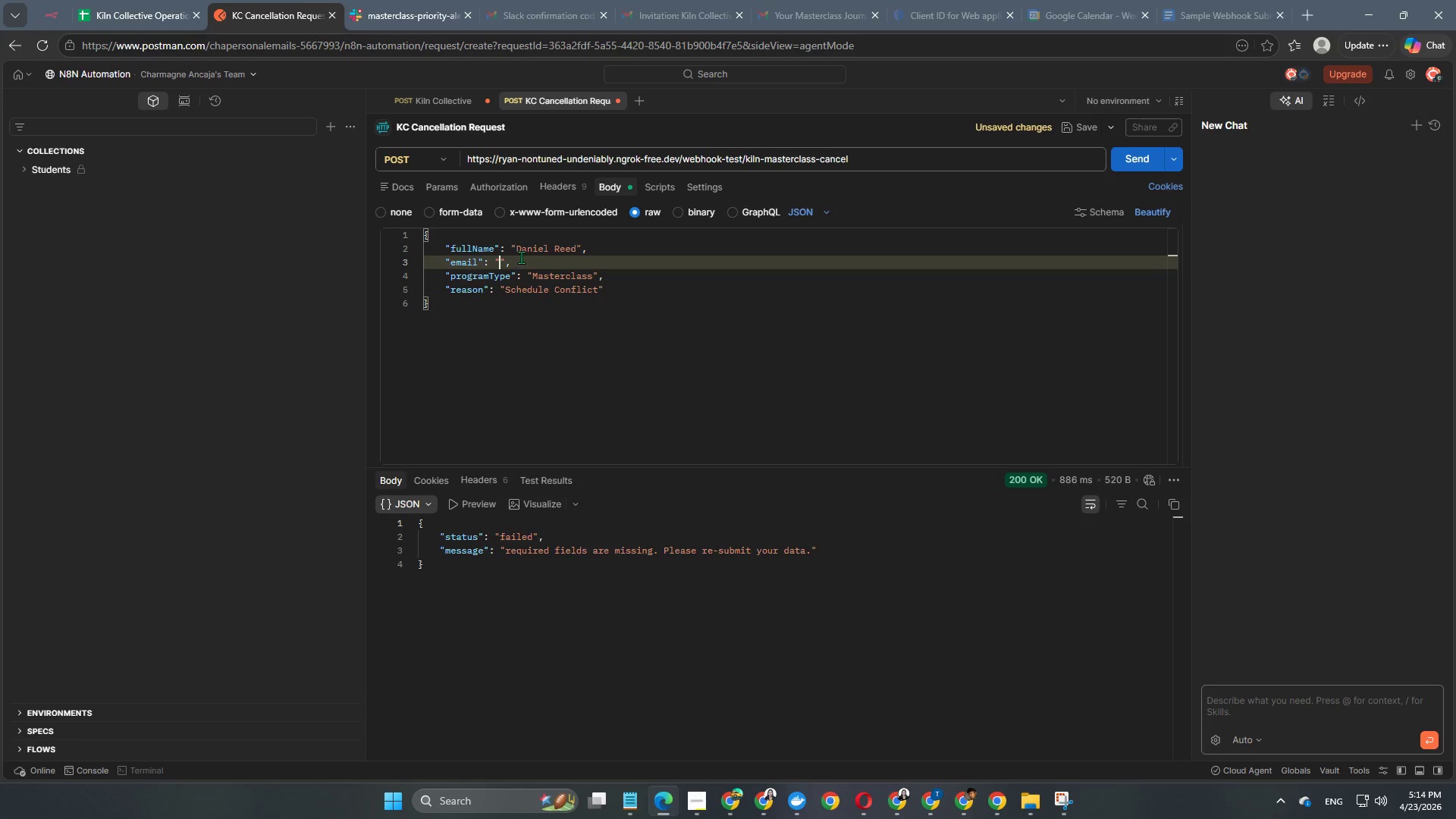 
key(Control+V)
 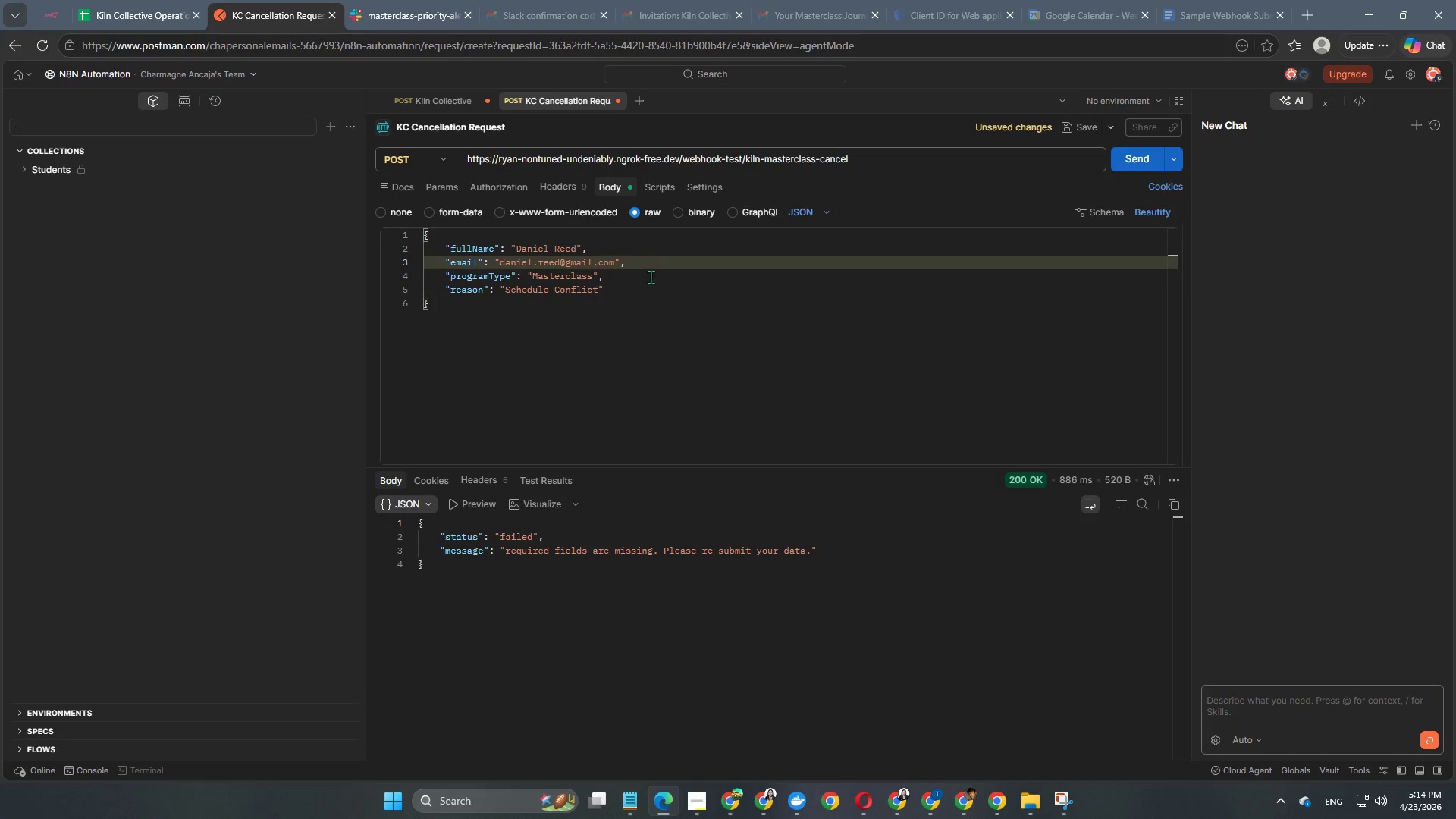 
left_click([651, 293])
 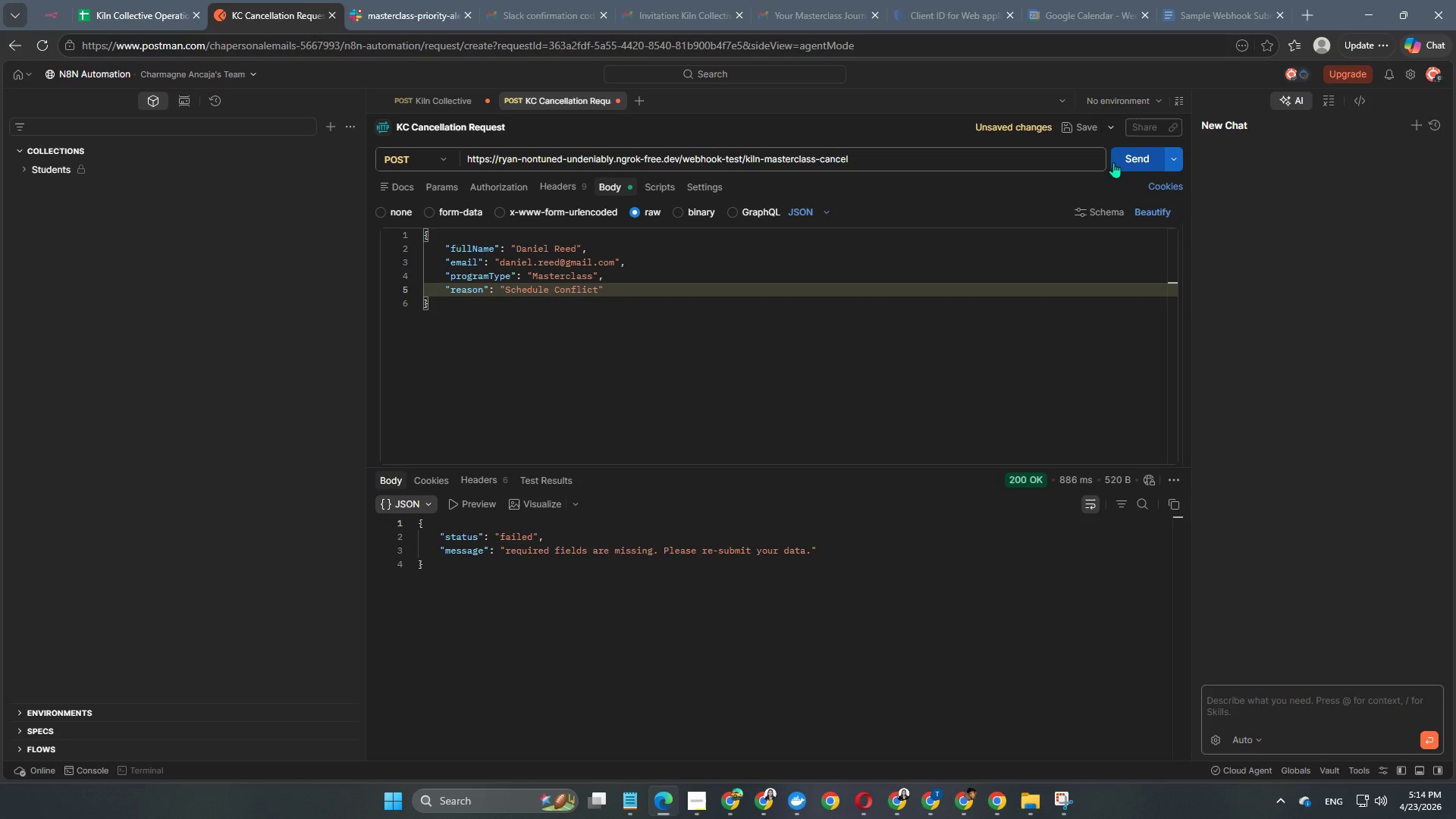 
left_click([1117, 165])
 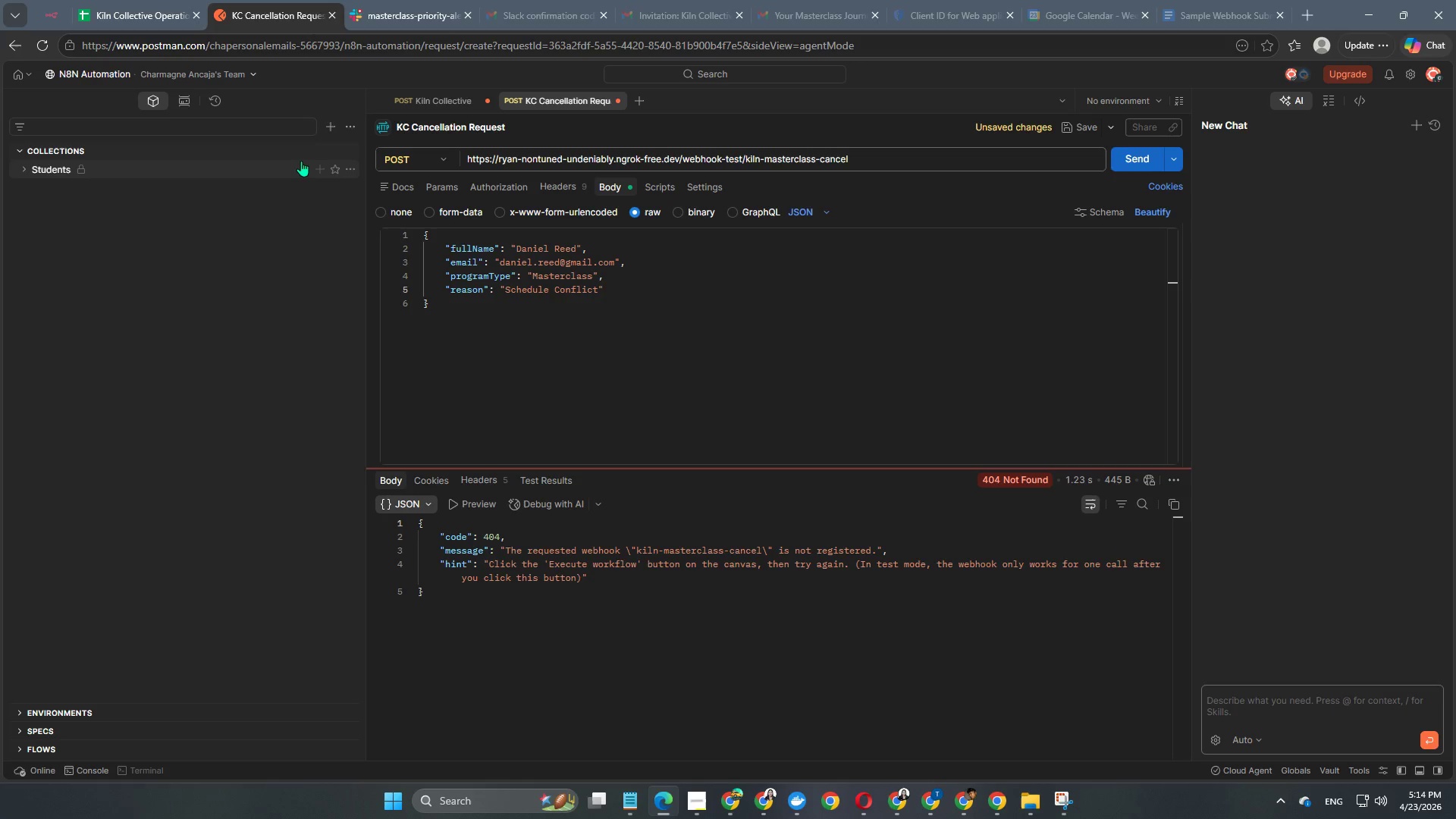 
left_click([38, 11])
 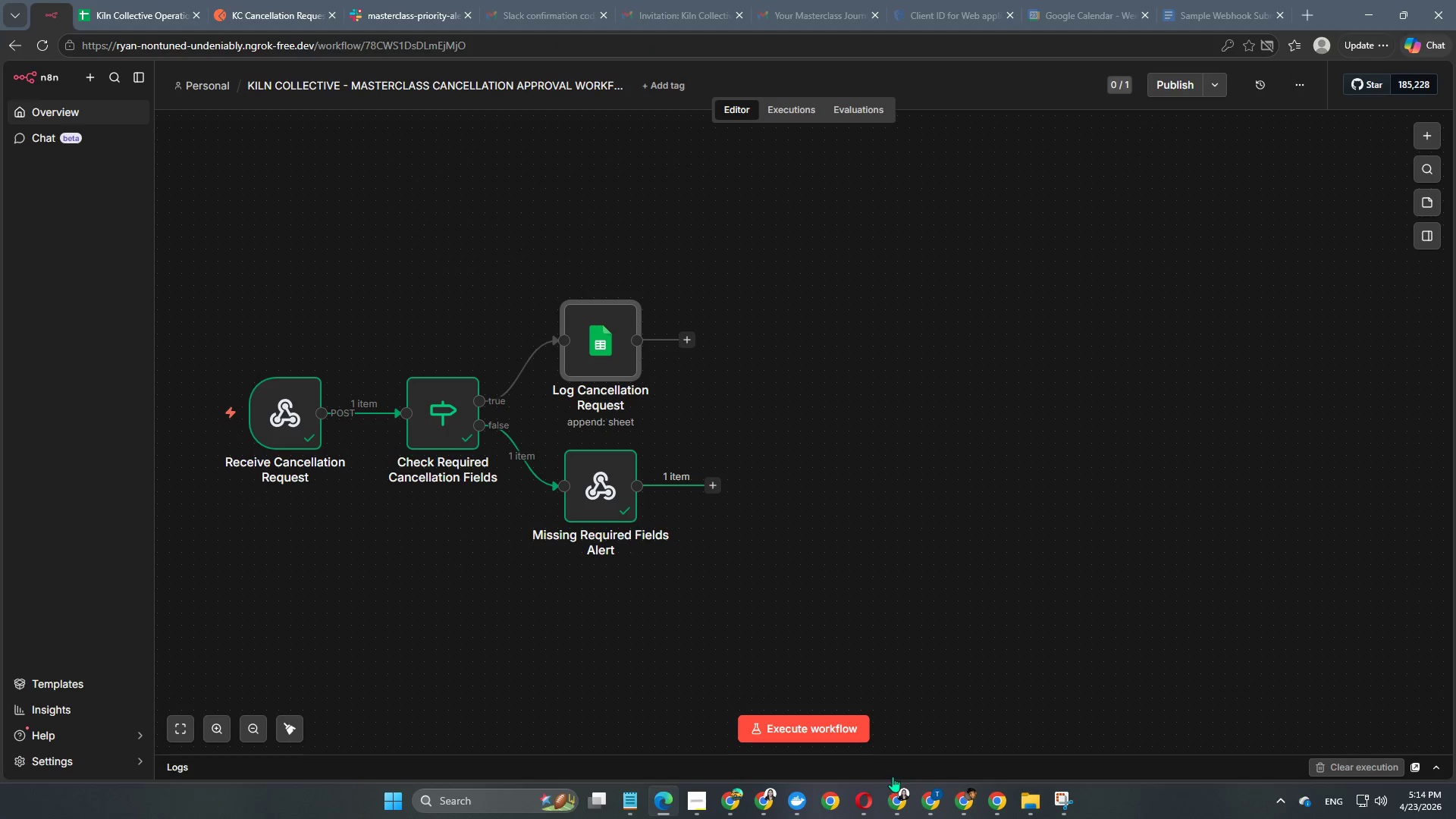 
left_click([794, 732])
 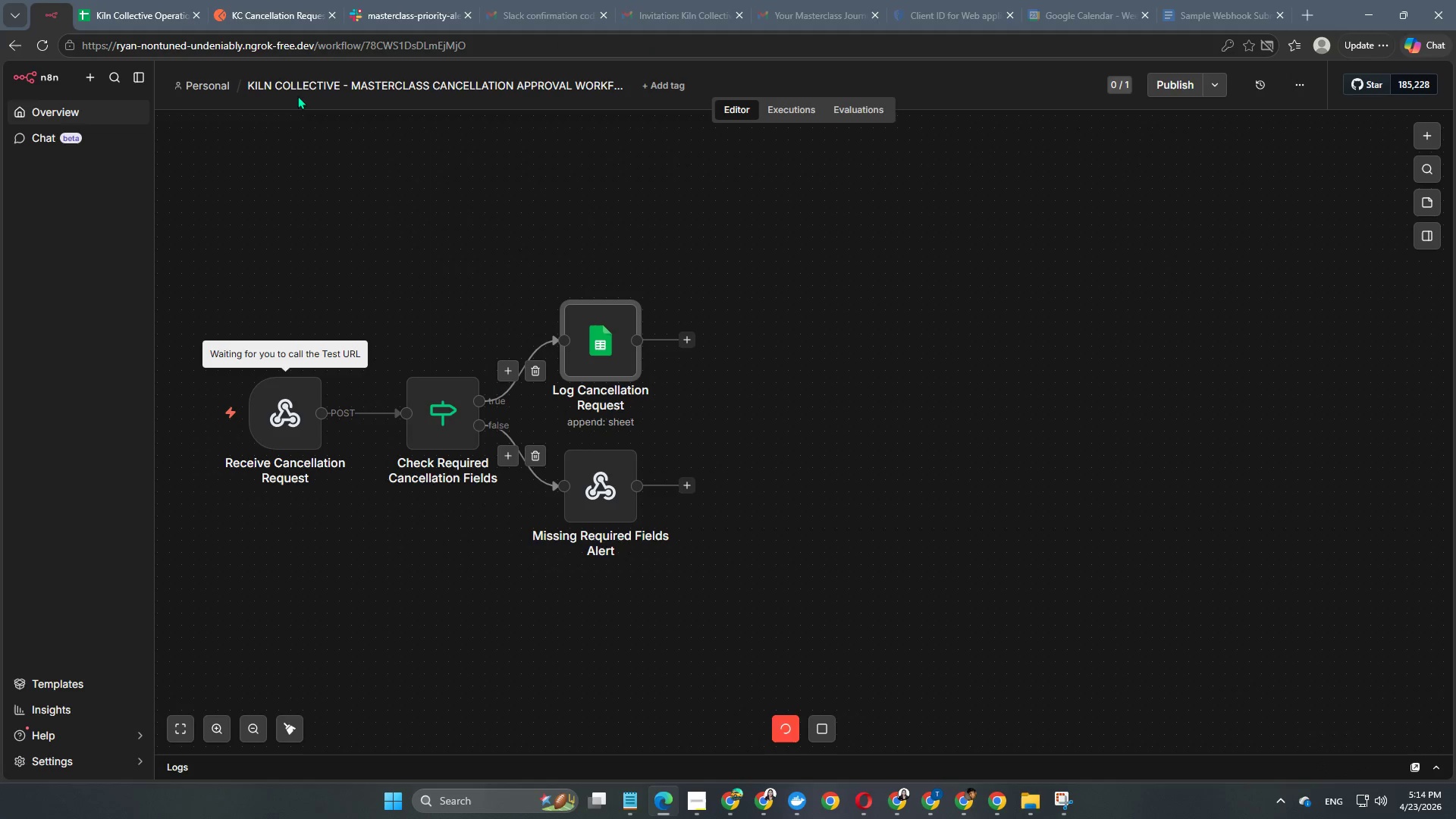 
left_click([271, 2])
 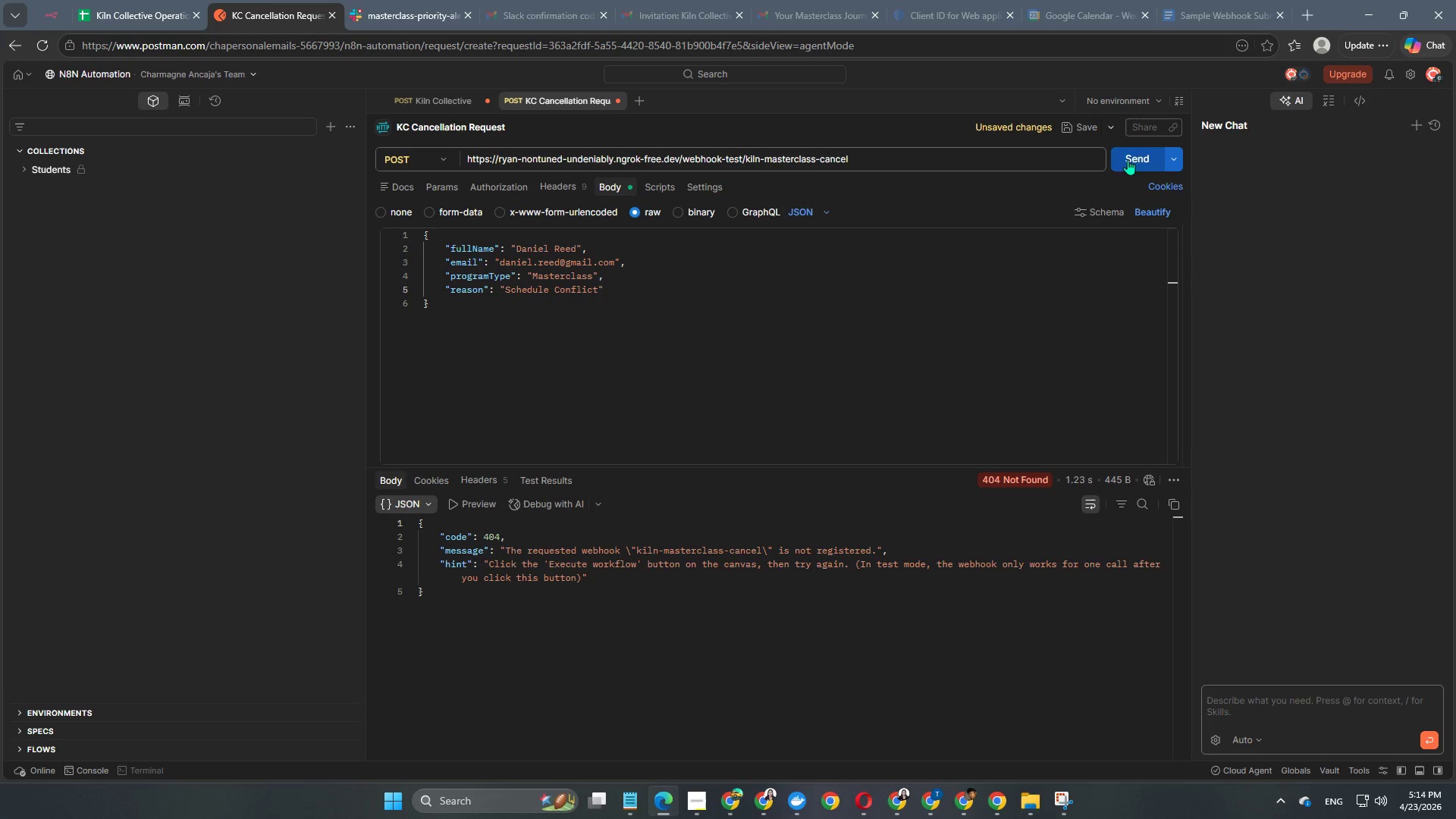 
left_click([1128, 151])
 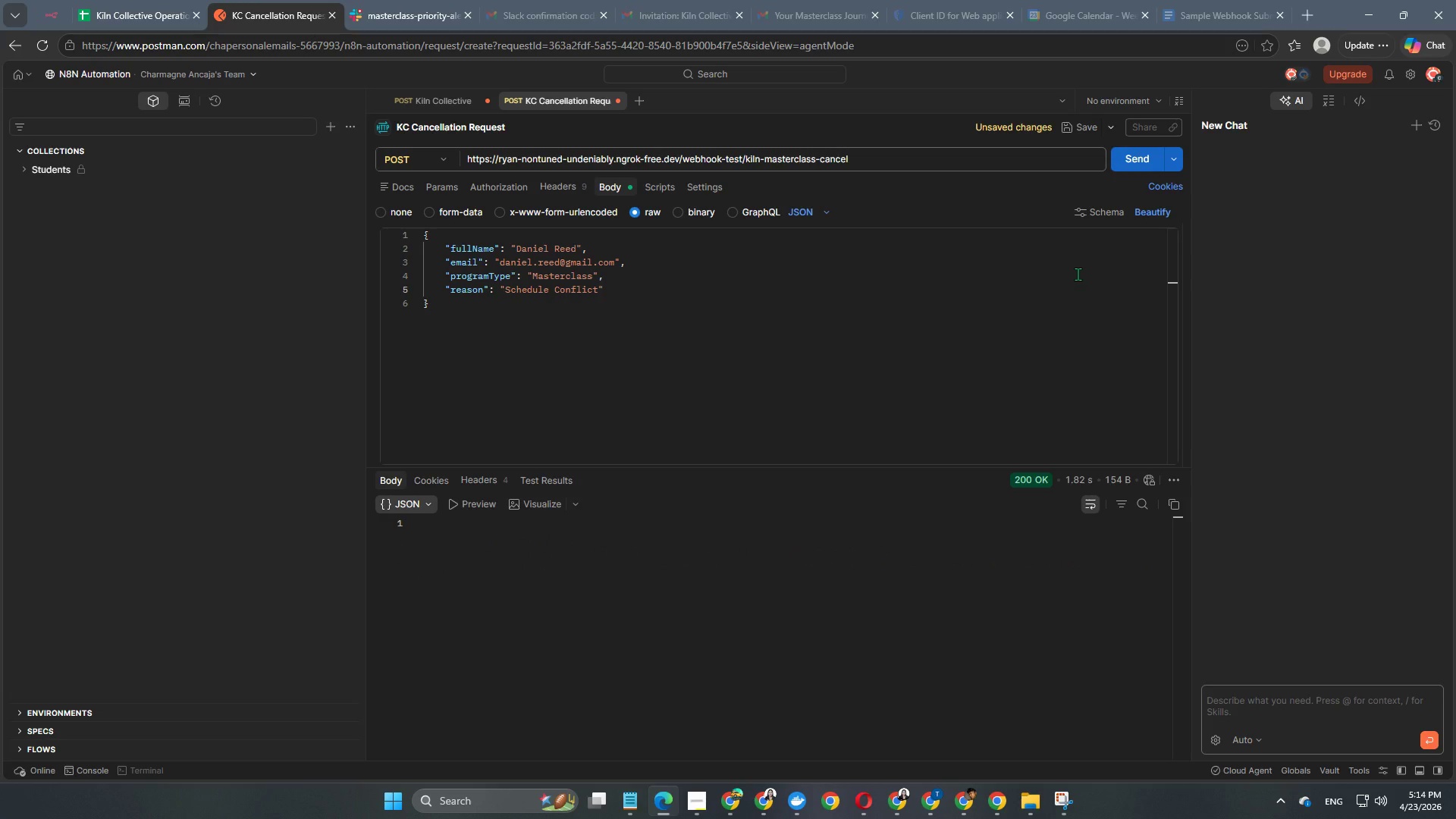 
wait(9.7)
 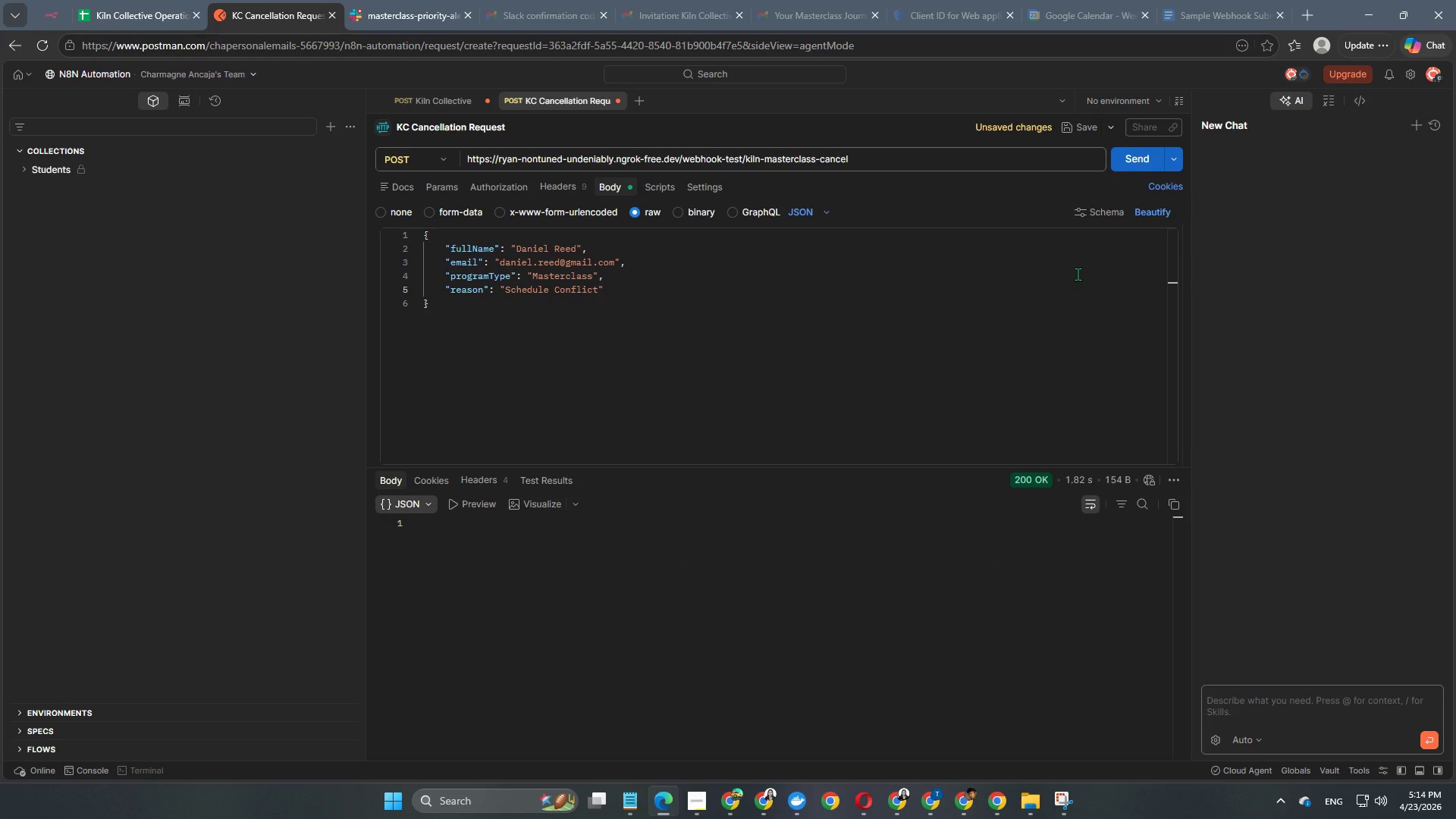 
left_click([44, 9])
 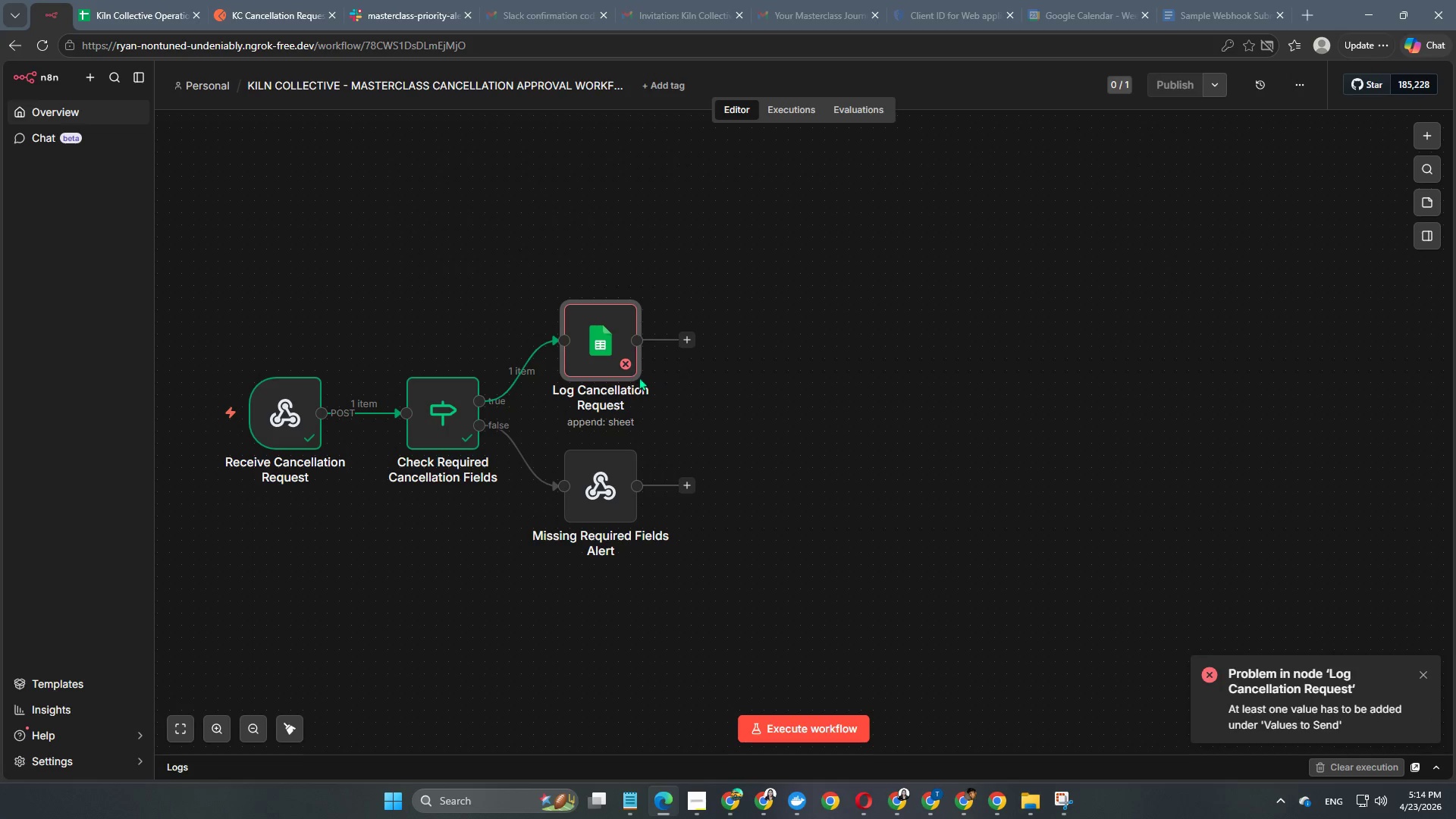 
double_click([580, 335])
 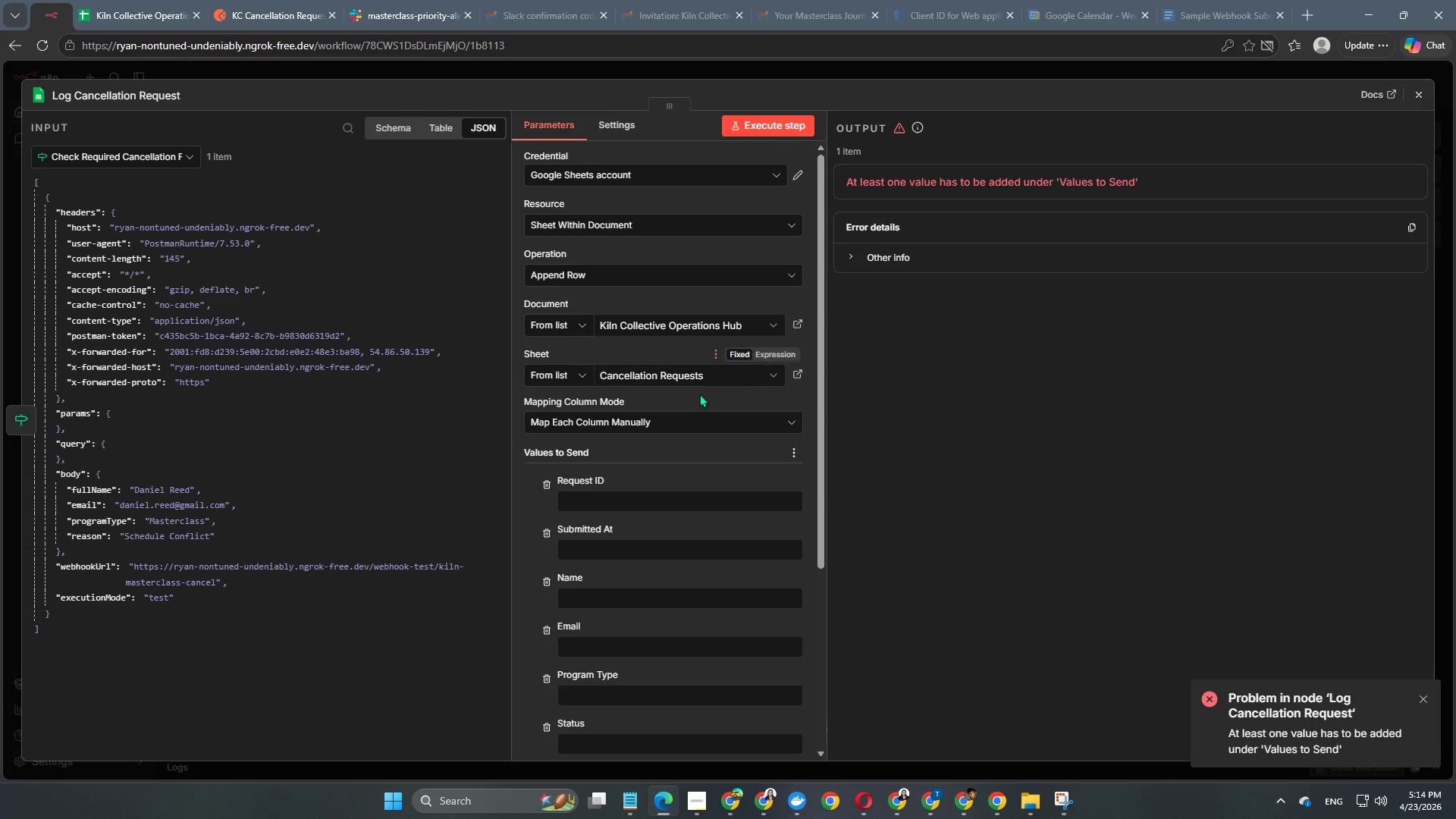 
scroll: coordinate [621, 629], scroll_direction: down, amount: 2.0
 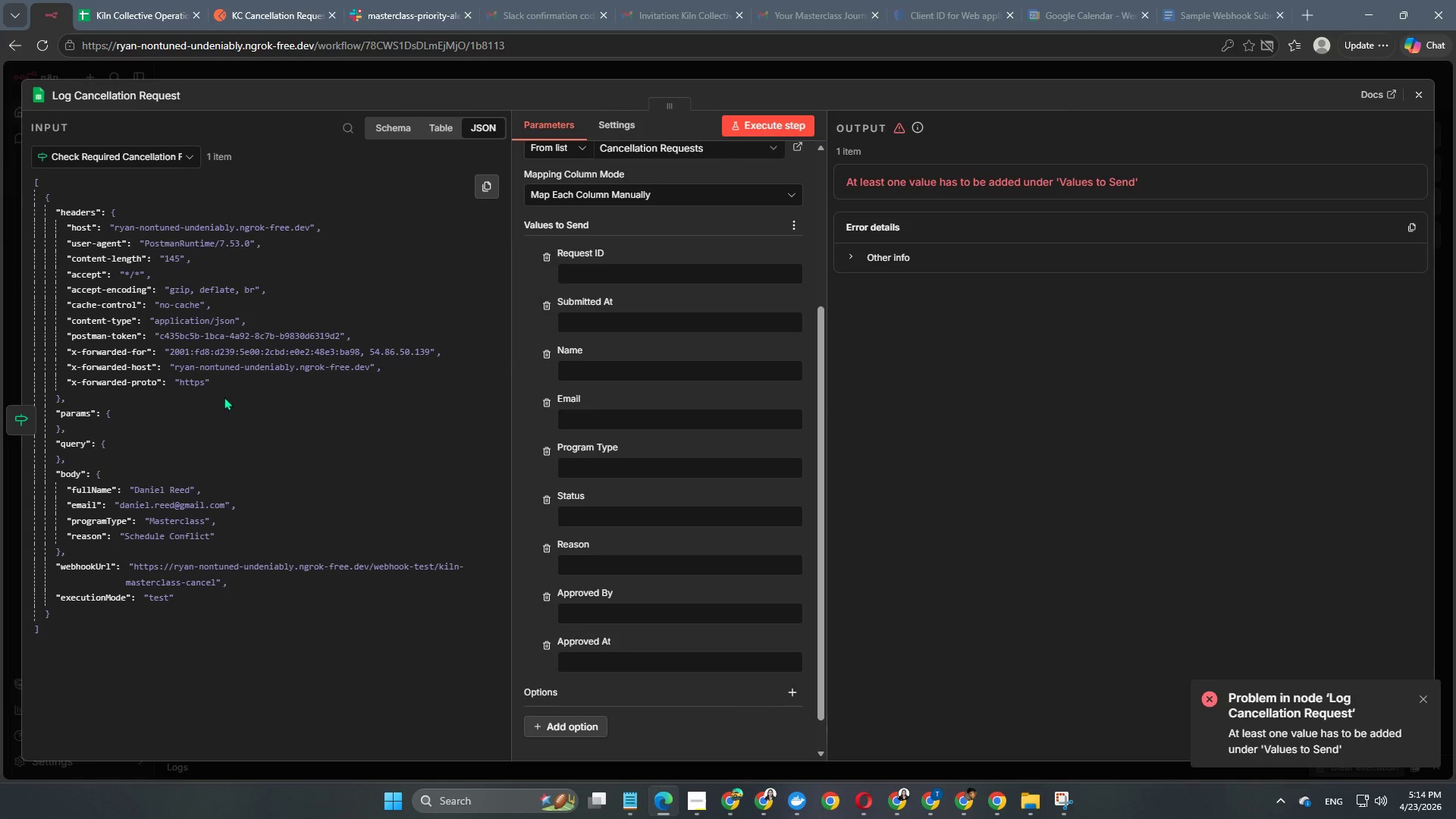 
left_click_drag(start_coordinate=[85, 538], to_coordinate=[582, 567])
 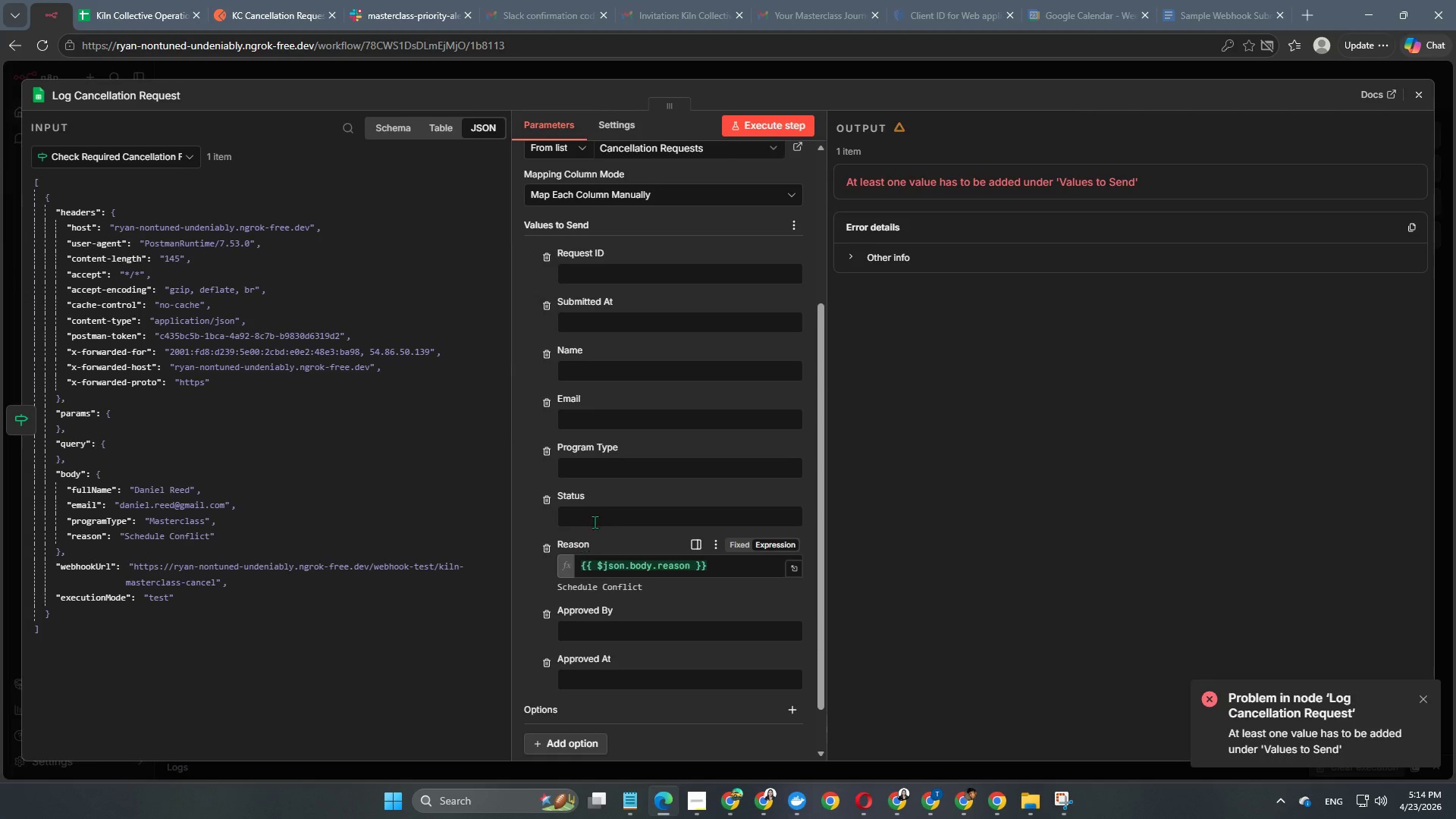 
left_click([595, 519])
 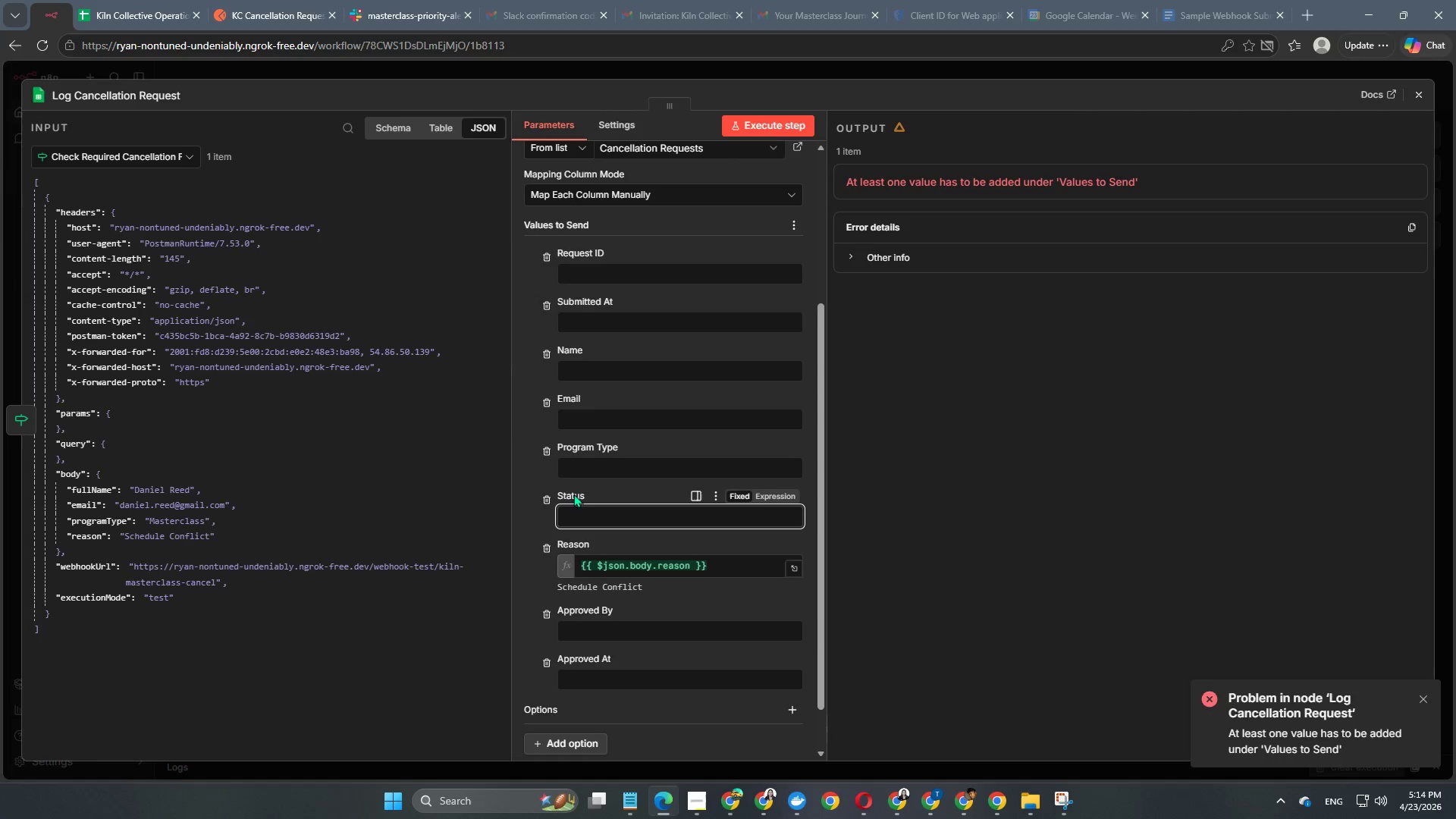 
type(Pending)
 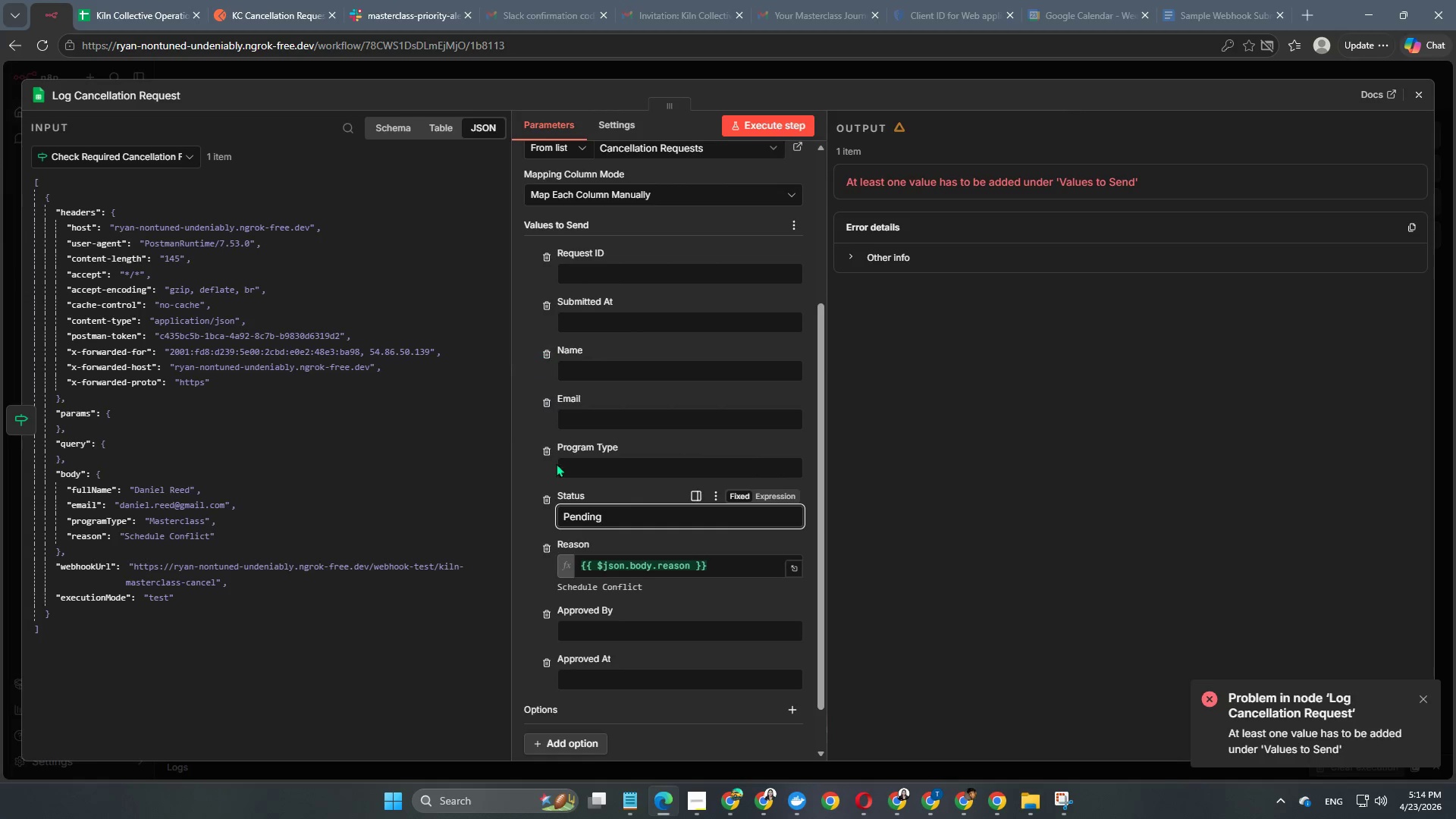 
left_click([523, 512])
 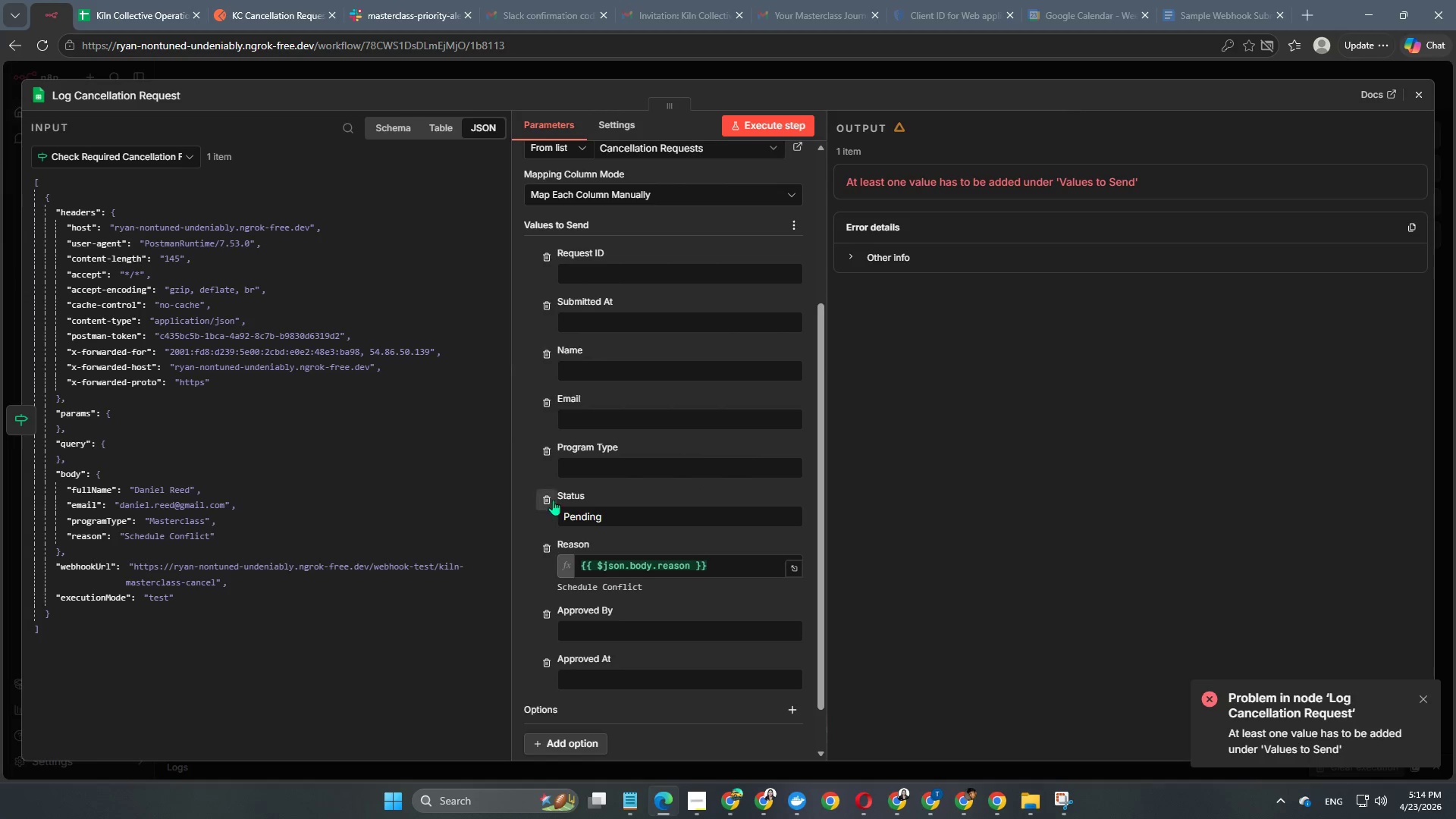 
left_click([585, 468])
 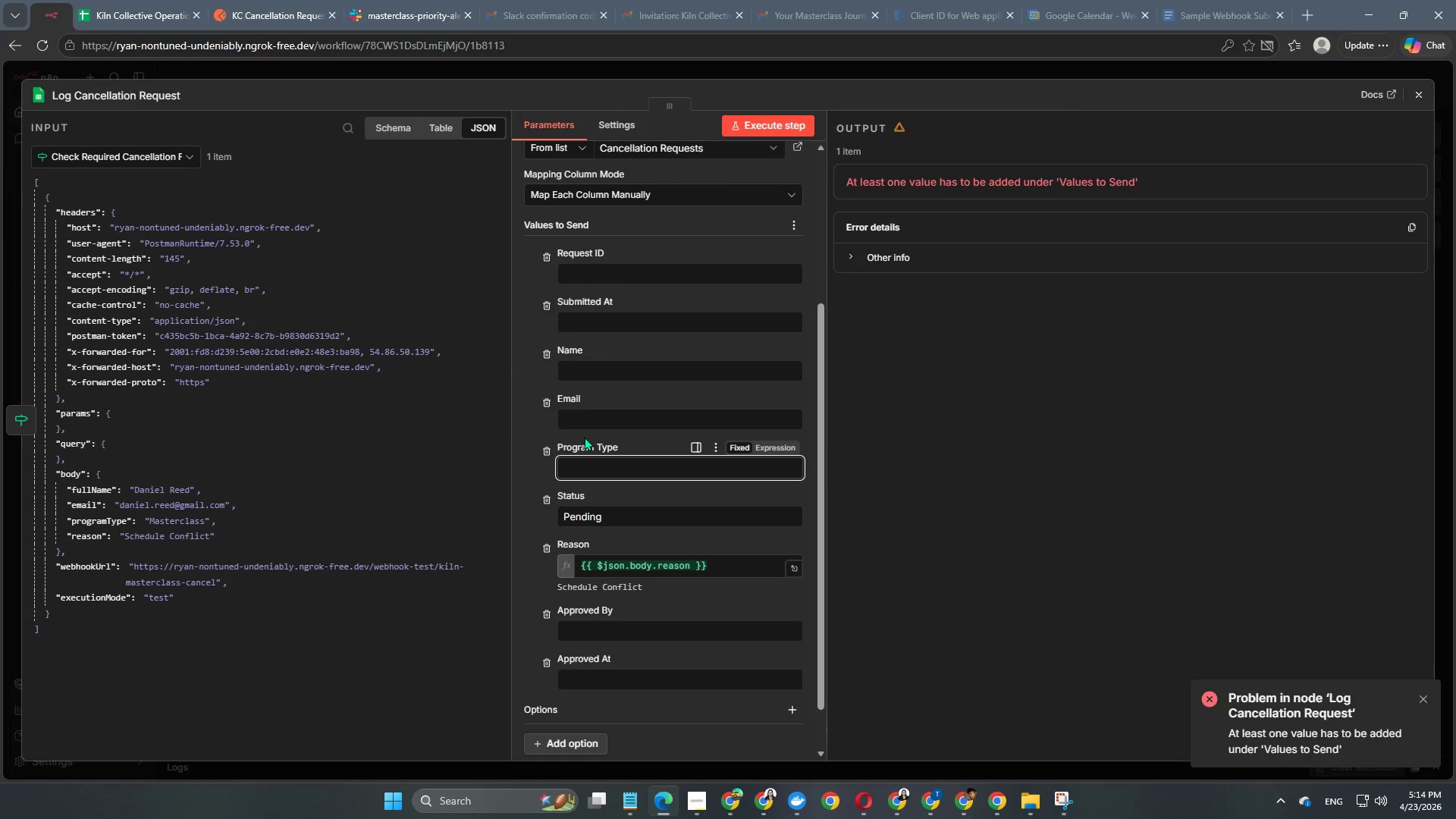 
type(Masterclass)
 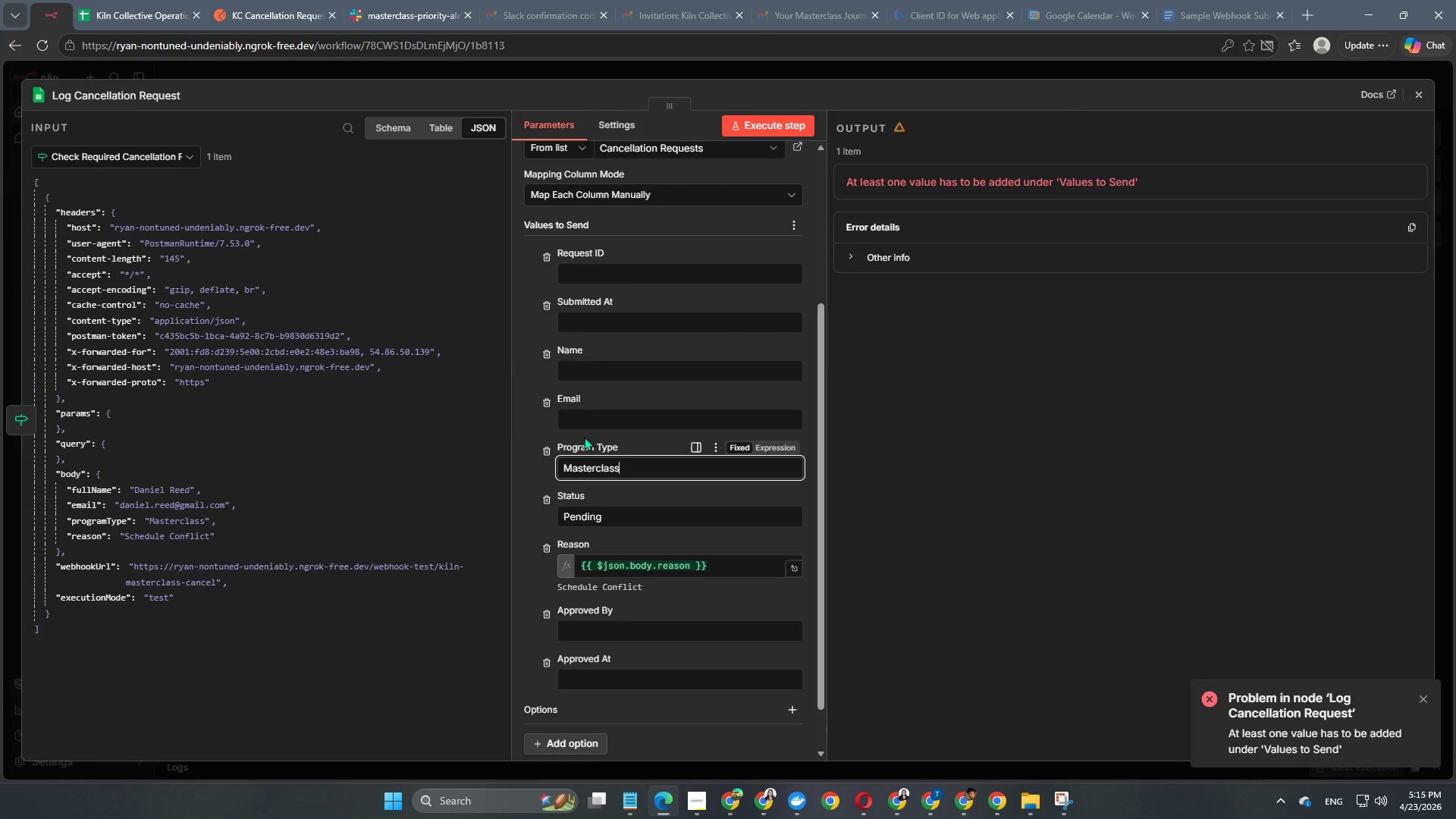 
key(Enter)
 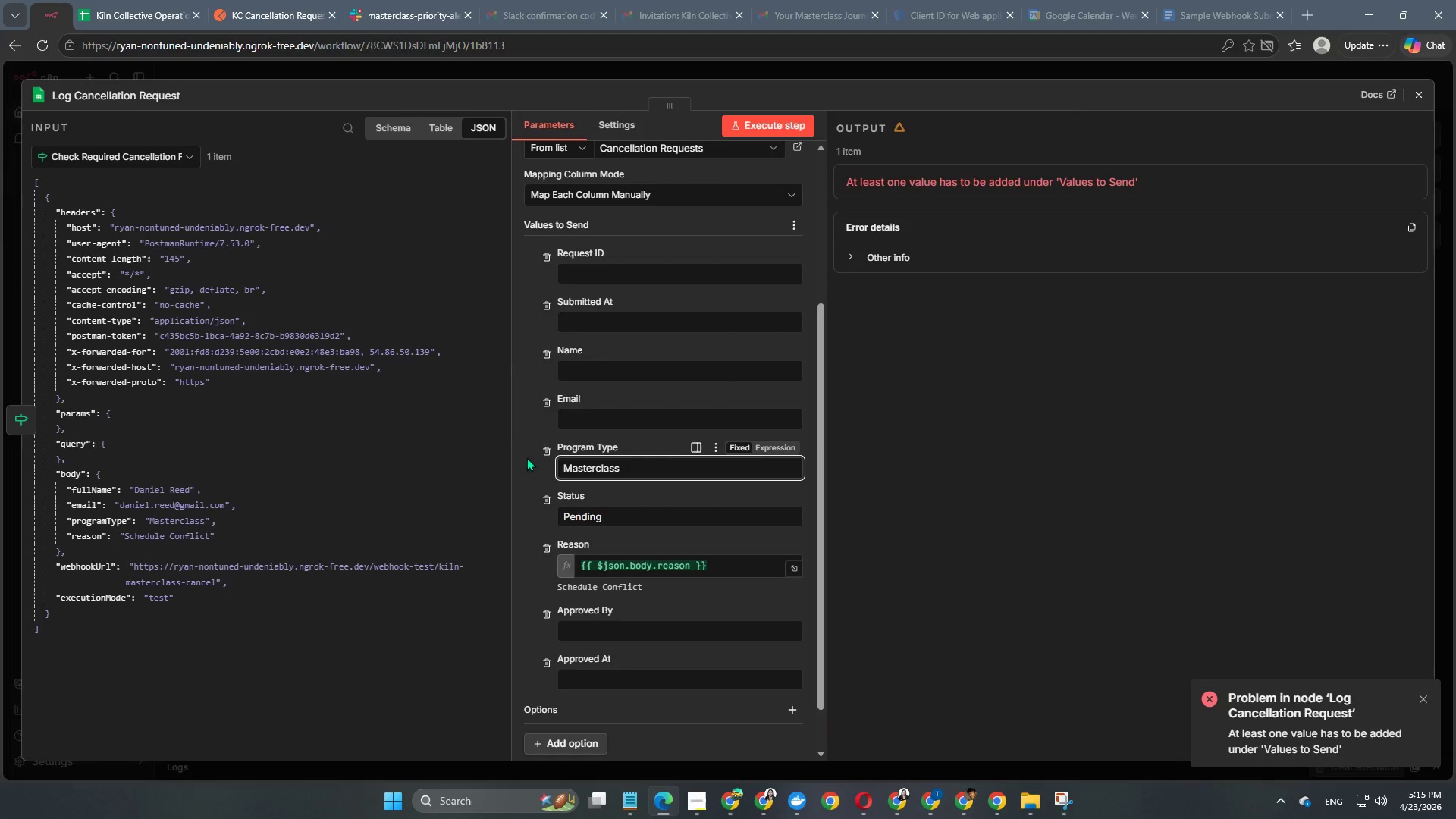 
left_click([526, 465])
 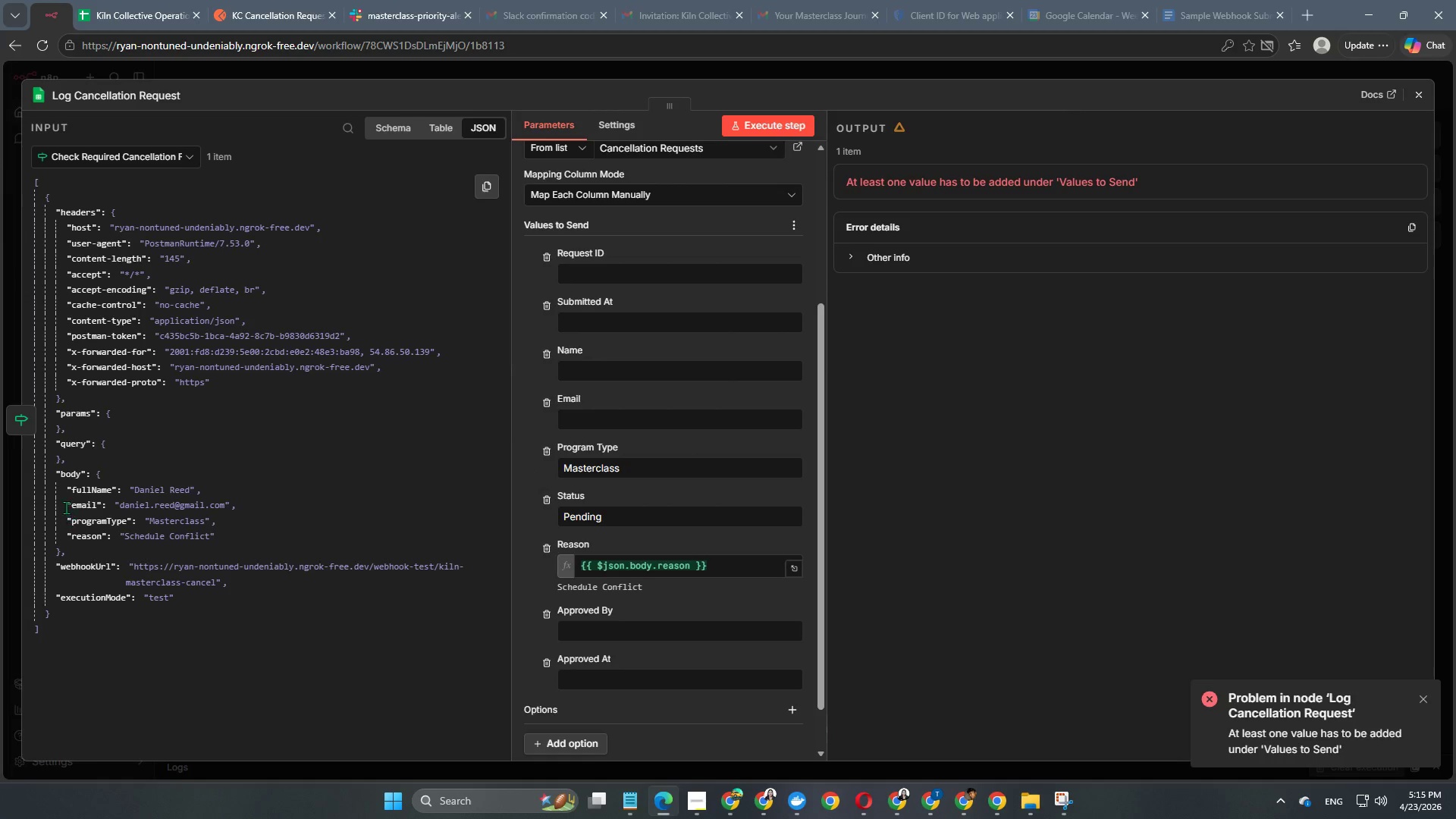 
left_click_drag(start_coordinate=[71, 504], to_coordinate=[594, 424])
 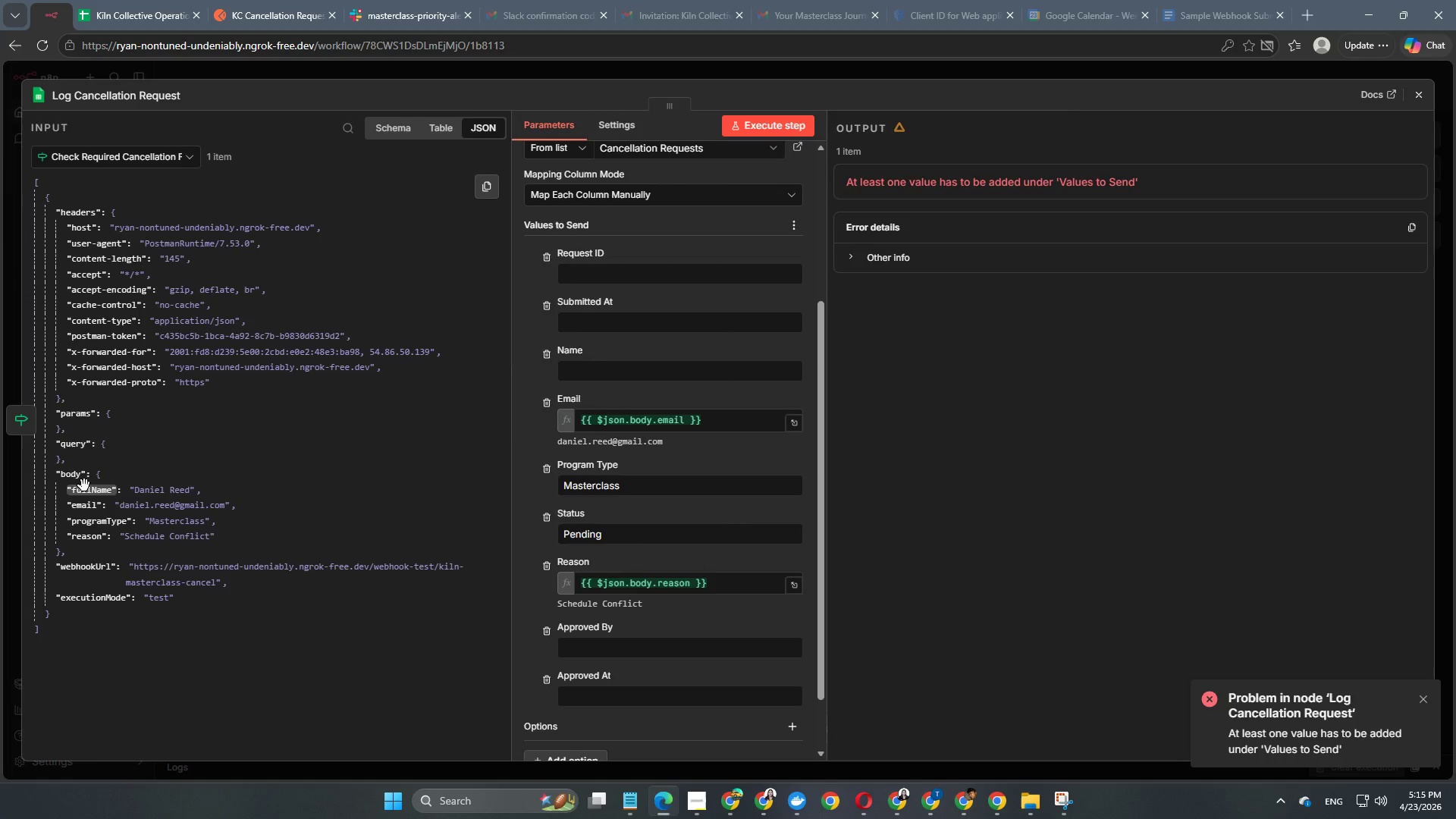 
left_click_drag(start_coordinate=[86, 486], to_coordinate=[608, 366])
 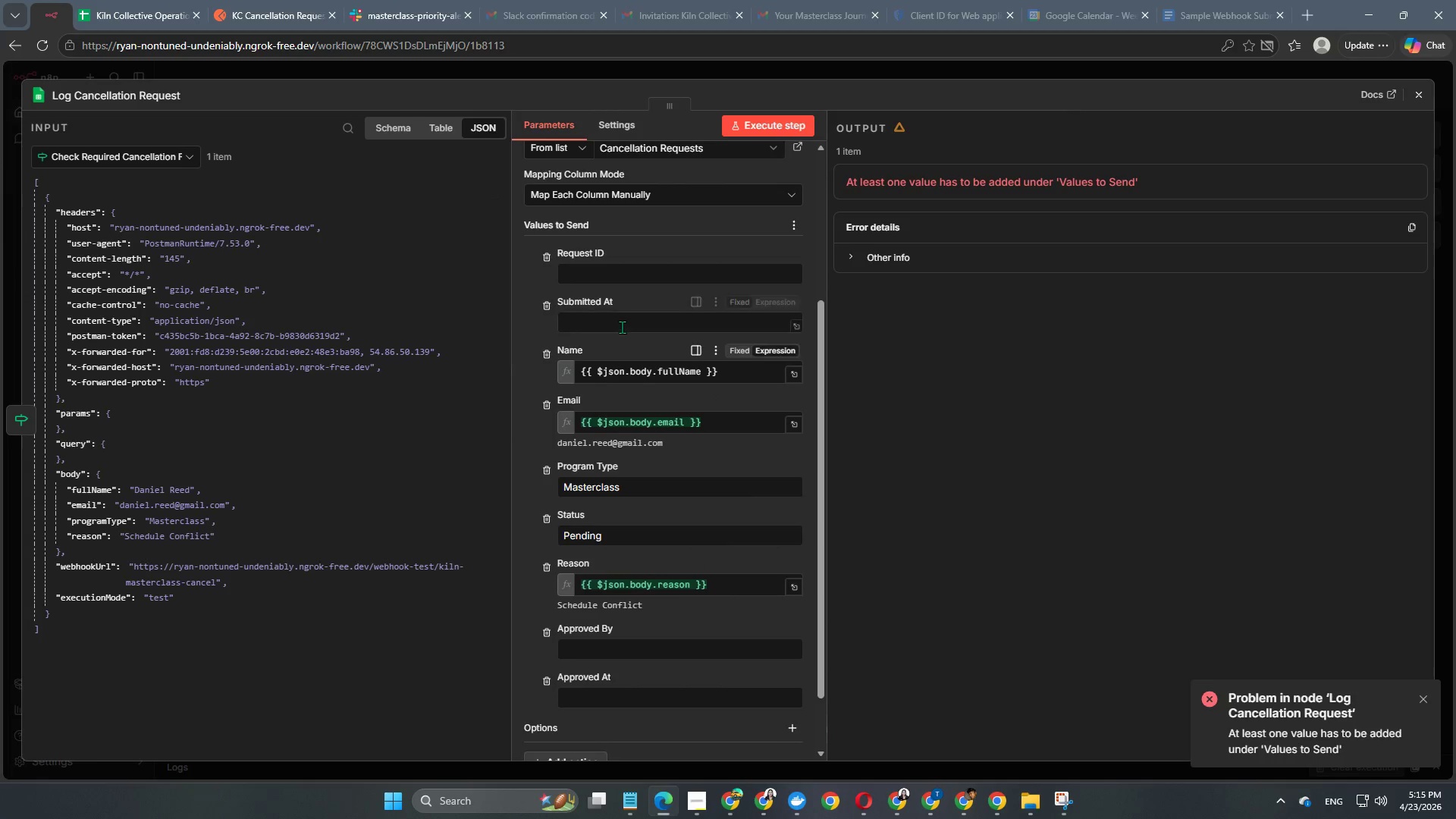 
left_click([626, 321])
 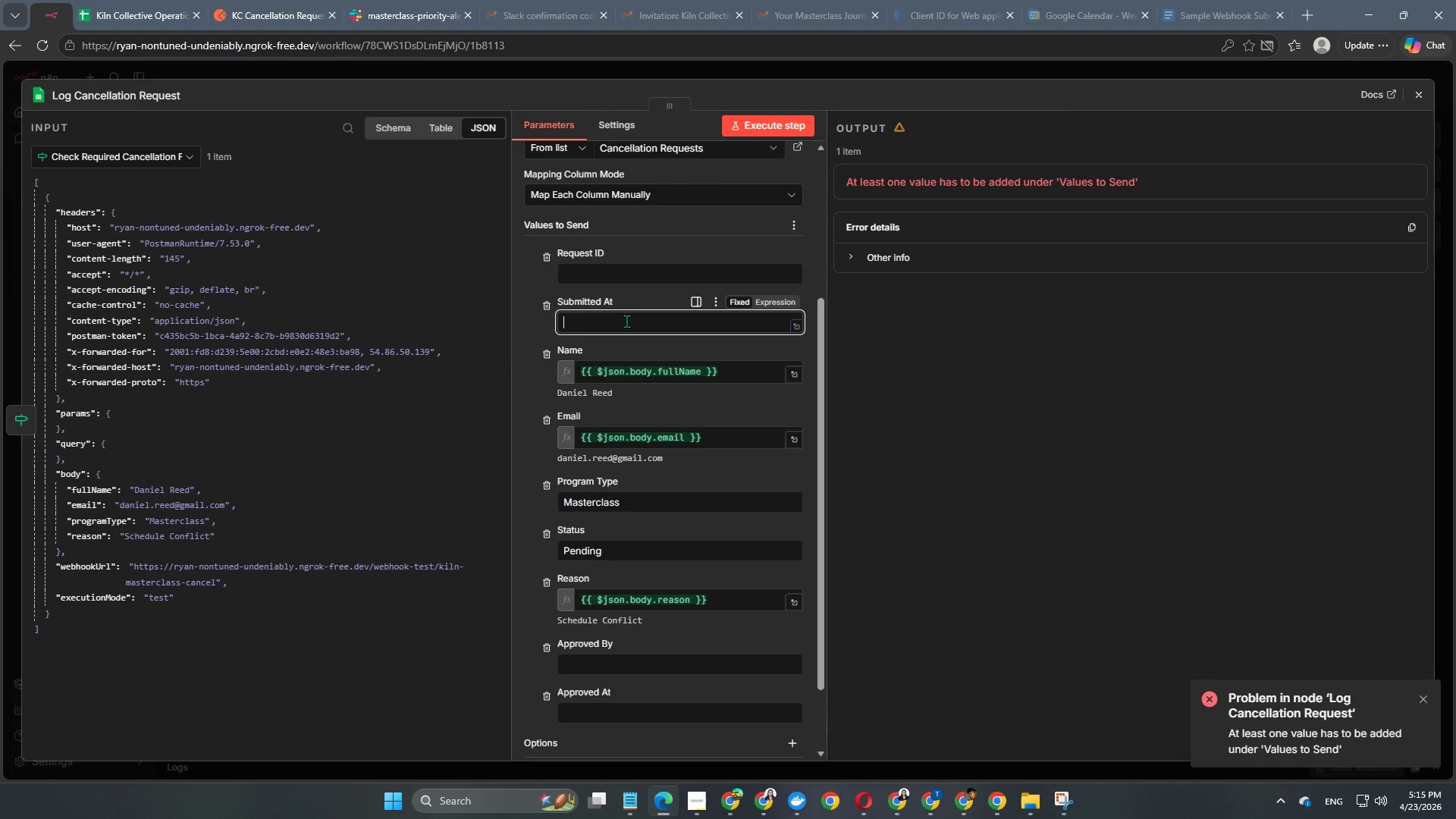 
wait(6.12)
 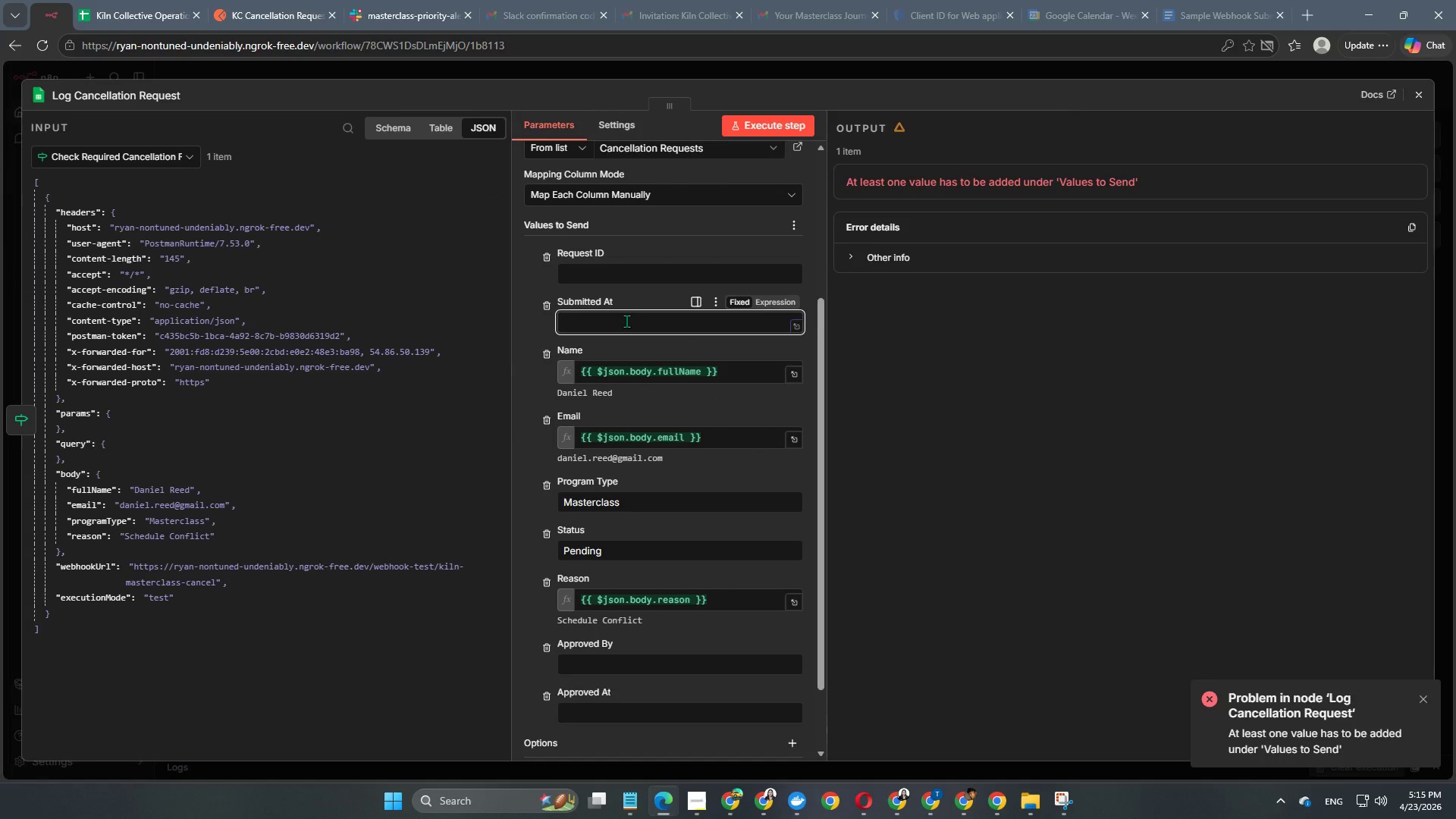 
key(Shift+9)
 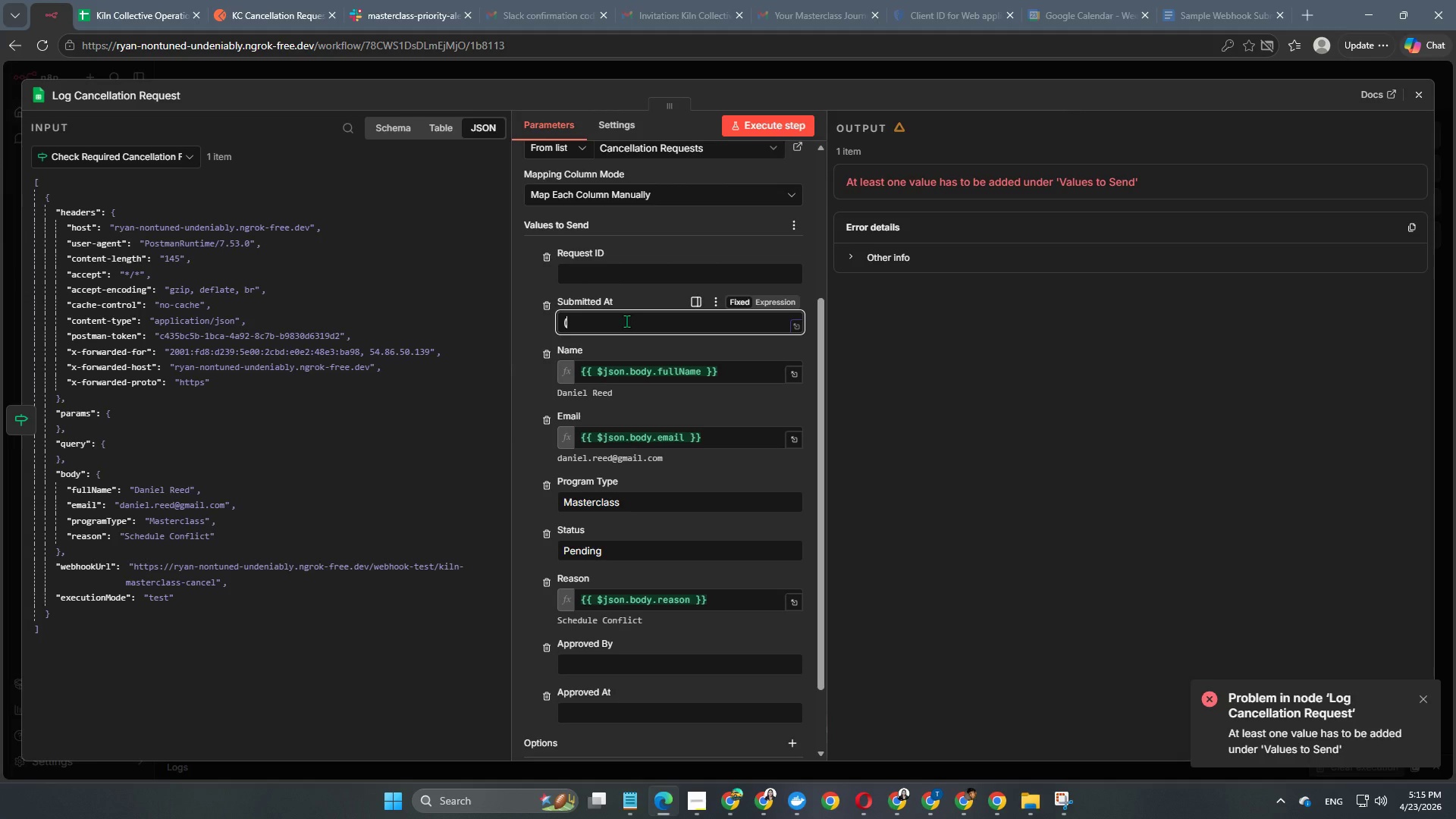 
key(Backspace)
 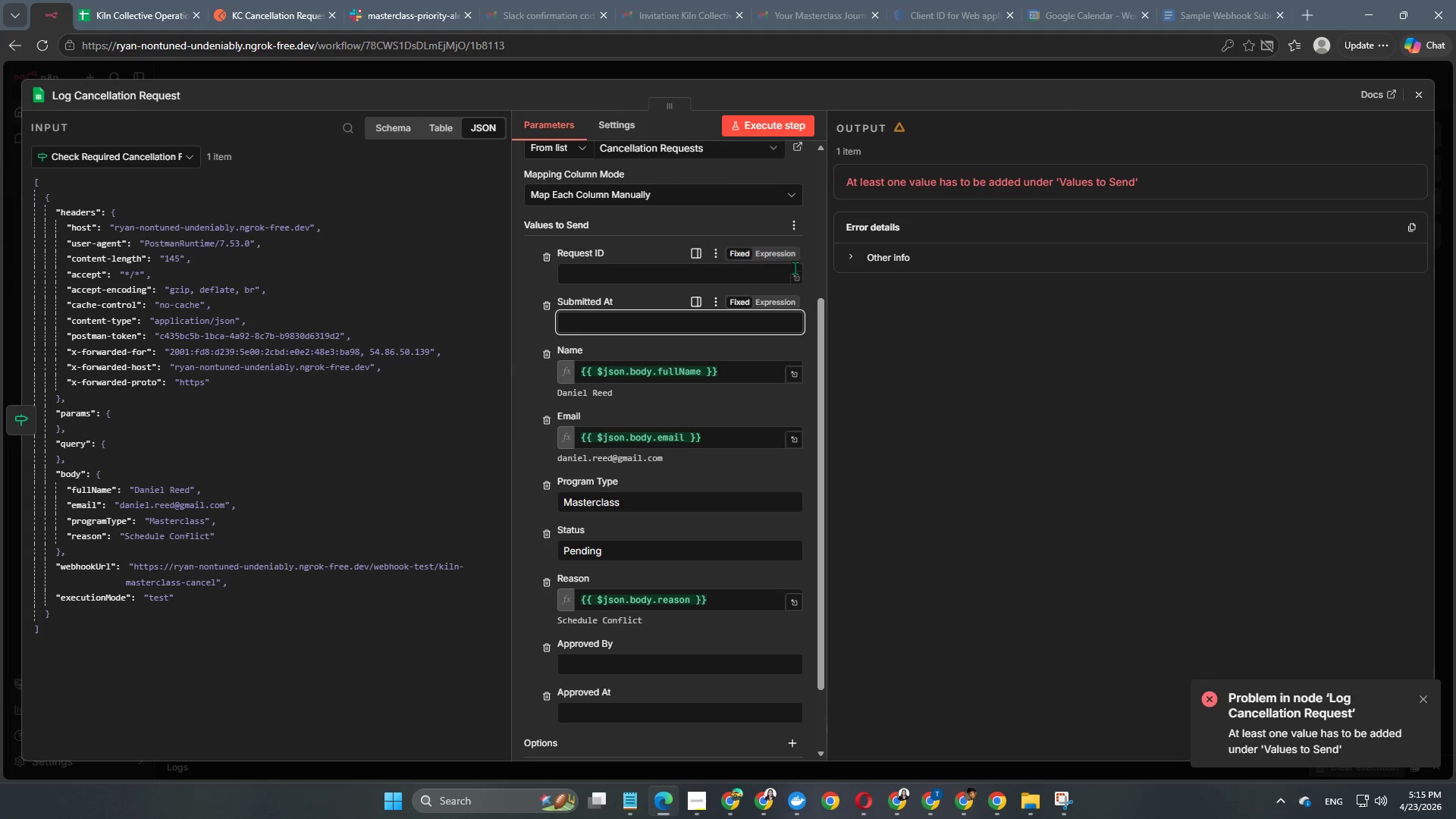 
left_click([791, 298])
 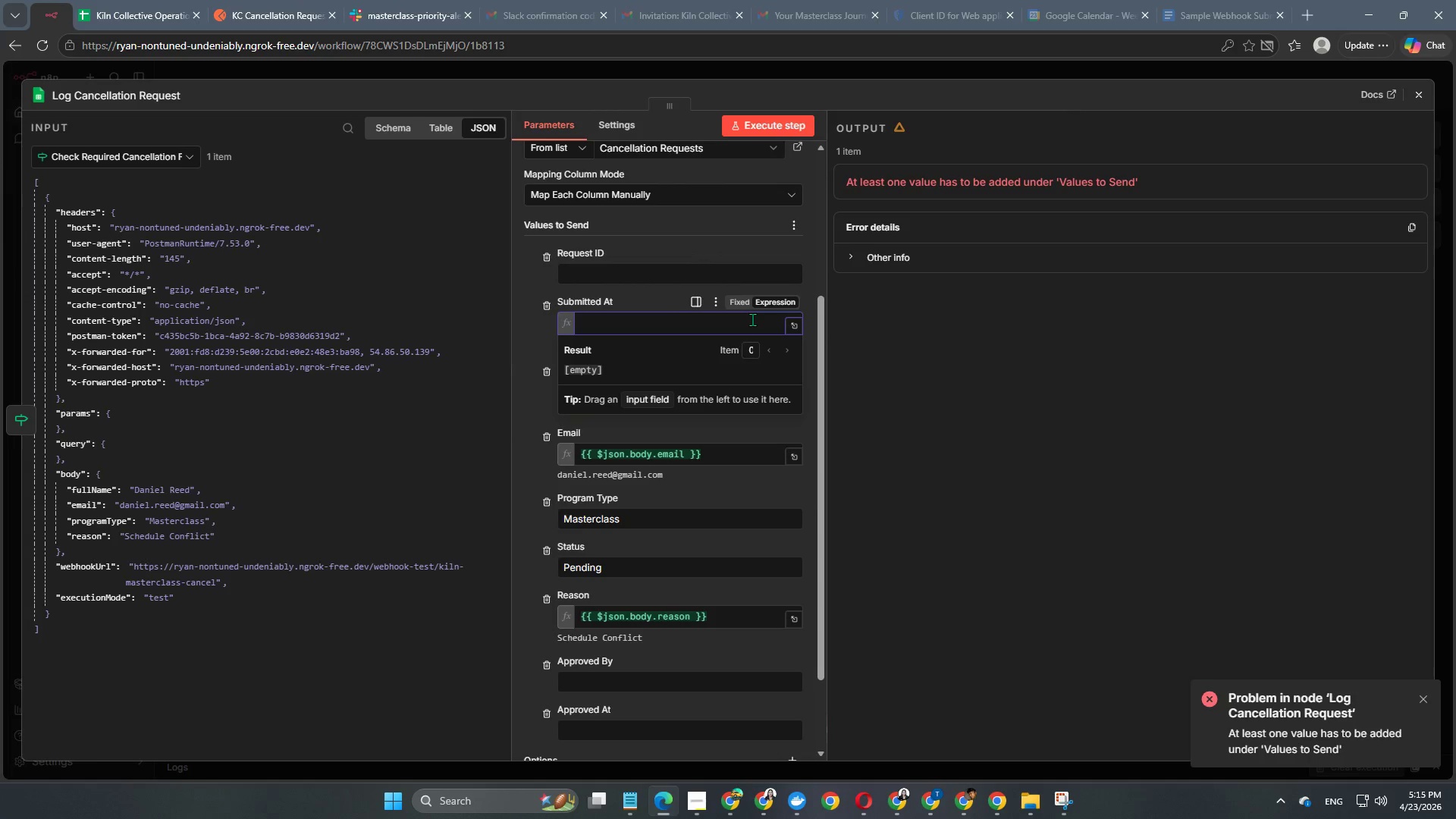 
type({{$now.)
 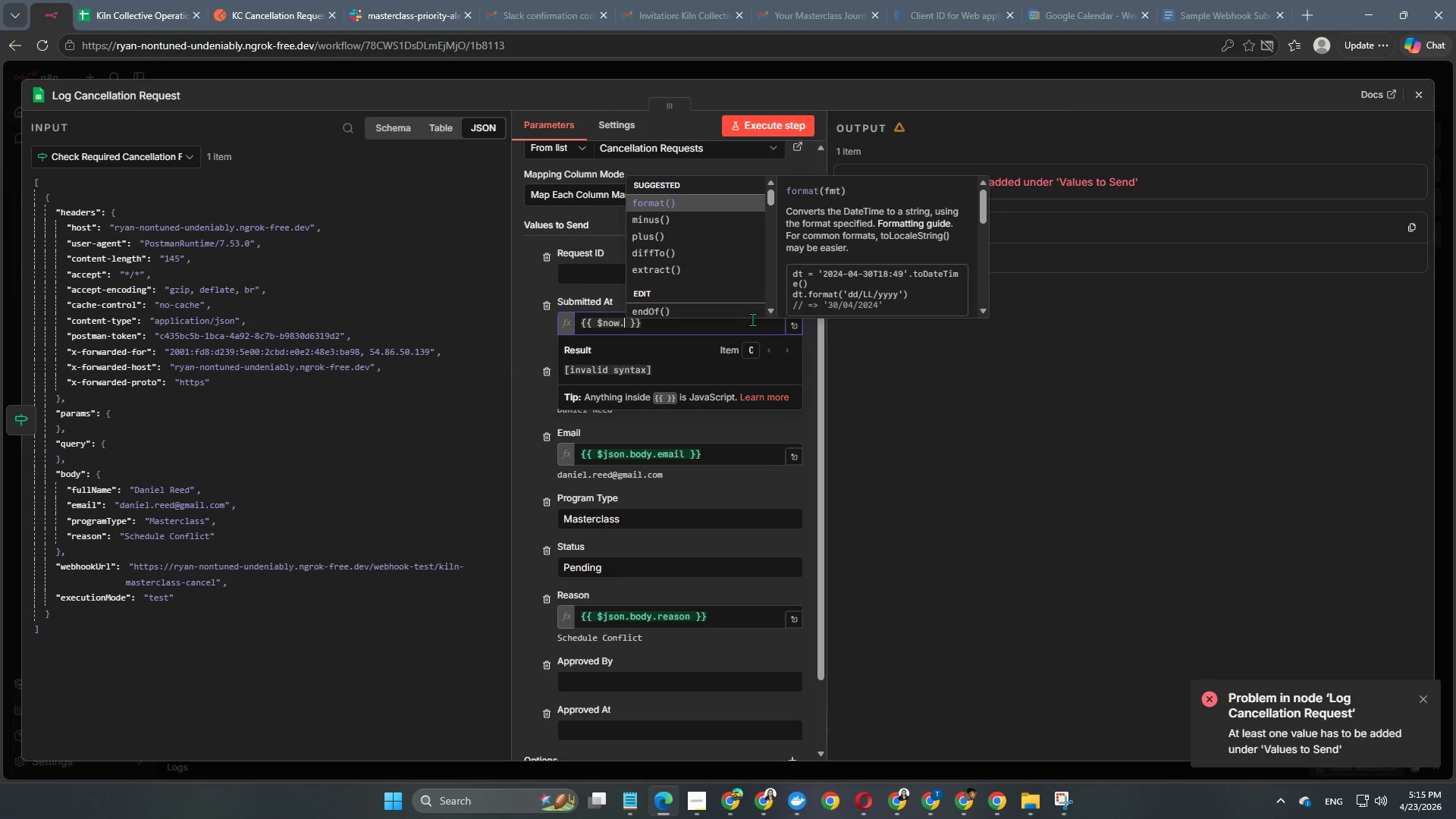 
type(to)
key(Backspace)
key(Backspace)
type(format)
 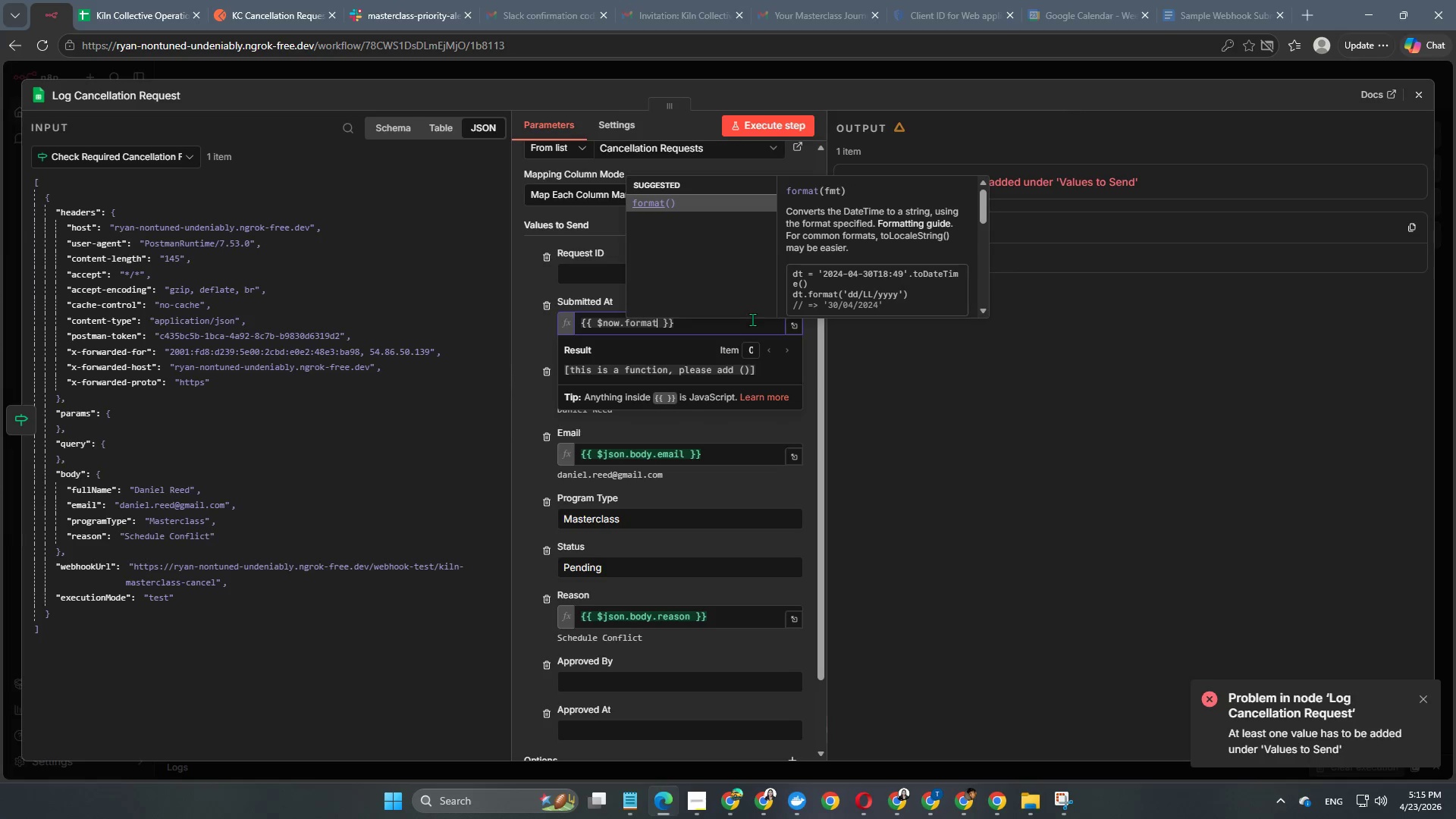 
key(Enter)
 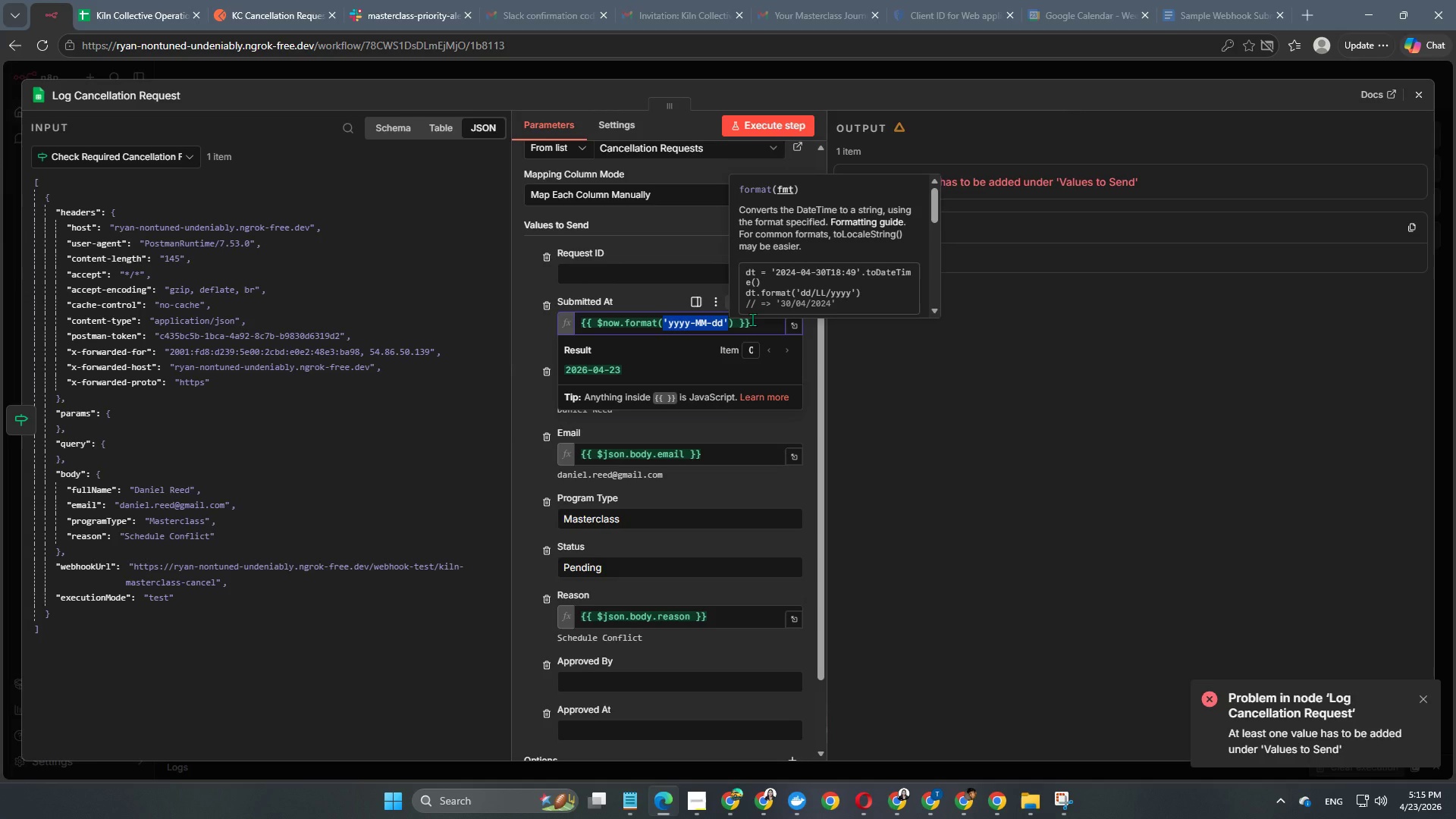 
key(Enter)
 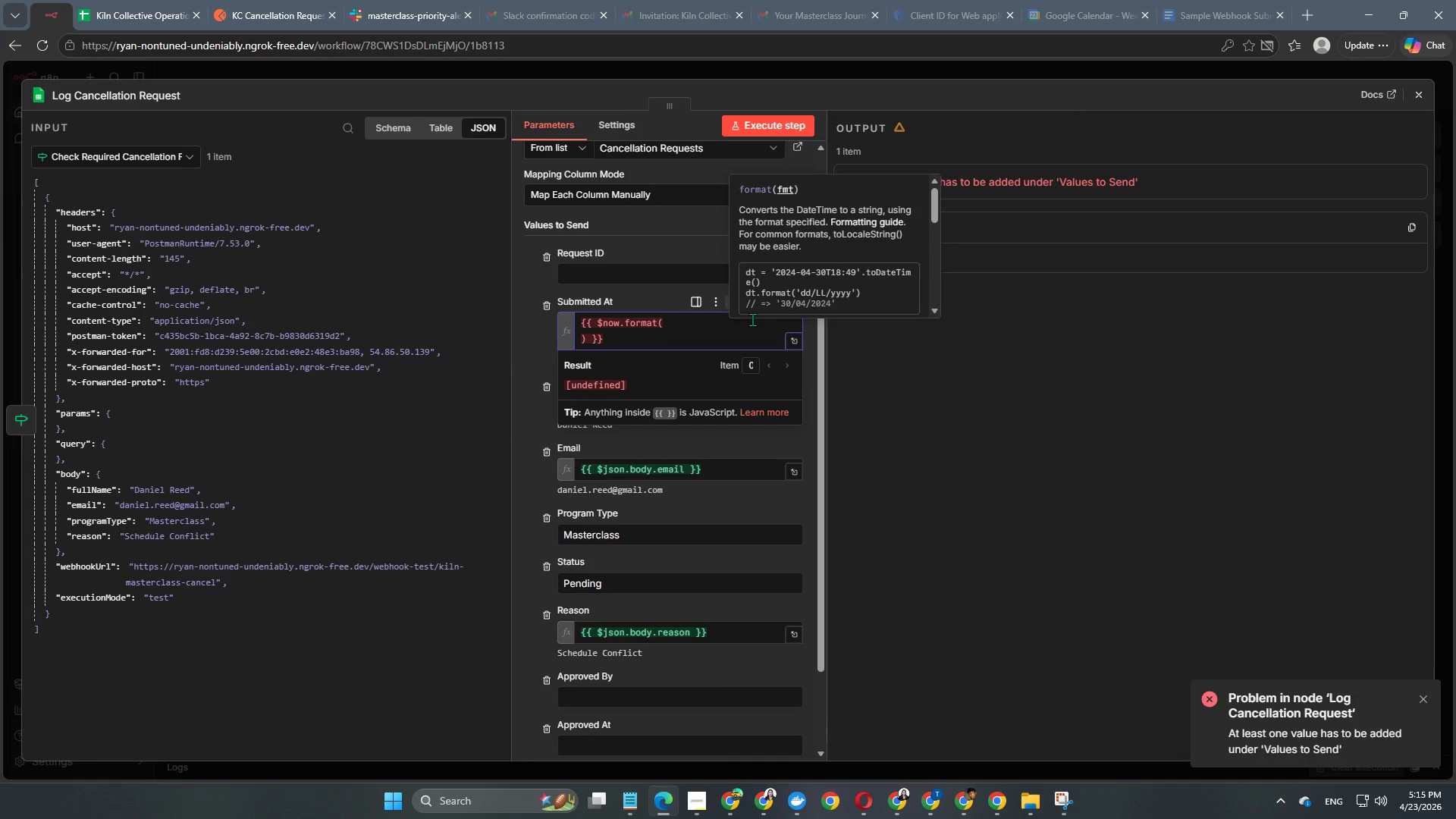 
key(Backspace)
type("ff)
 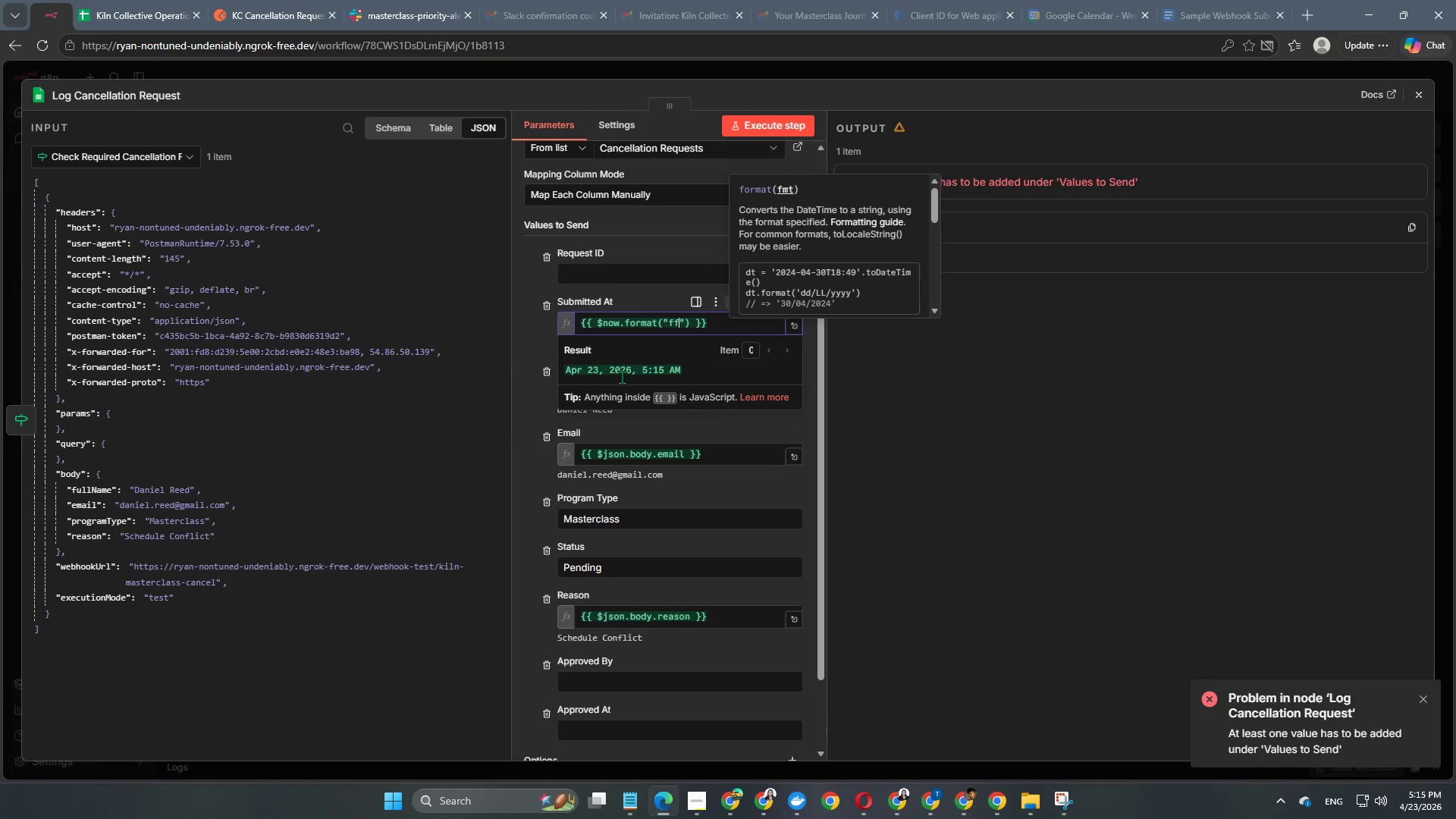 
left_click([525, 340])
 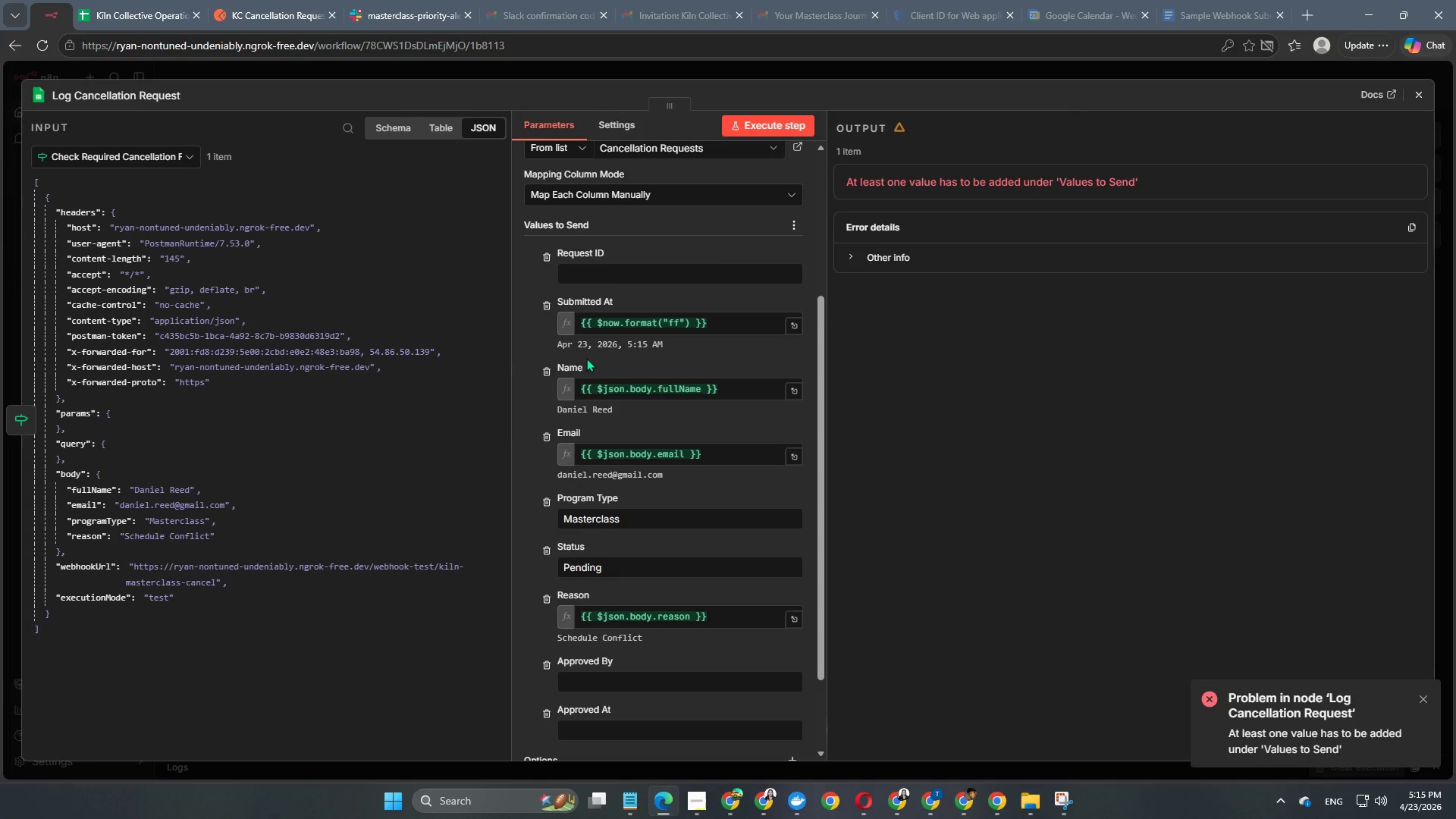 
scroll: coordinate [736, 595], scroll_direction: down, amount: 3.0
 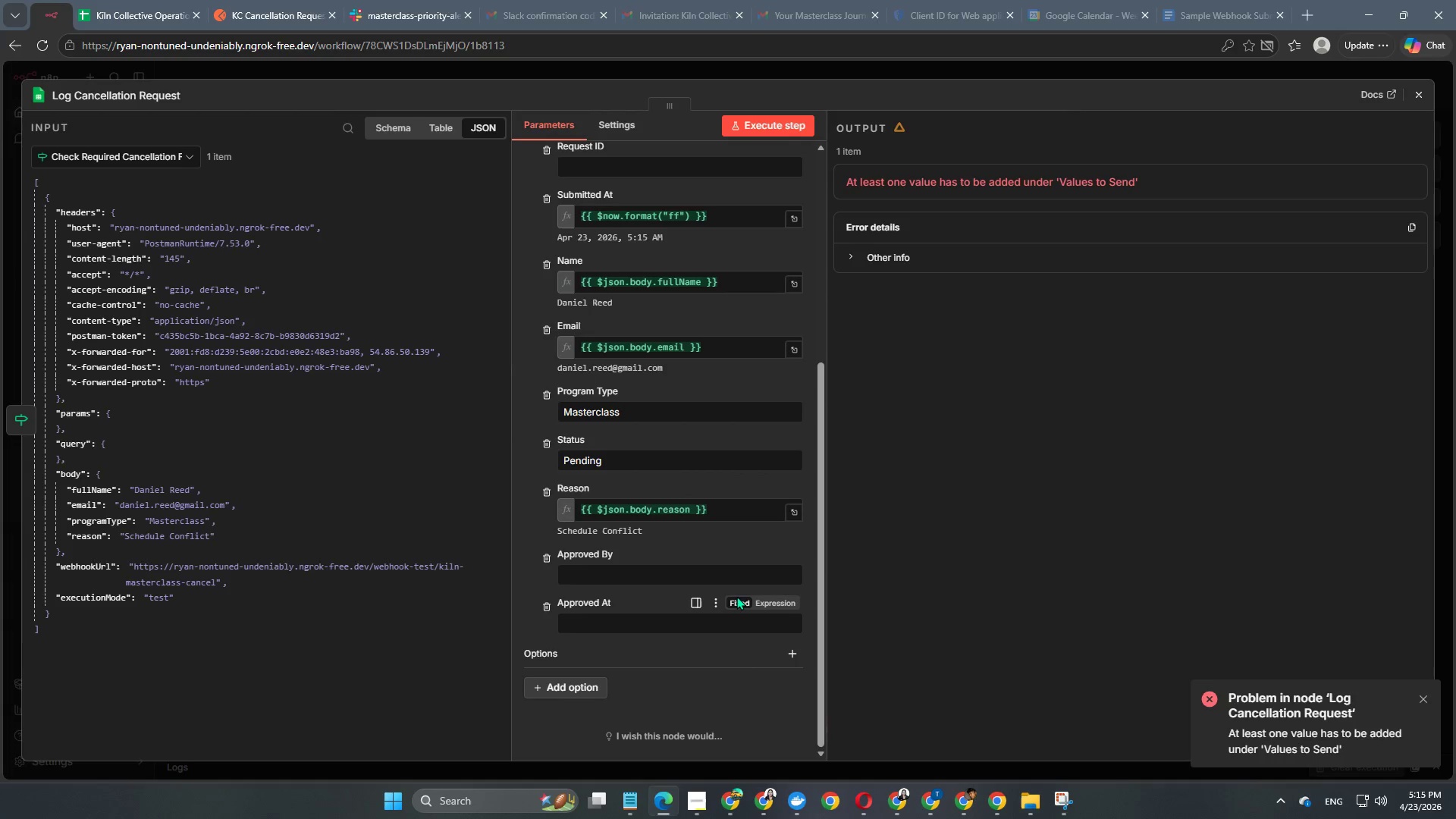 
scroll: coordinate [736, 596], scroll_direction: up, amount: 3.0
 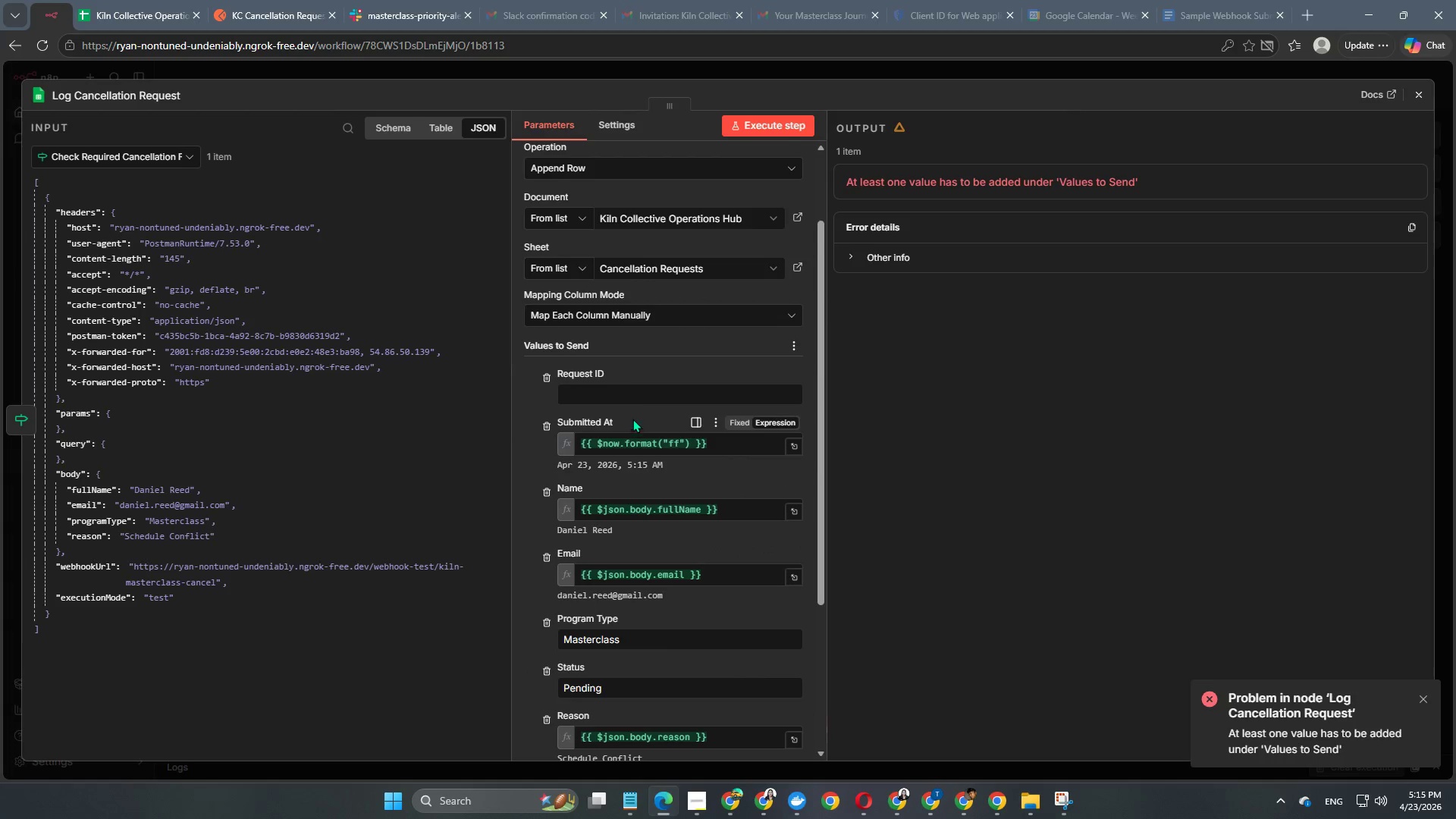 
left_click([640, 396])
 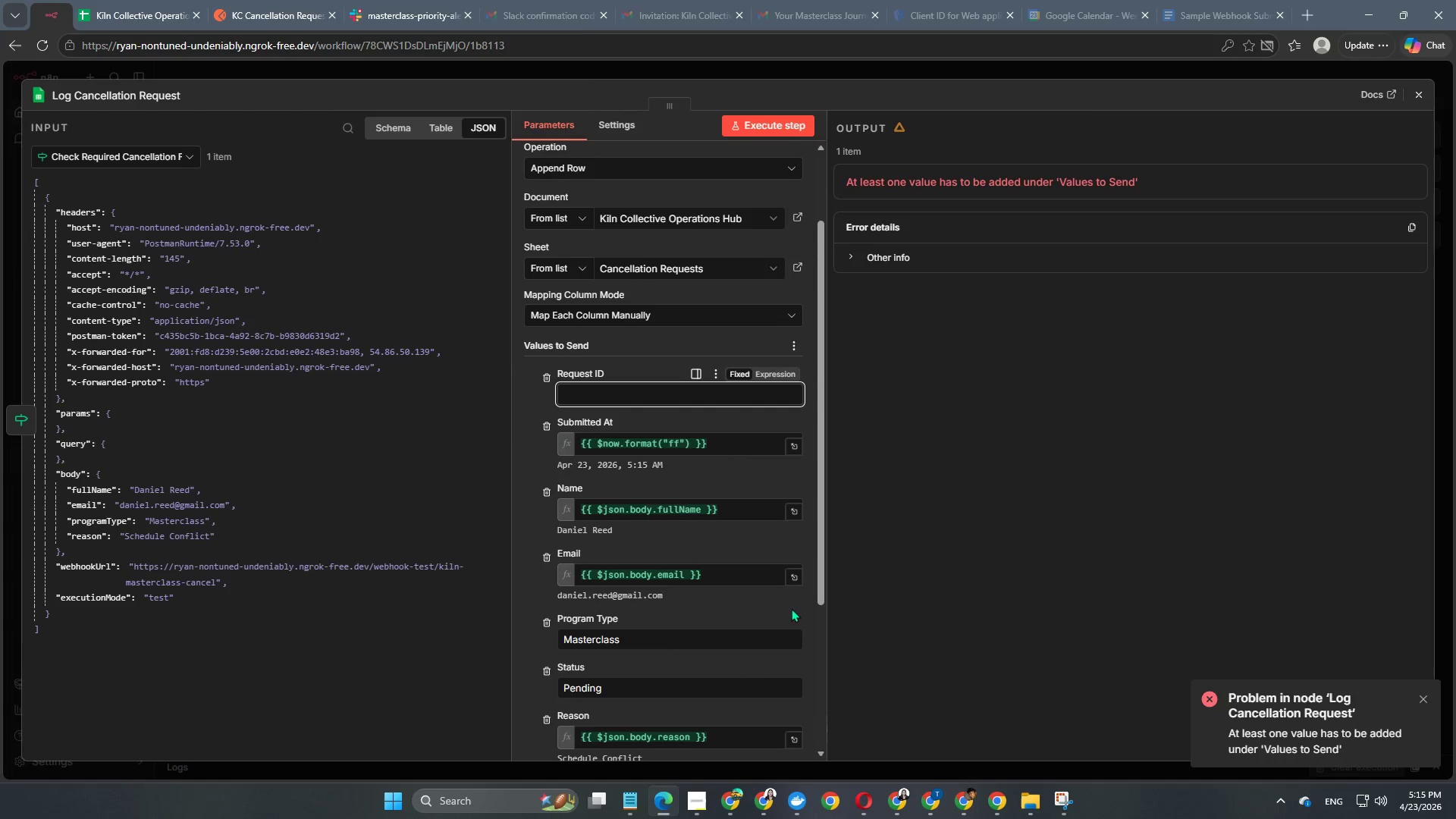 
wait(6.73)
 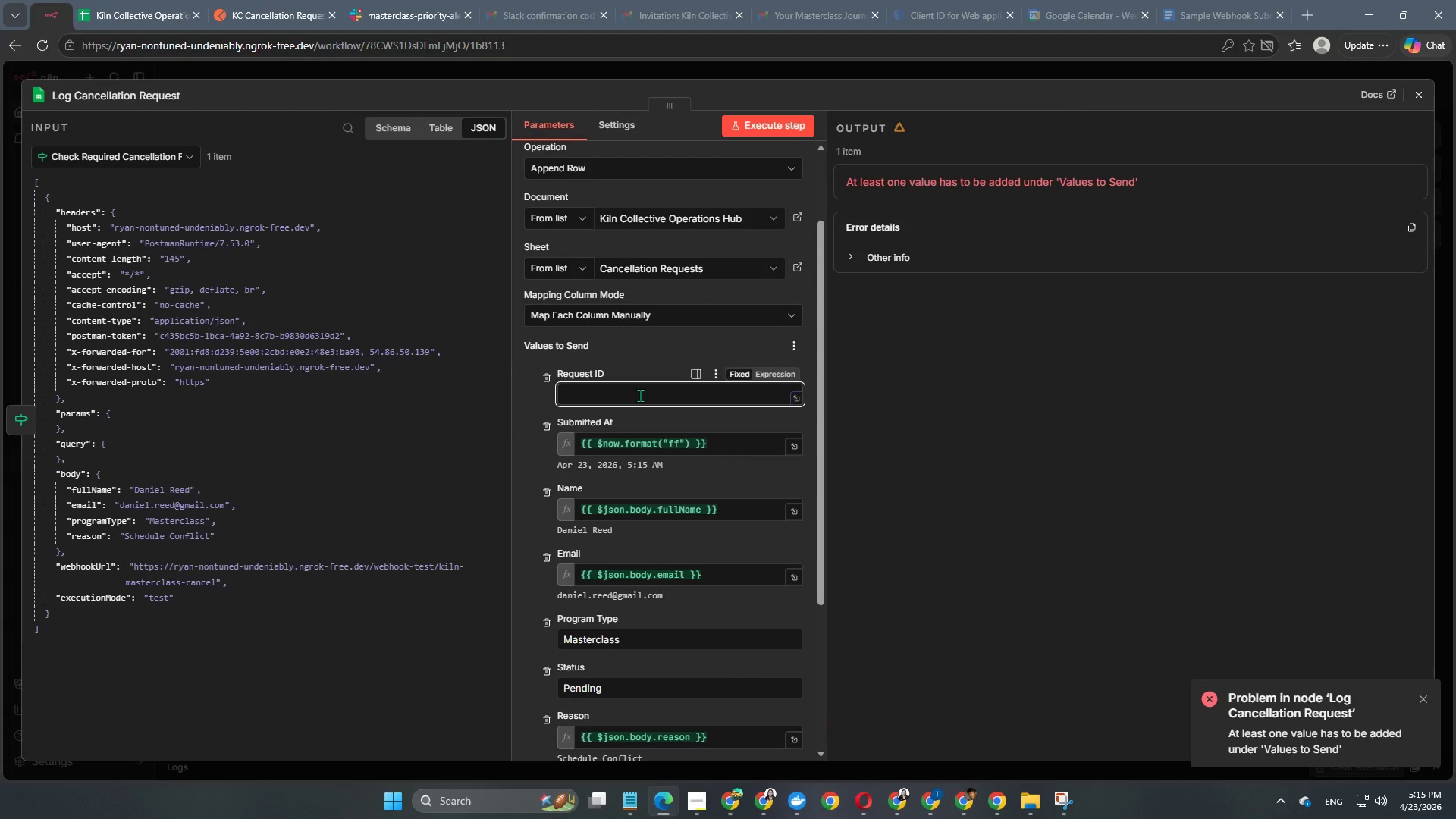 
left_click([159, 15])
 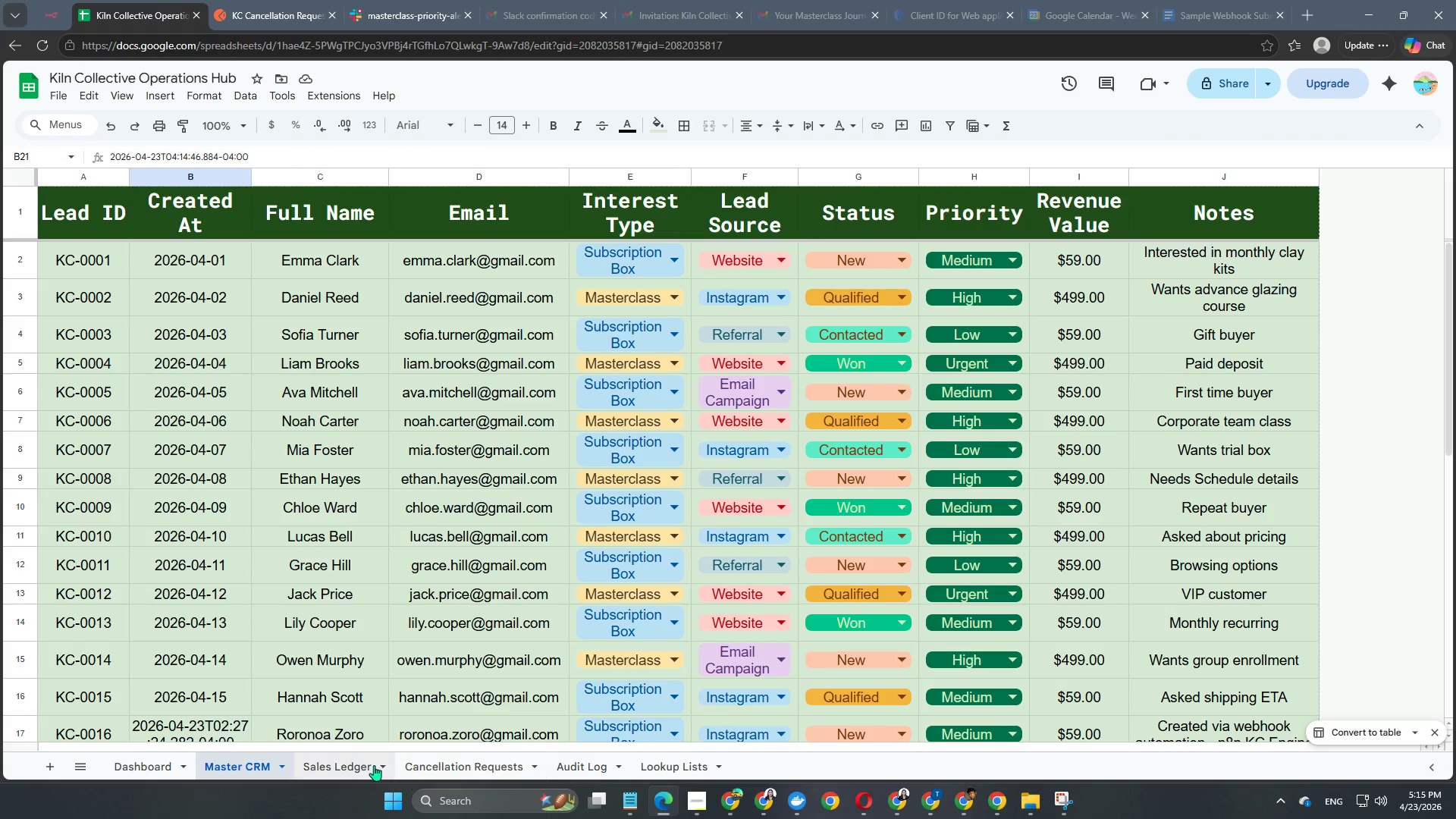 
left_click([450, 764])
 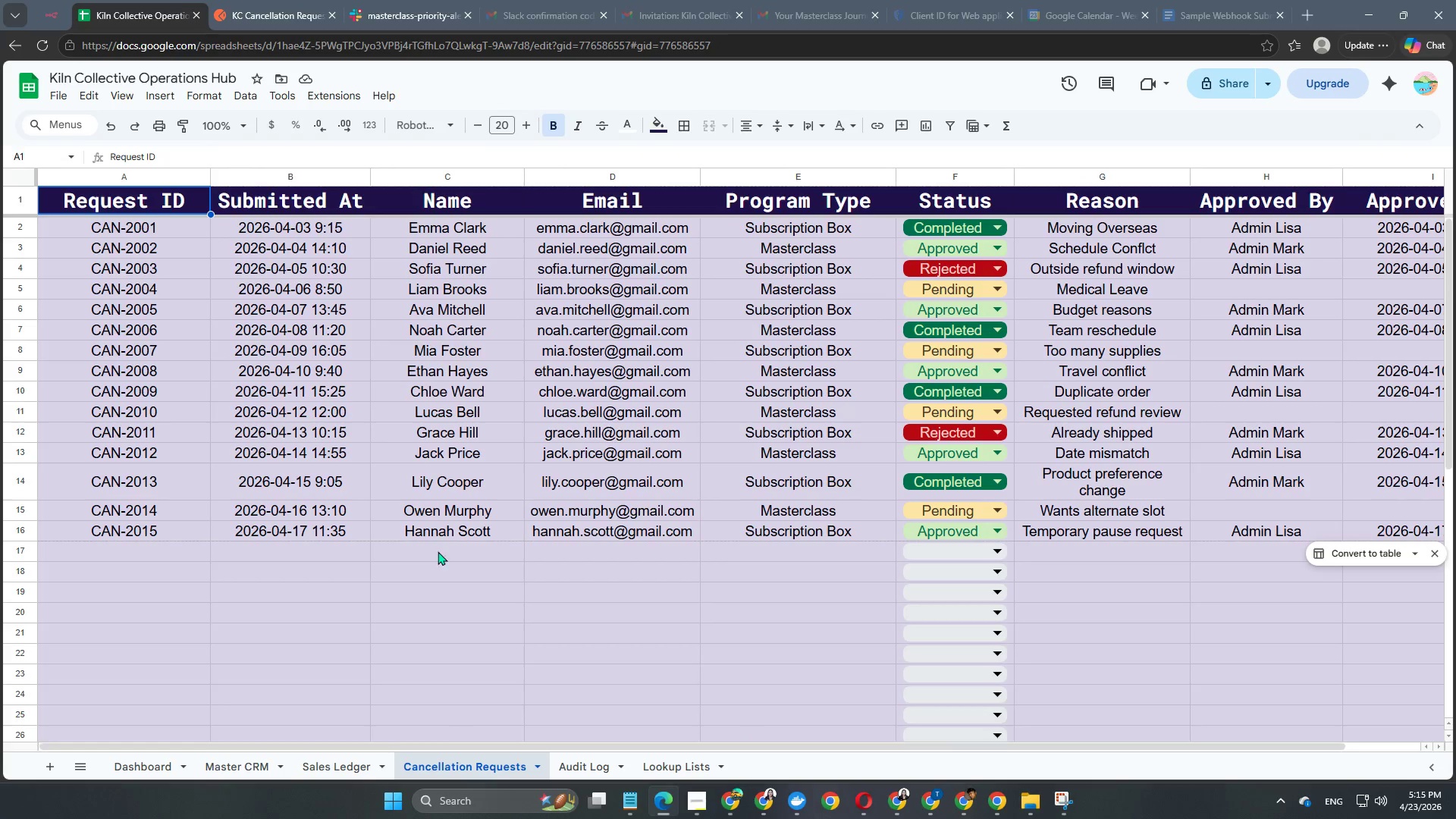 
scroll: coordinate [282, 518], scroll_direction: up, amount: 6.0
 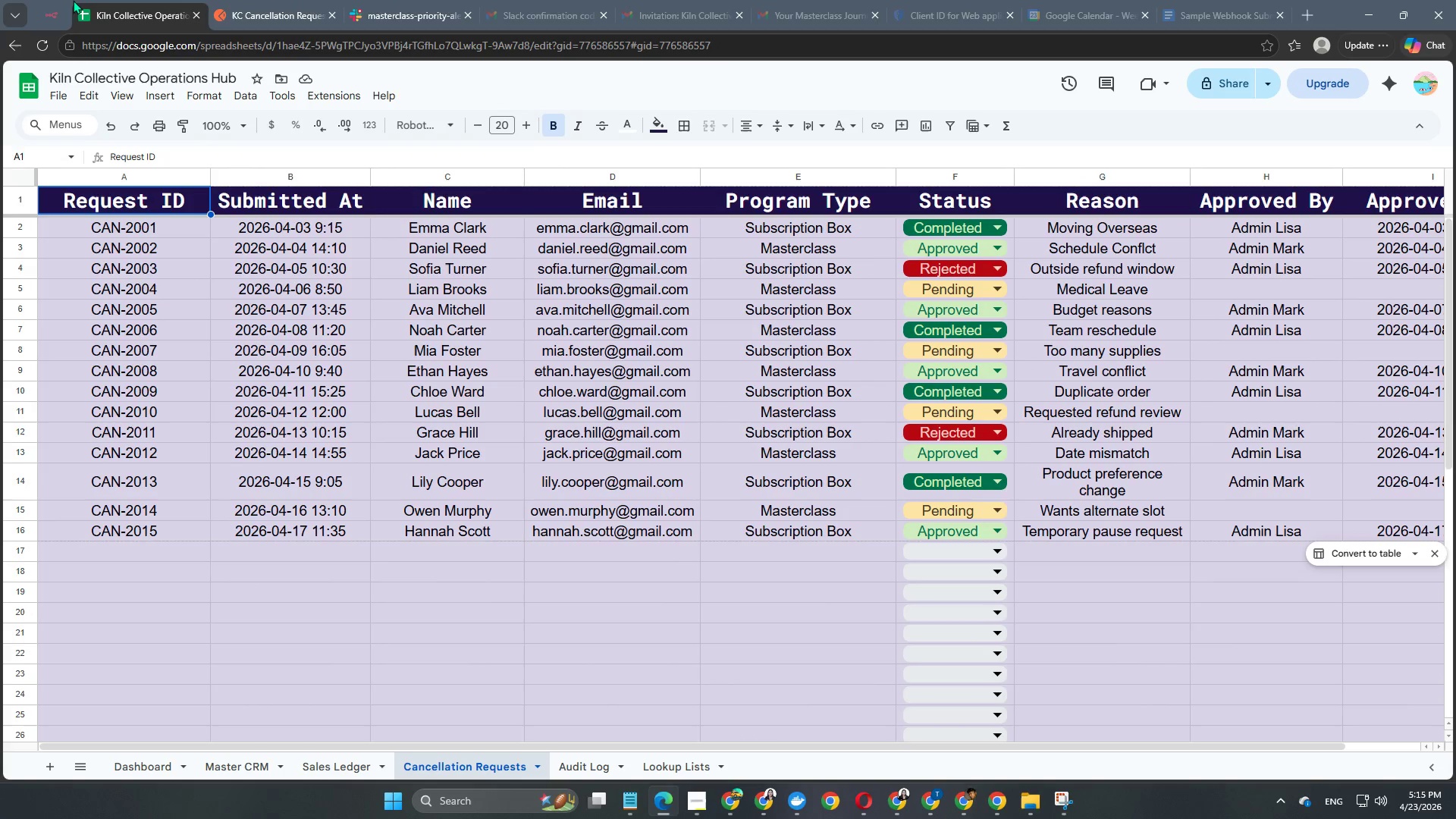 
left_click([50, 5])
 